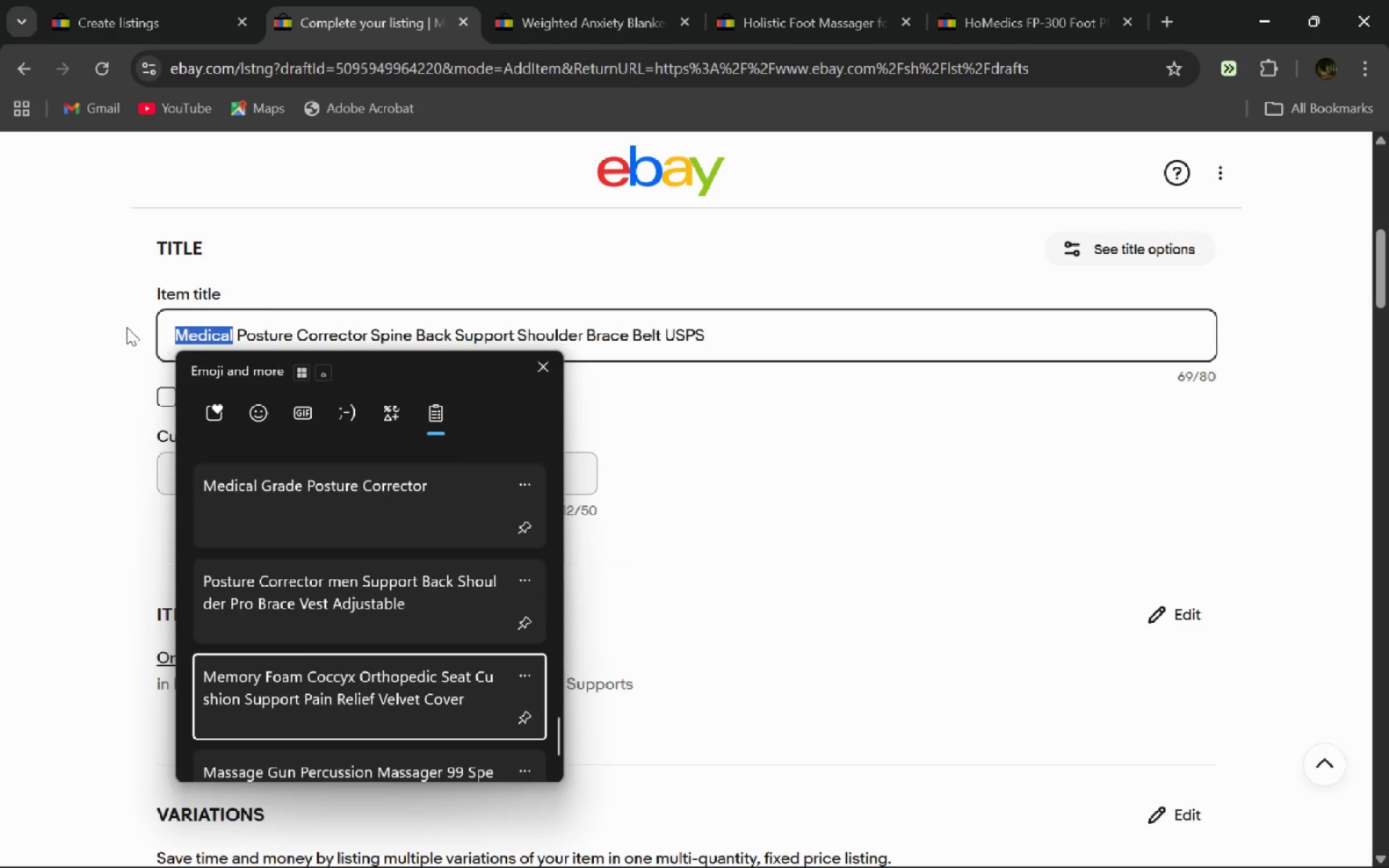 
key(ArrowDown)
 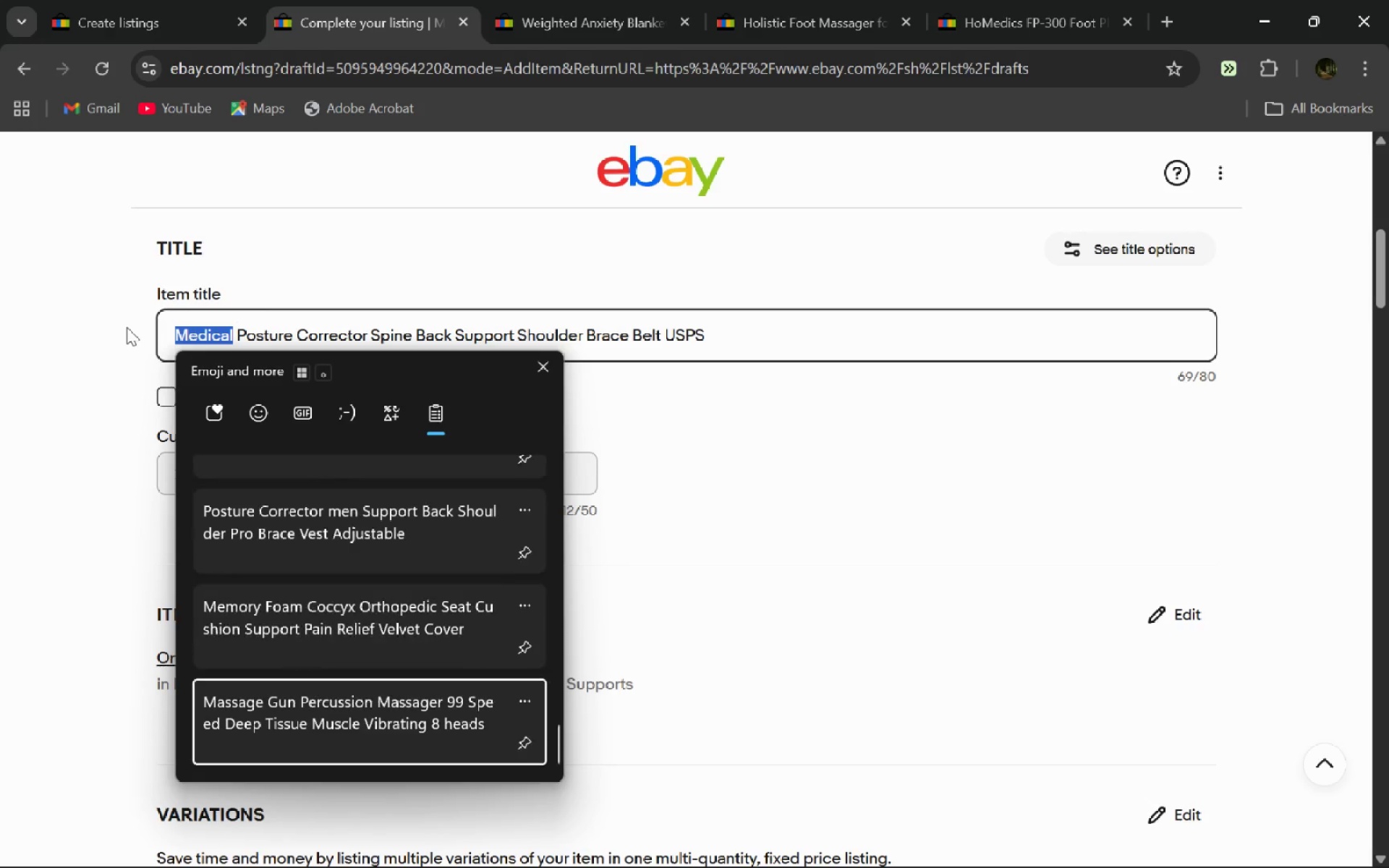 
key(ArrowDown)
 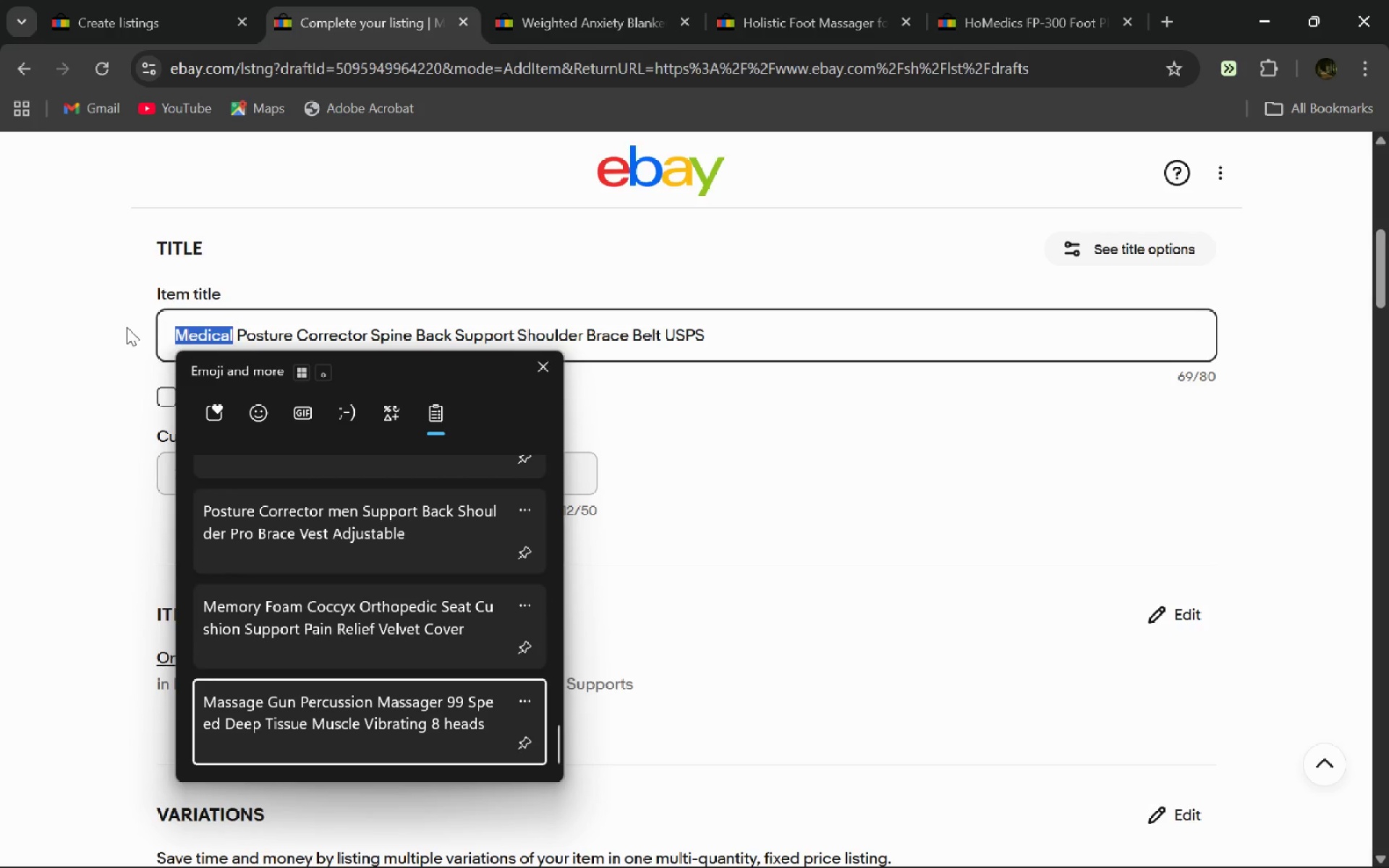 
key(ArrowDown)
 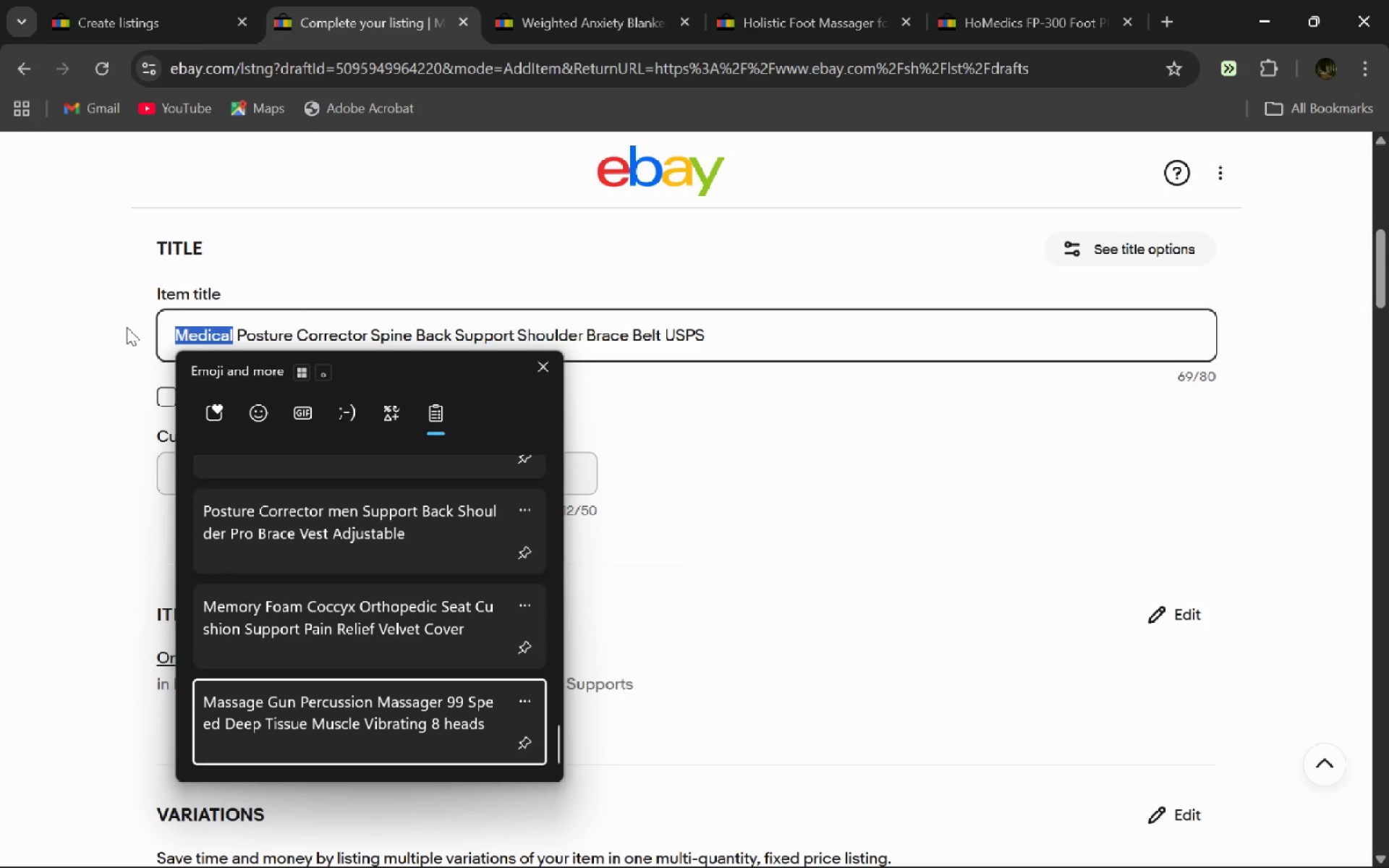 
key(ArrowDown)
 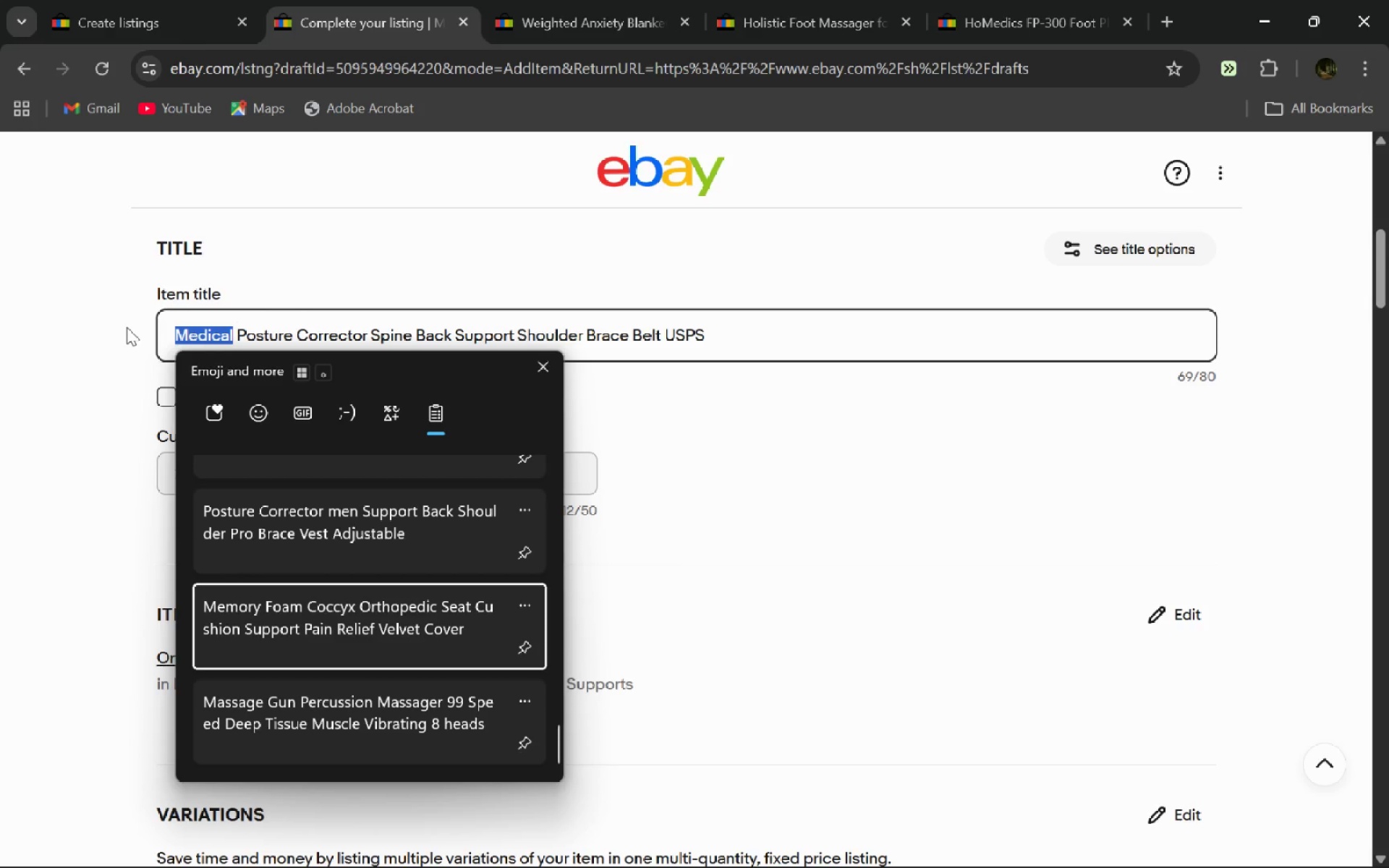 
key(ArrowUp)
 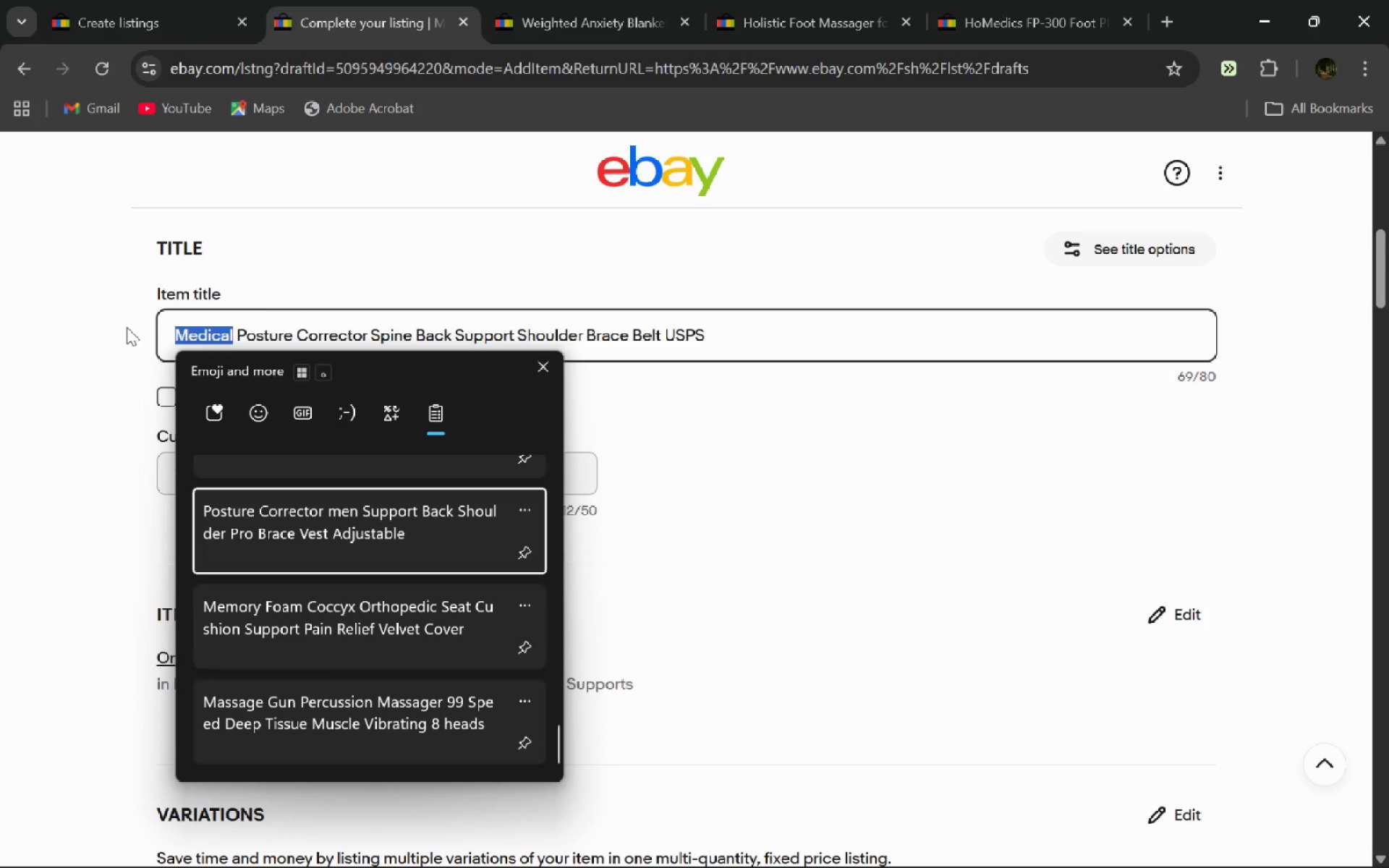 
key(ArrowUp)
 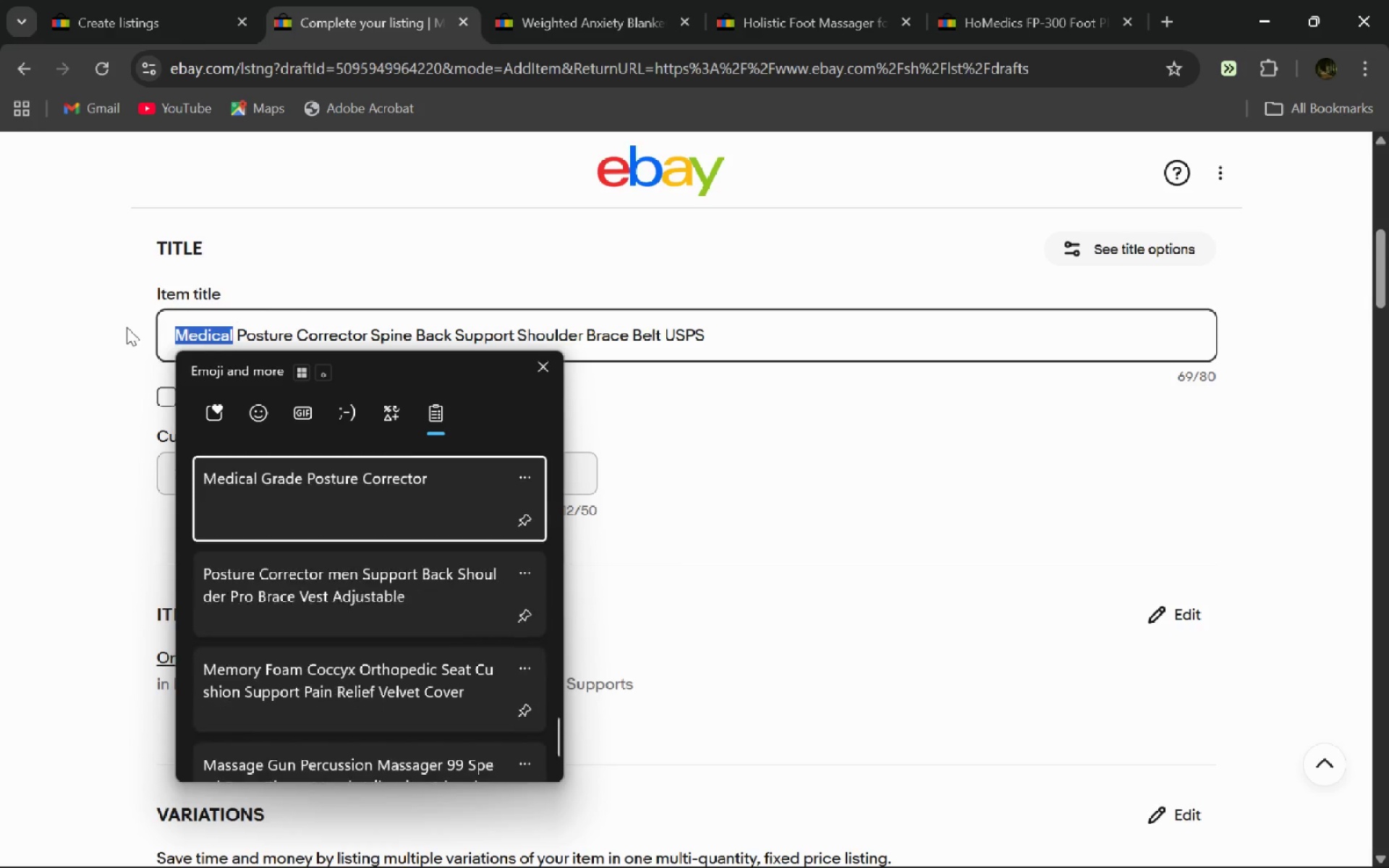 
key(ArrowUp)
 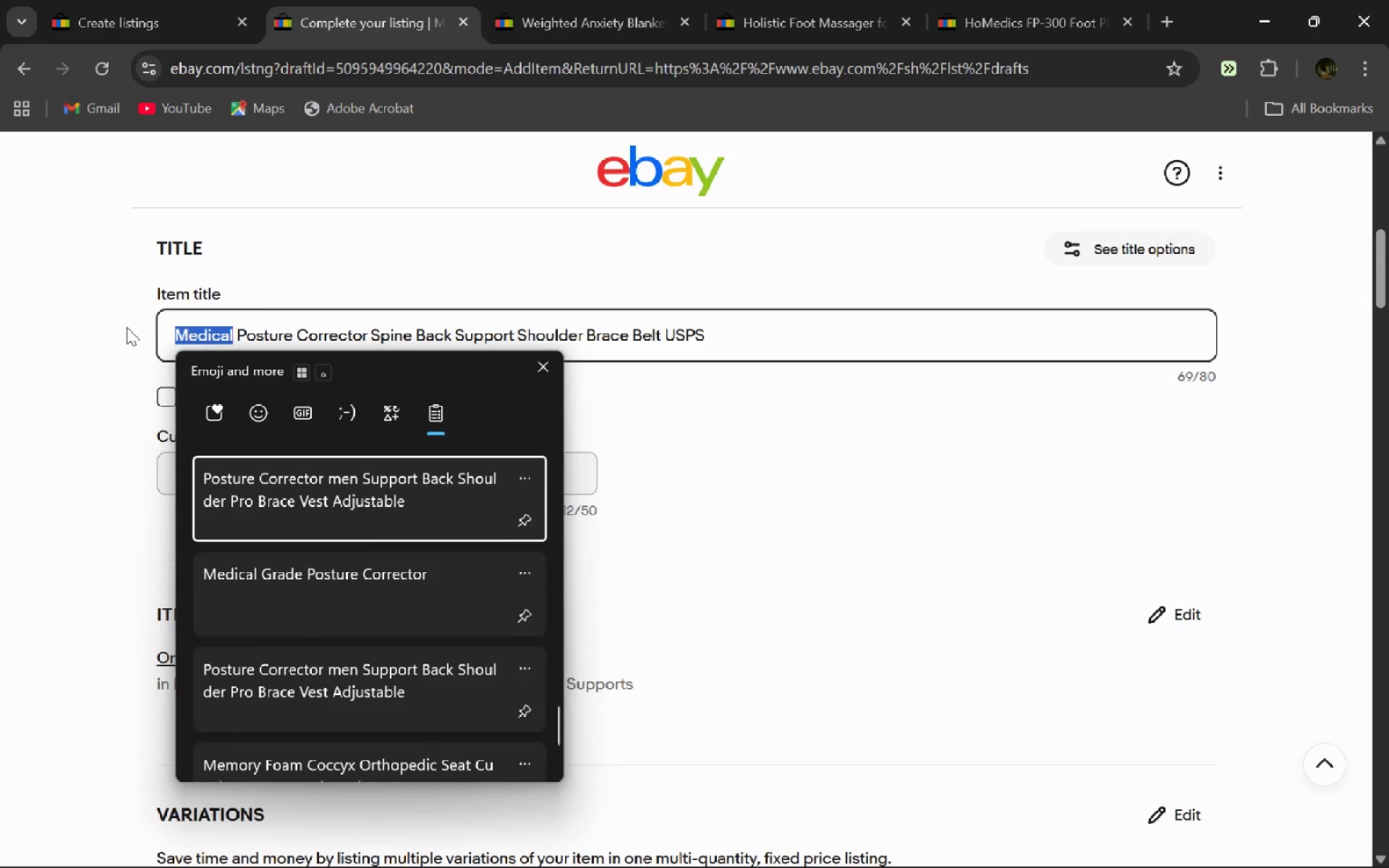 
key(ArrowUp)
 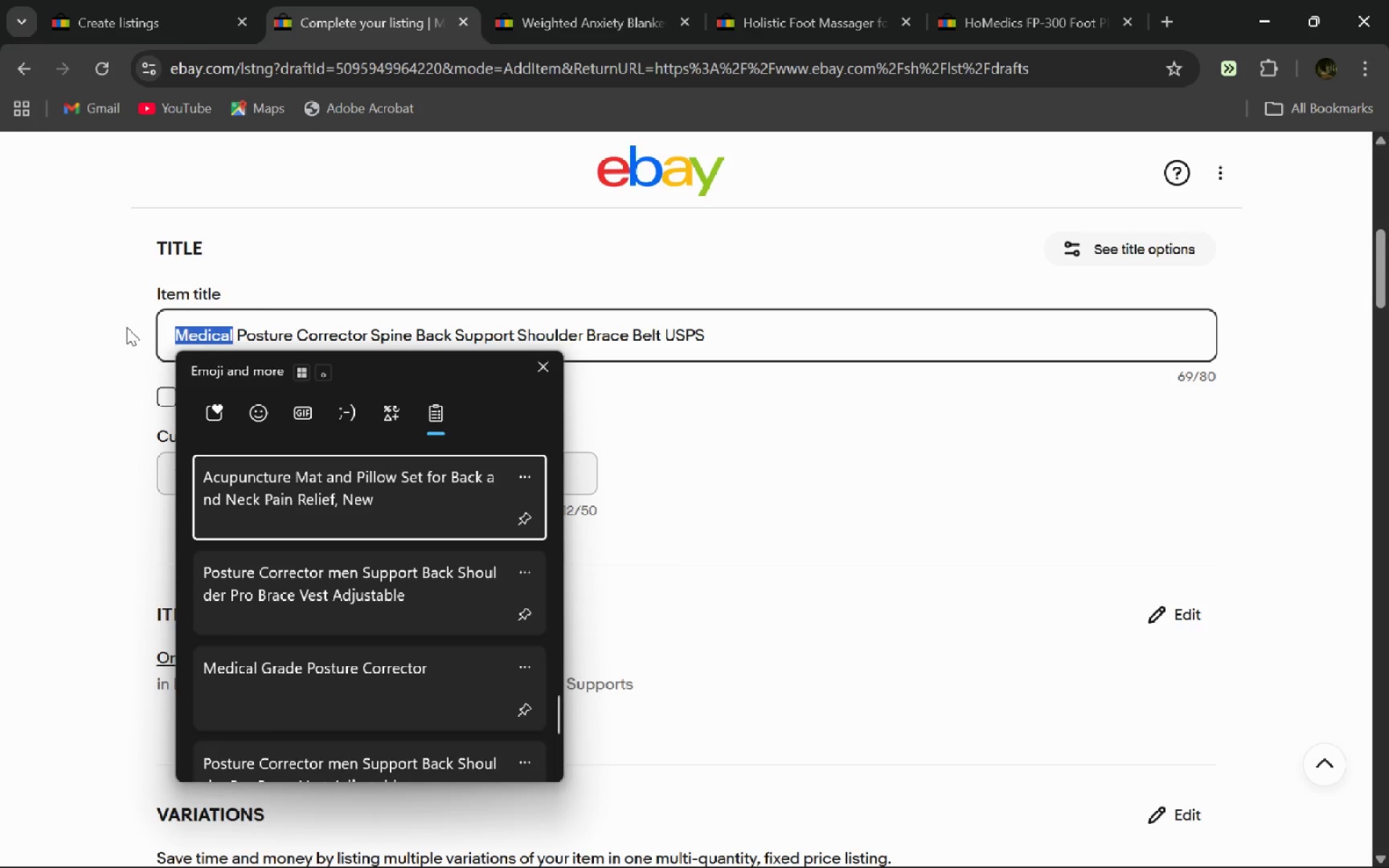 
key(ArrowUp)
 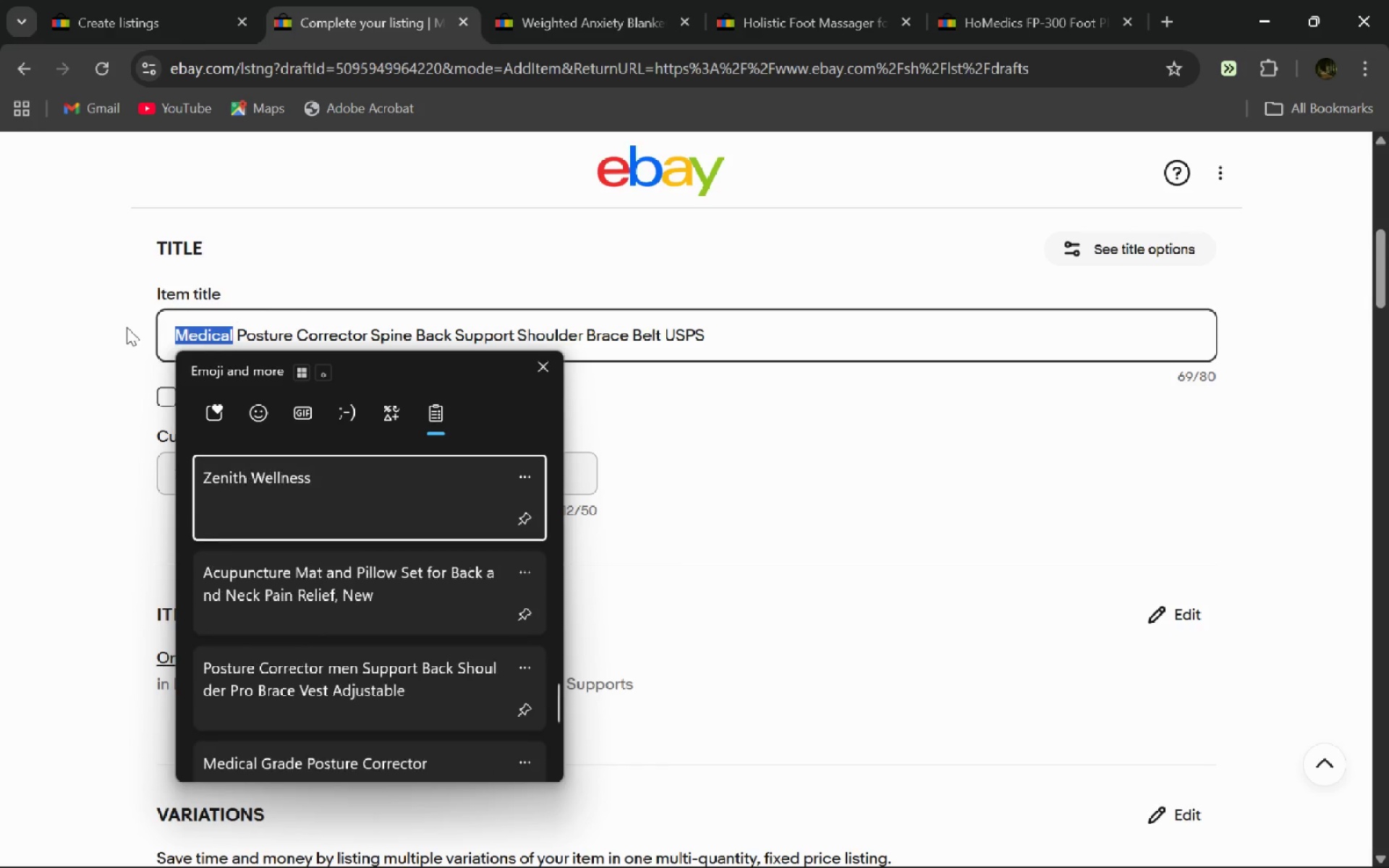 
key(ArrowUp)
 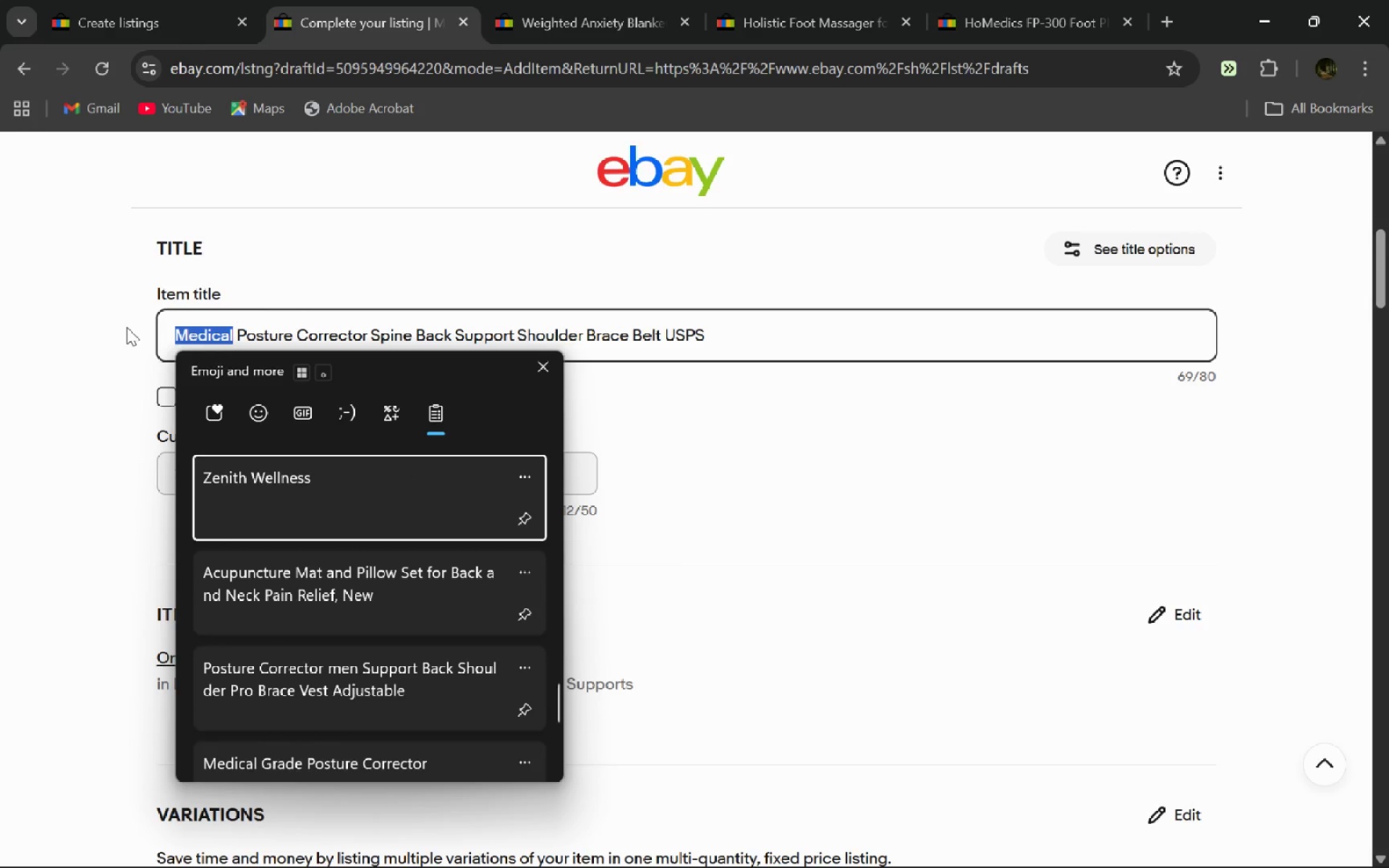 
key(ArrowUp)
 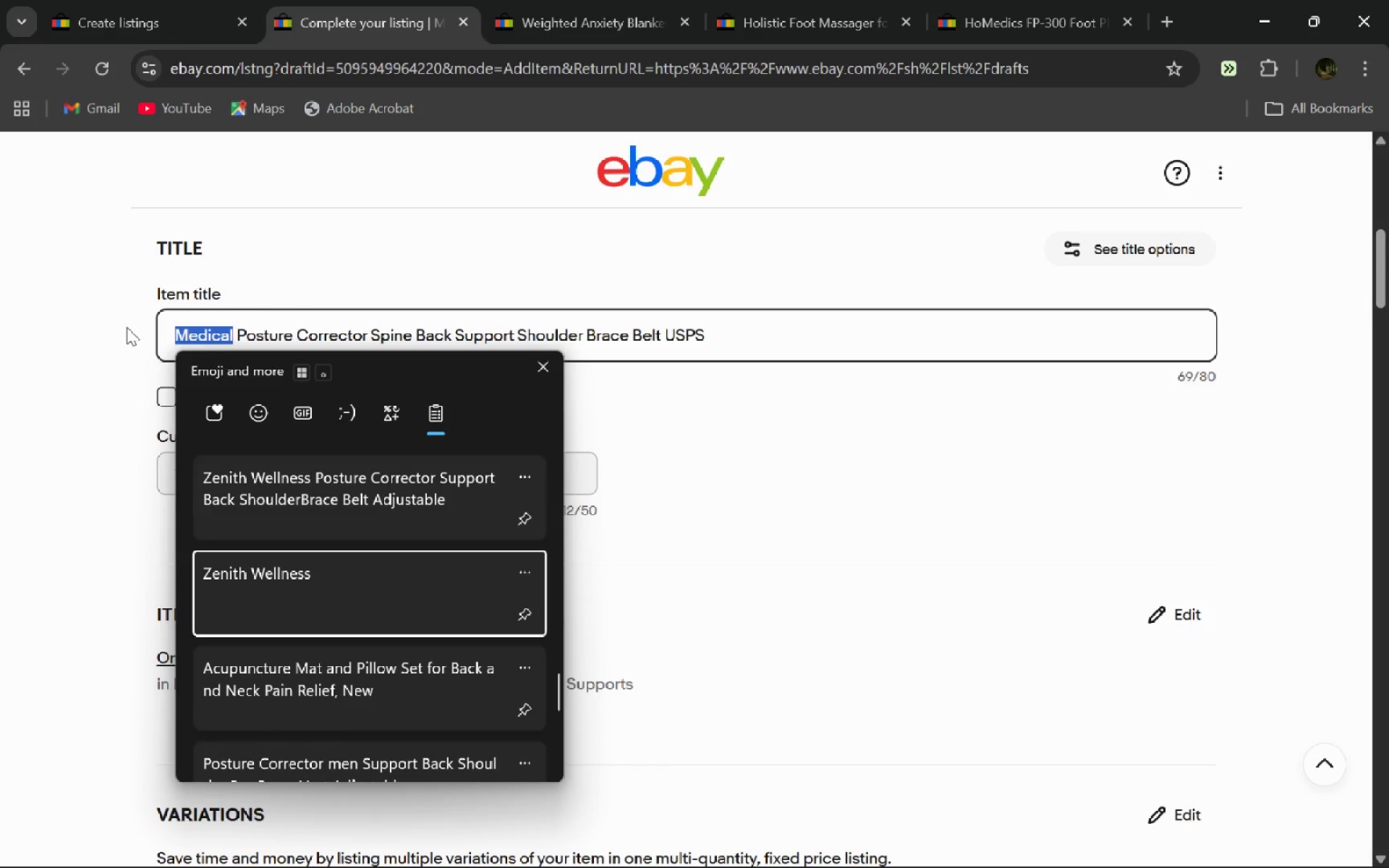 
key(ArrowDown)
 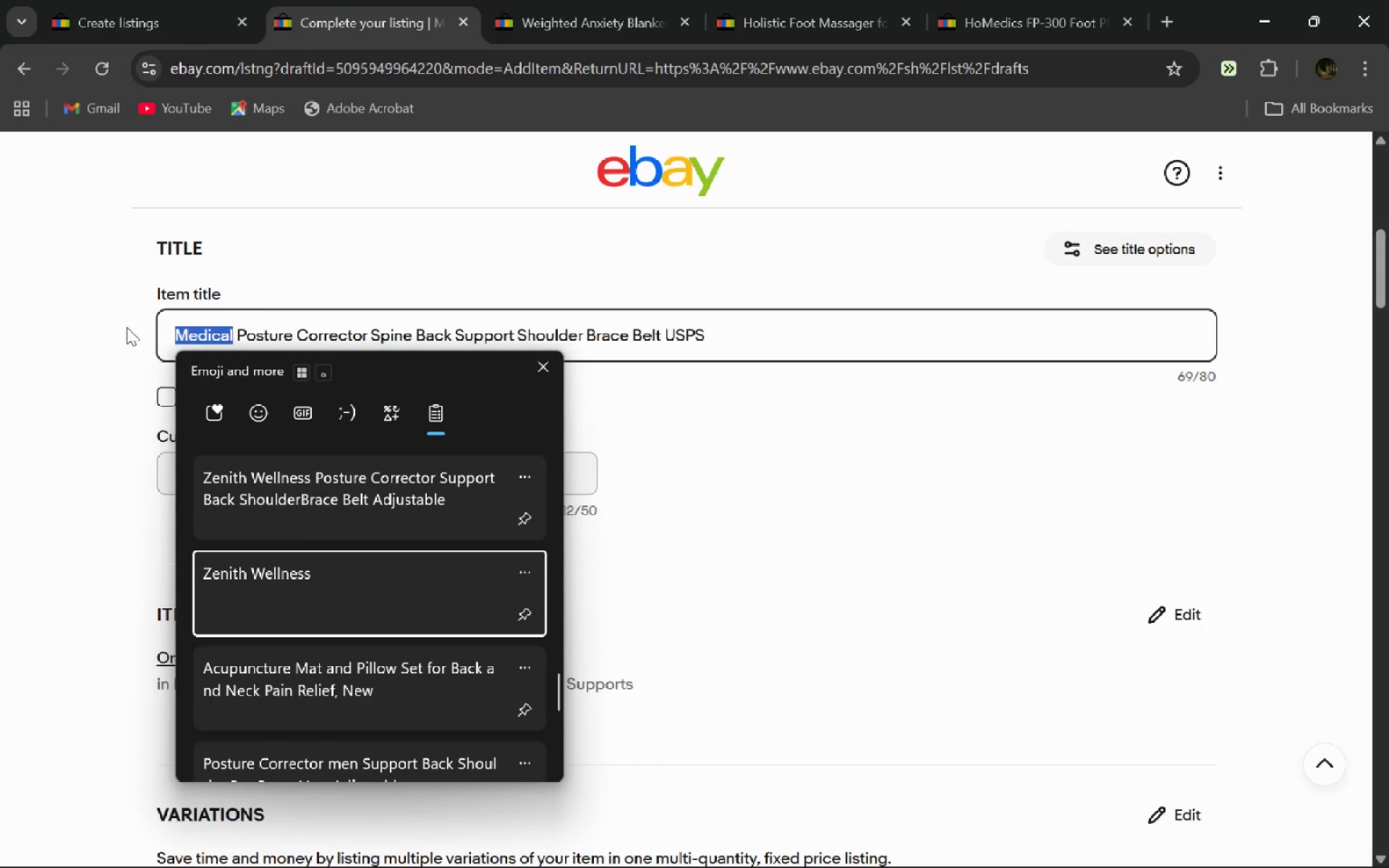 
key(Enter)
 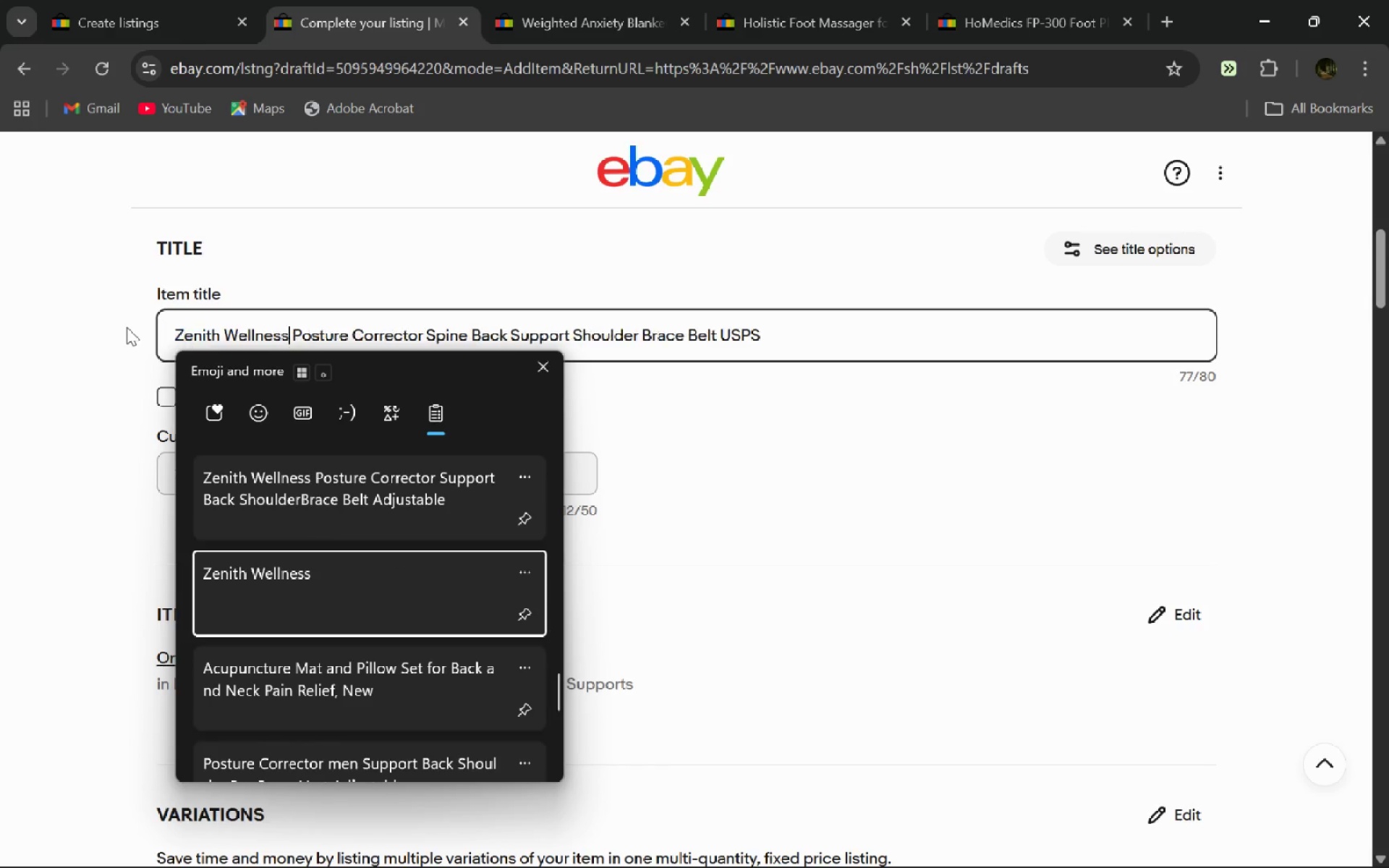 
key(Control+ControlLeft)
 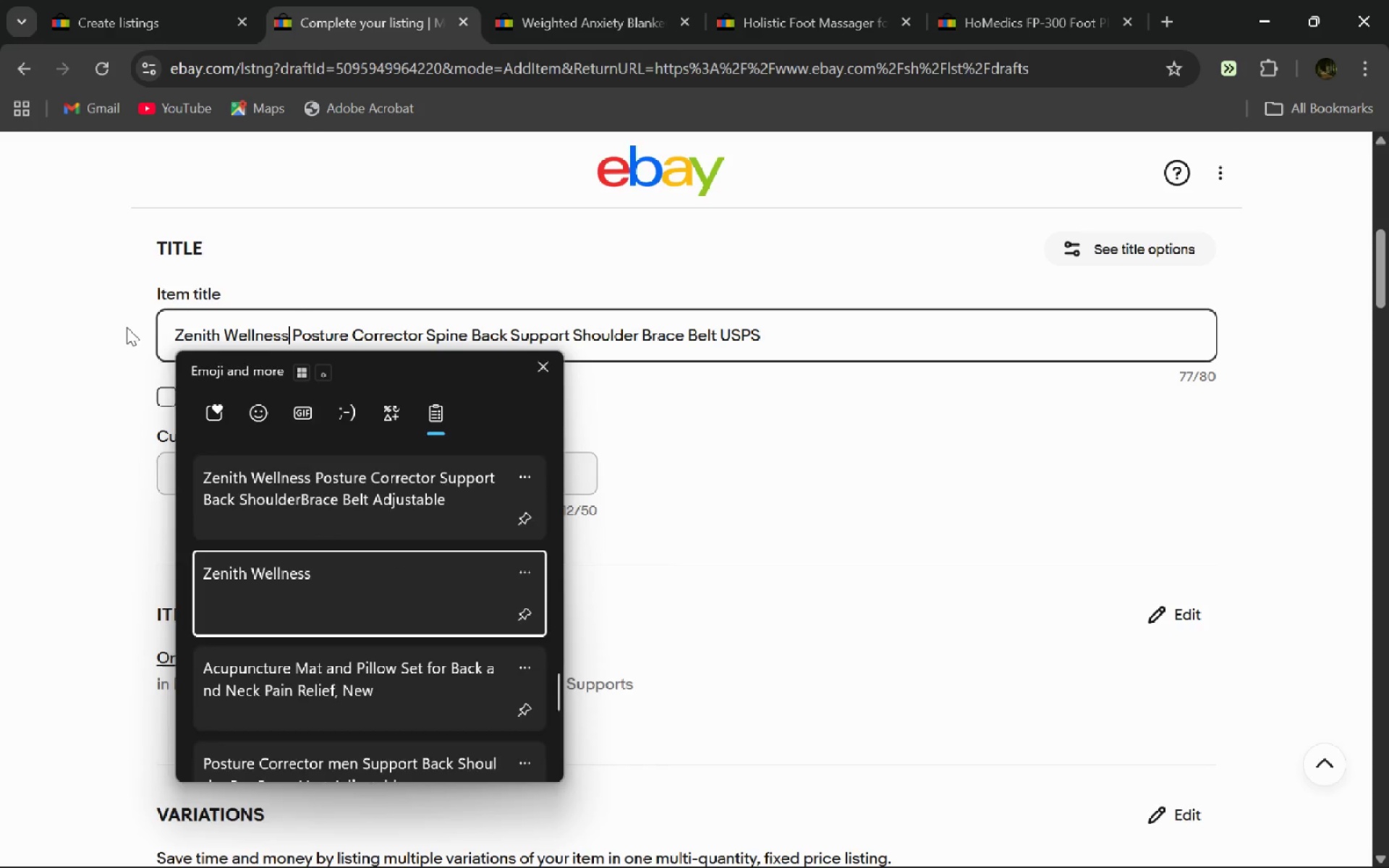 
key(Control+V)
 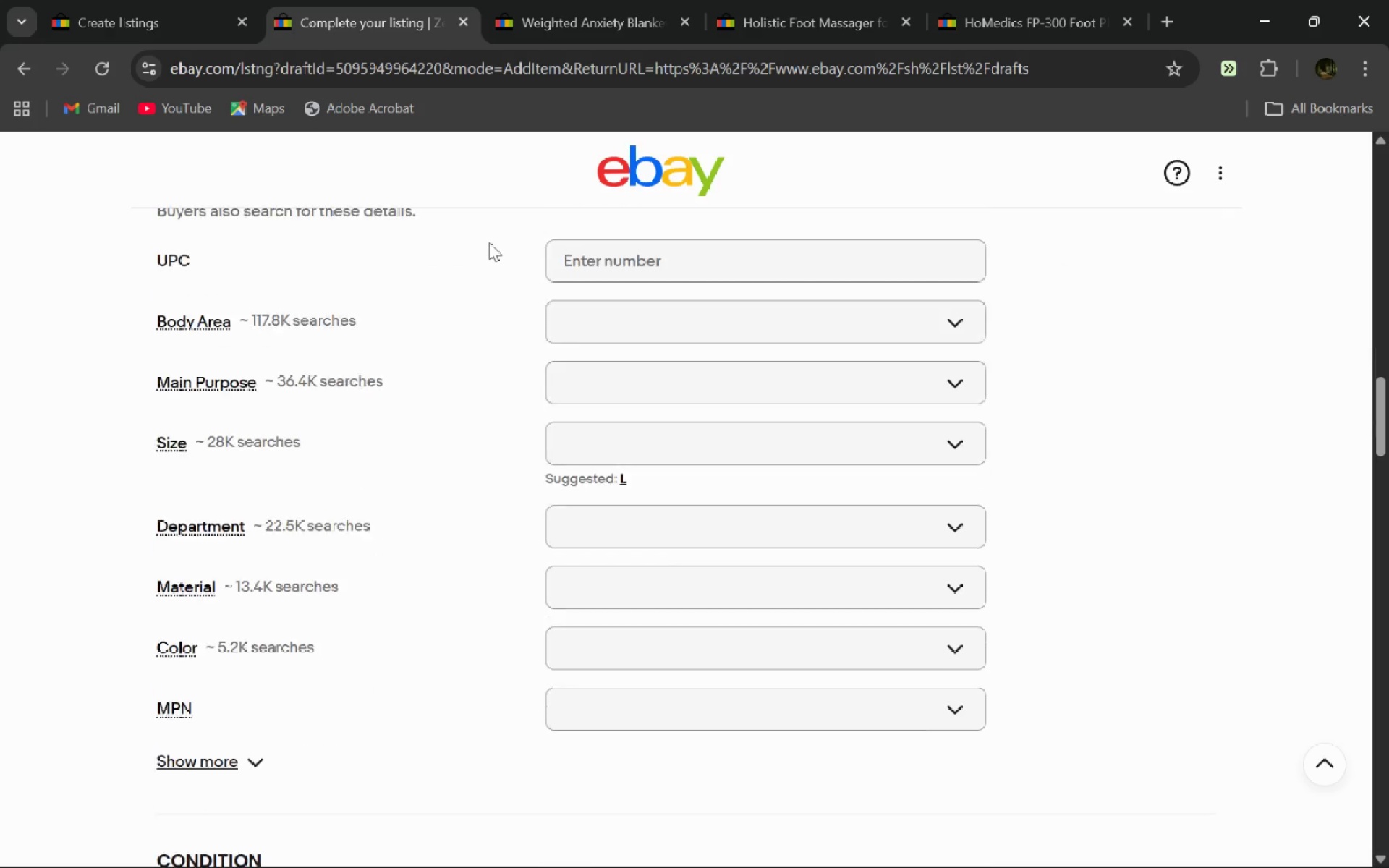 
wait(25.33)
 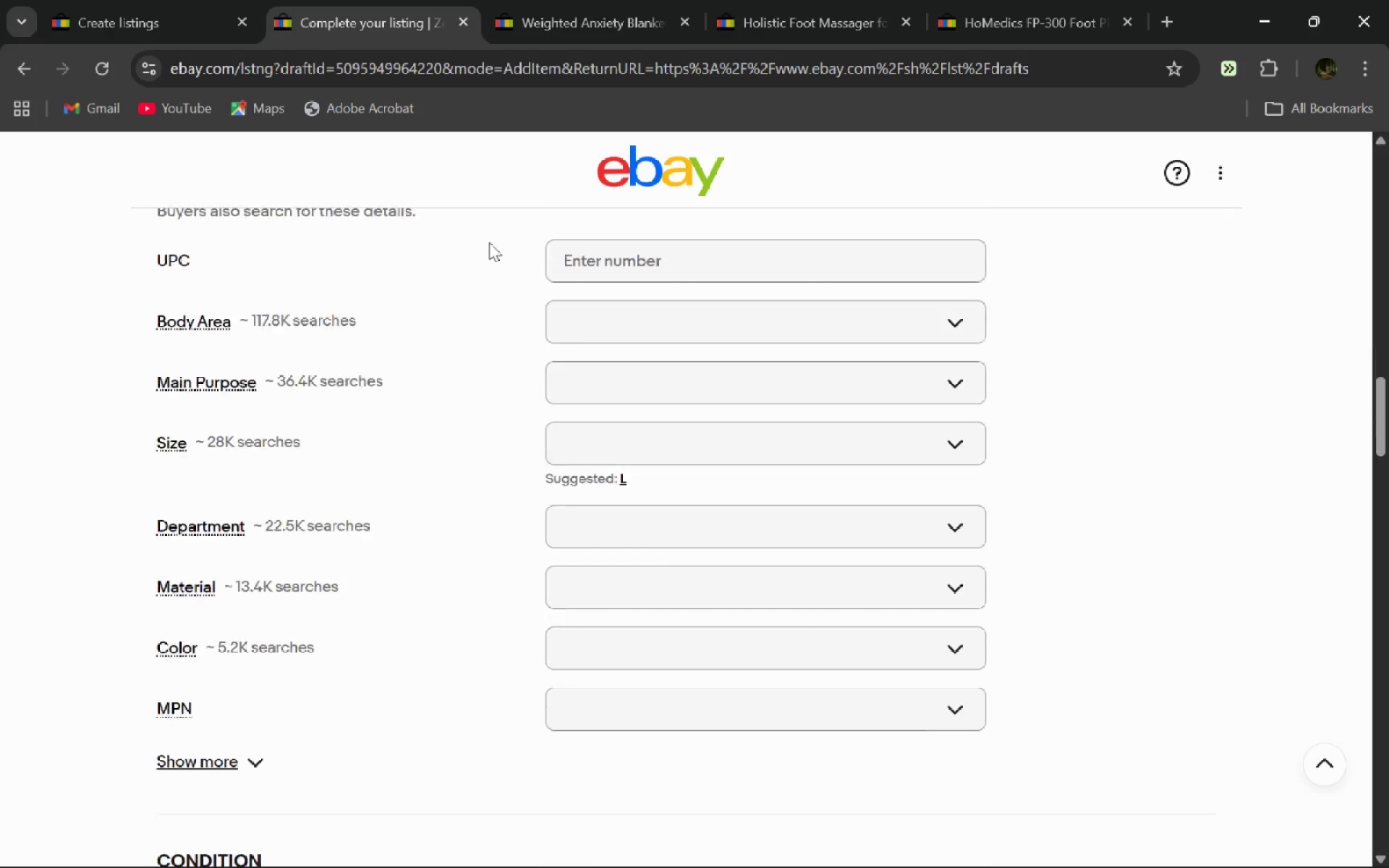 
left_click([693, 566])
 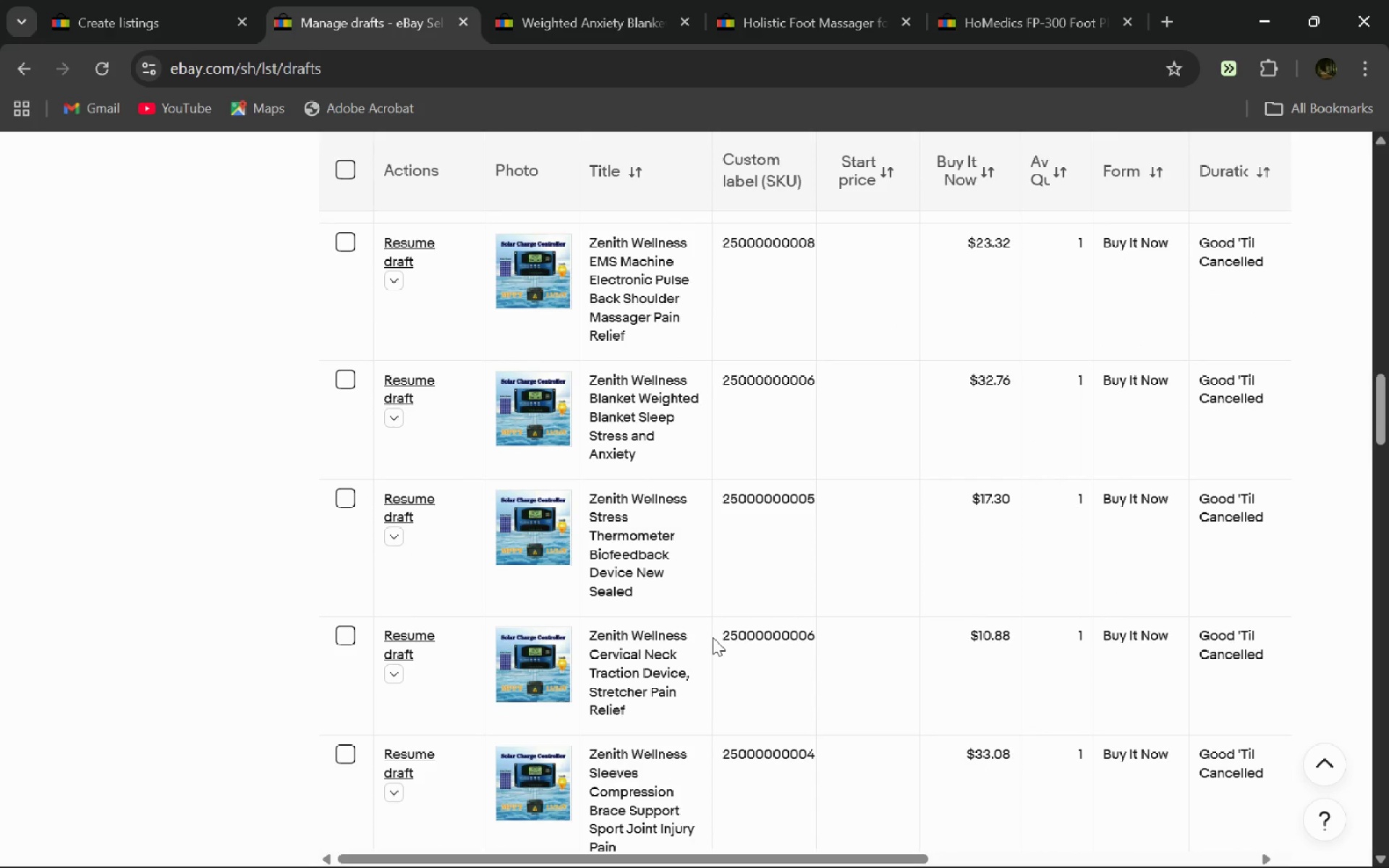 
wait(71.38)
 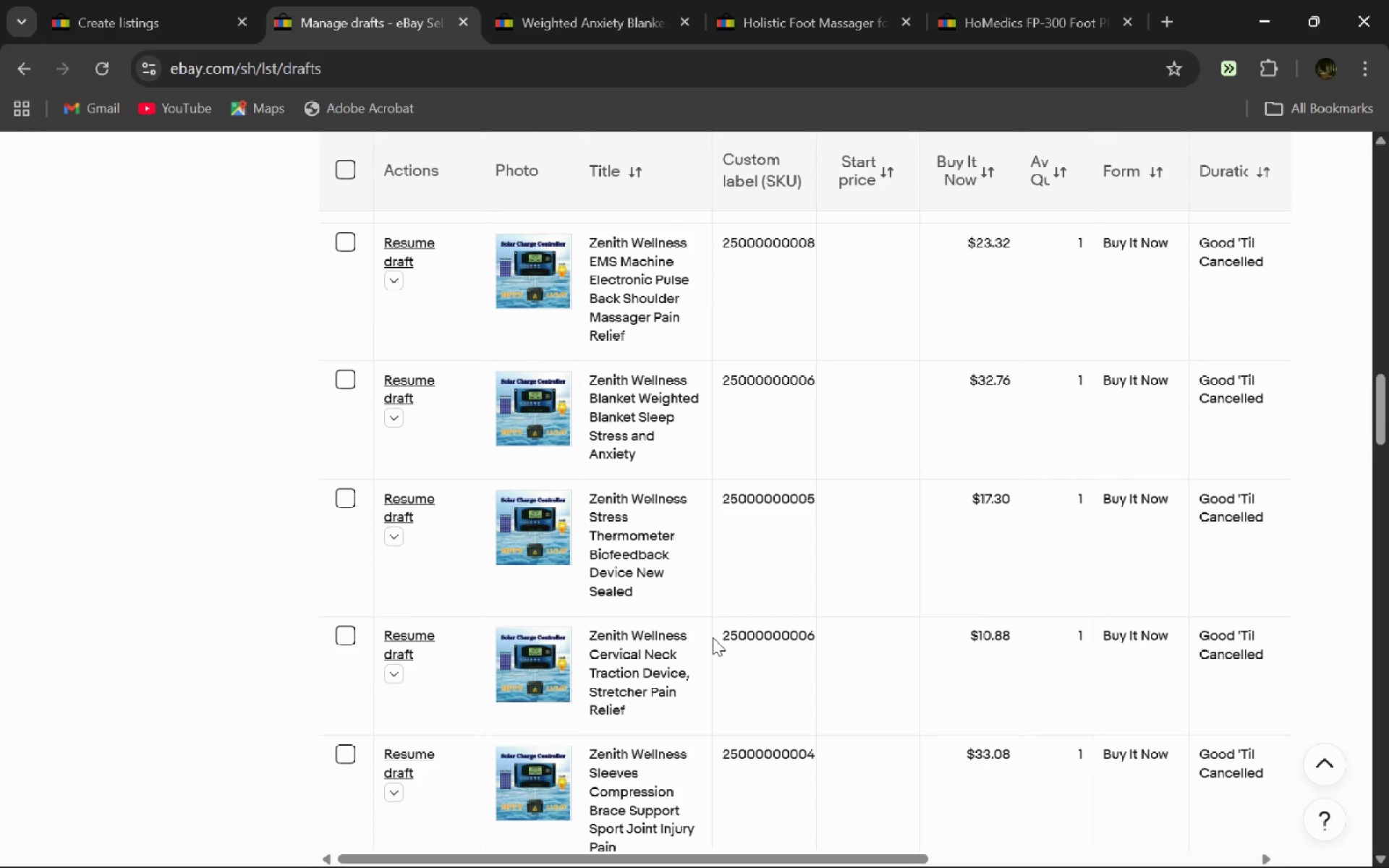 
left_click([681, 662])
 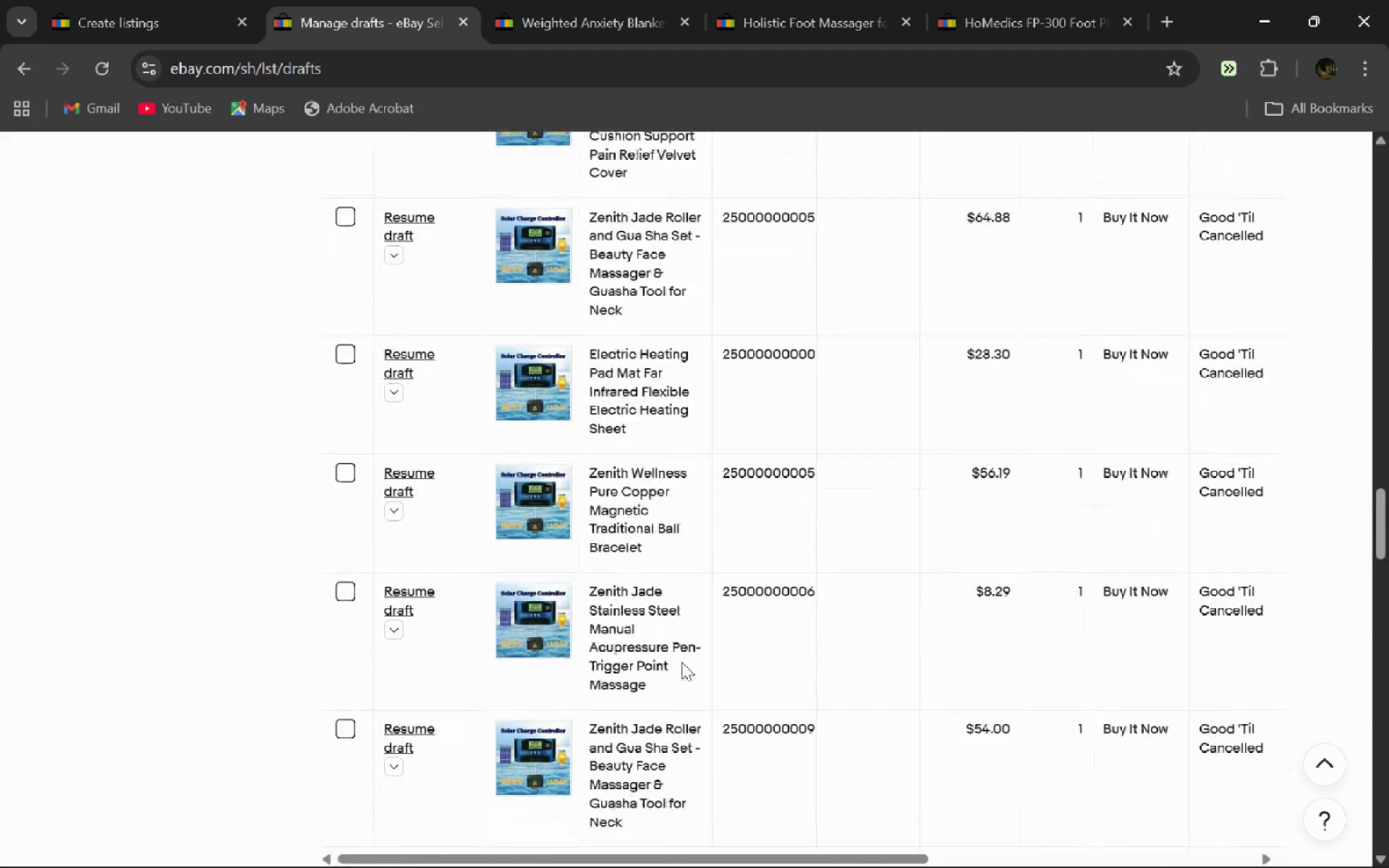 
wait(45.97)
 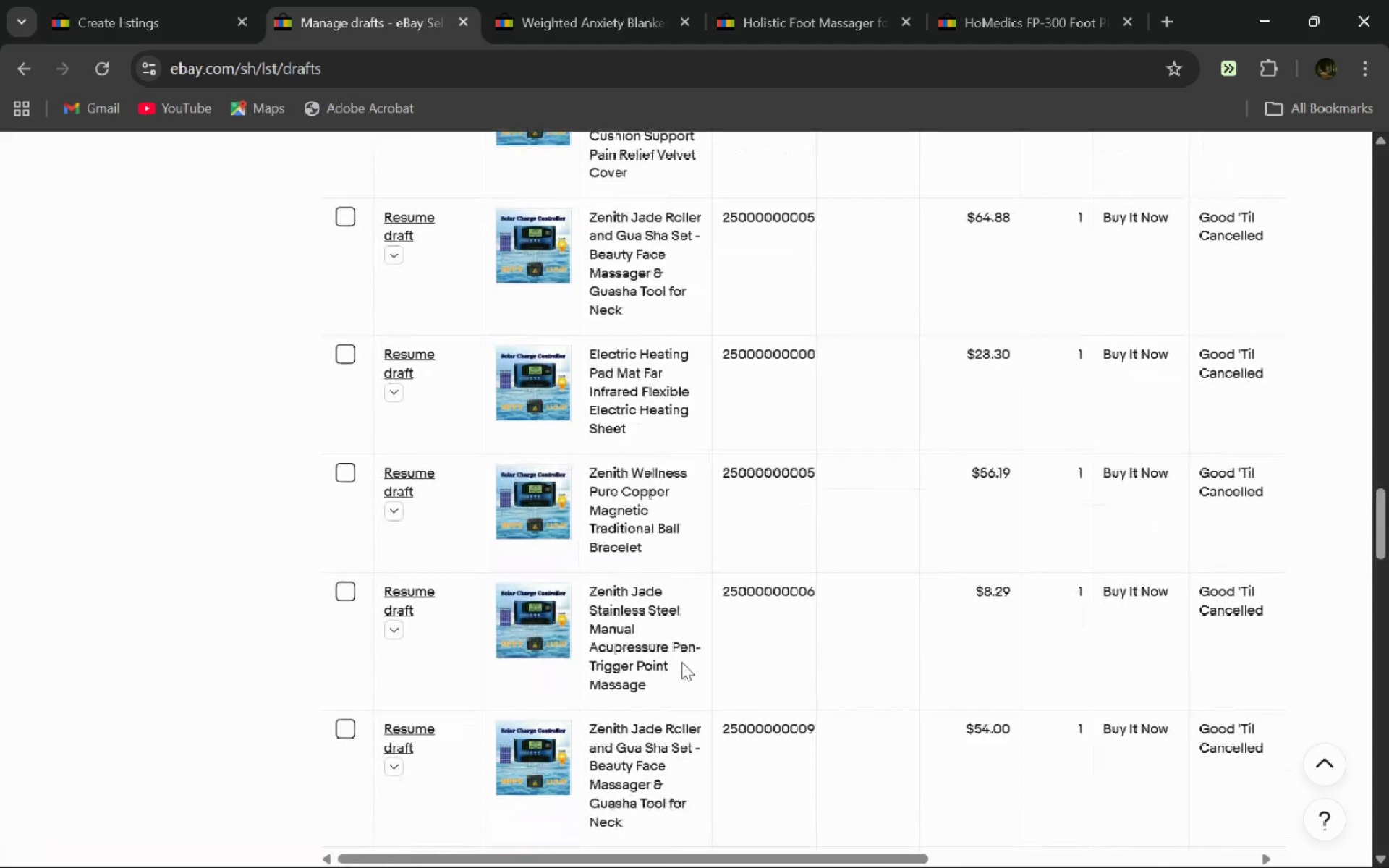 
left_click([106, 0])
 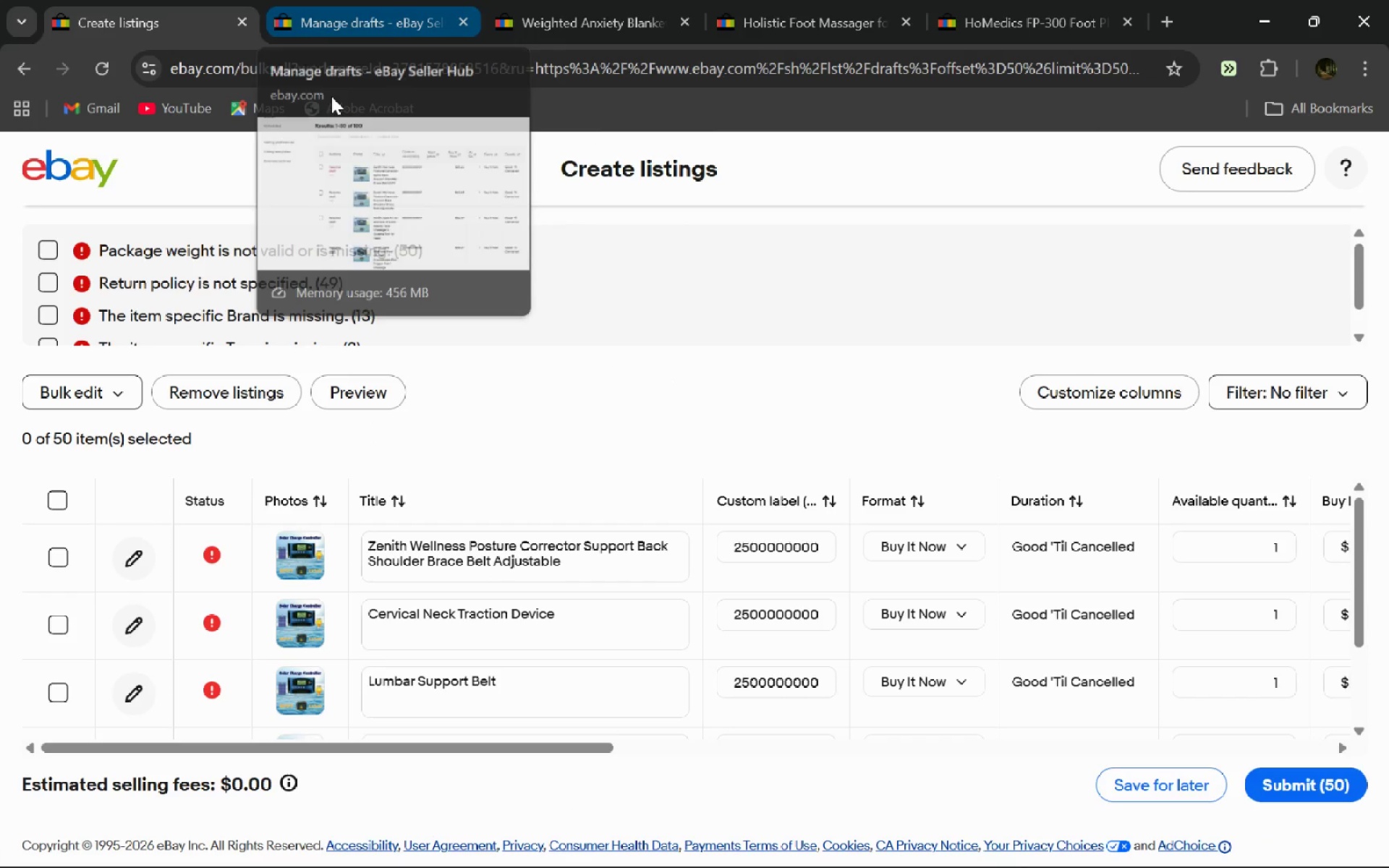 
left_click([349, 0])
 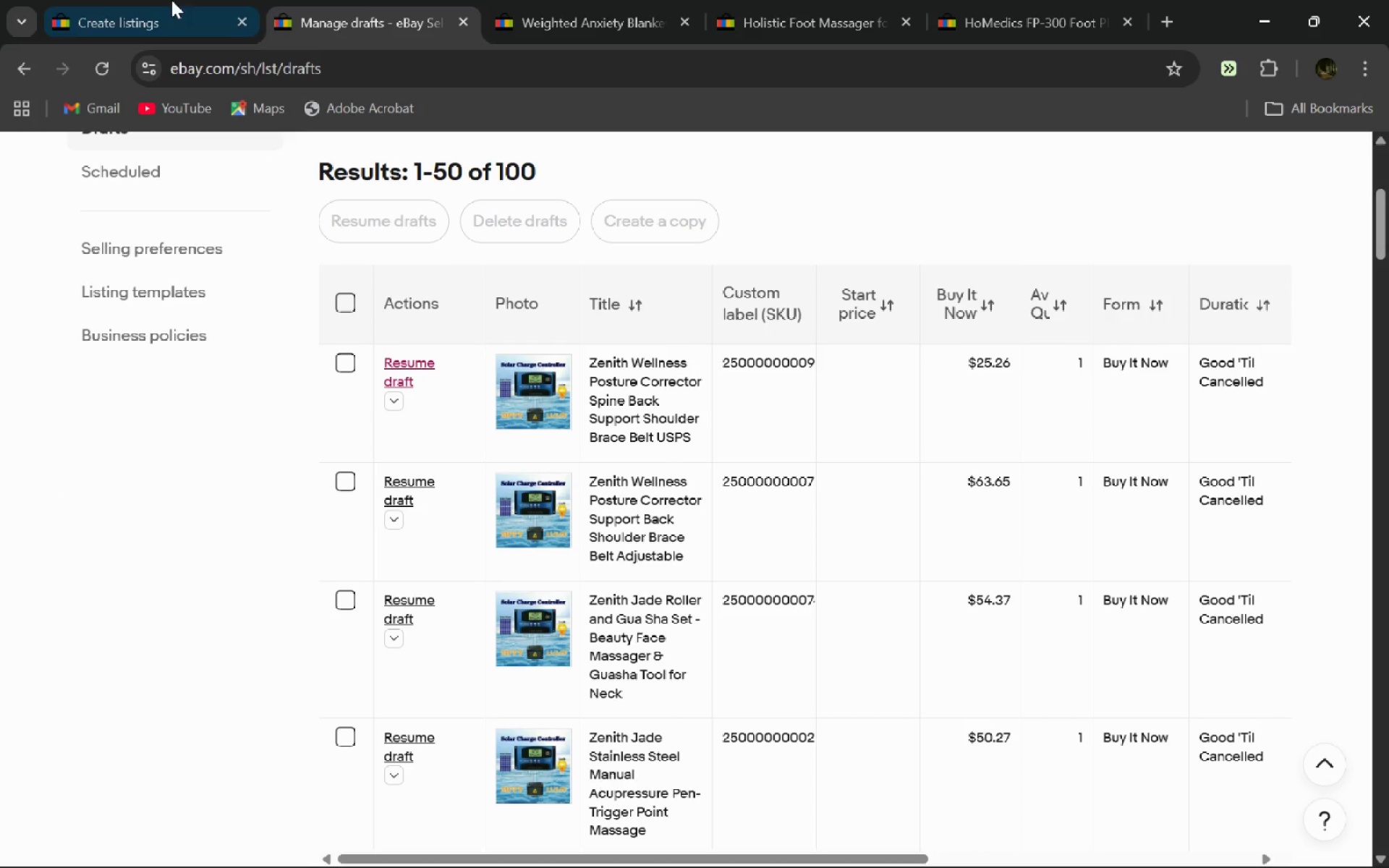 
left_click([177, 0])
 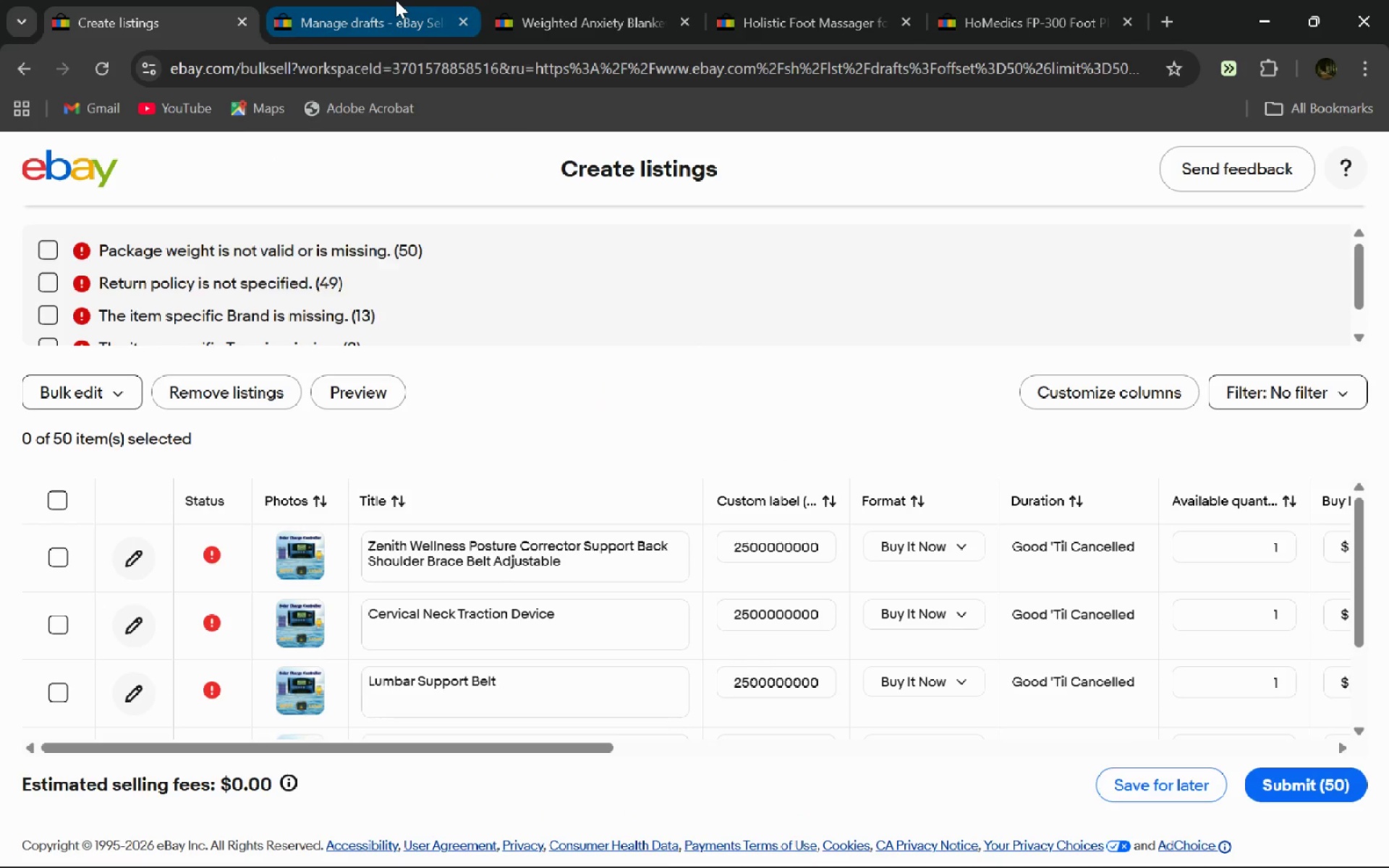 
left_click([396, 0])
 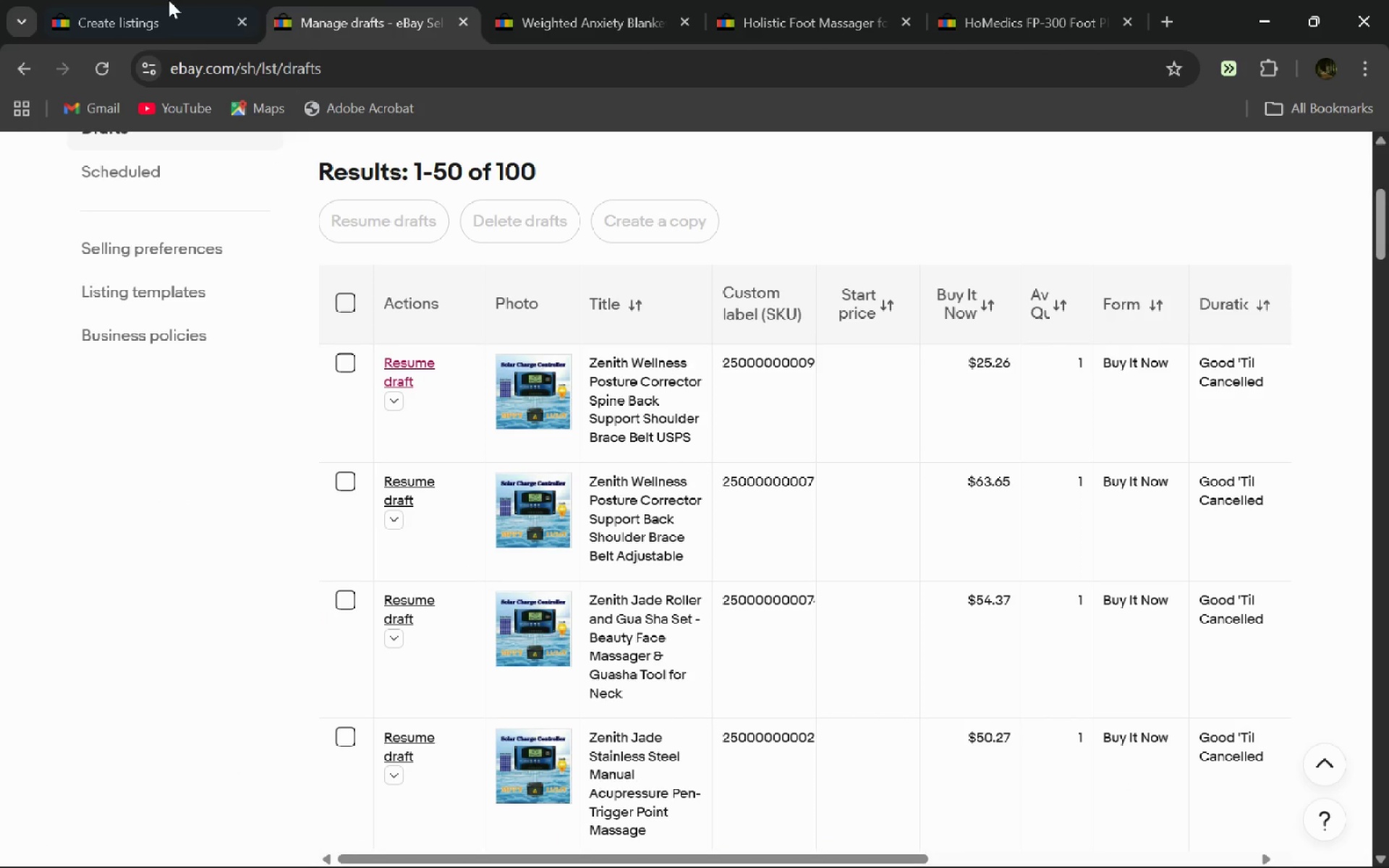 
left_click([165, 0])
 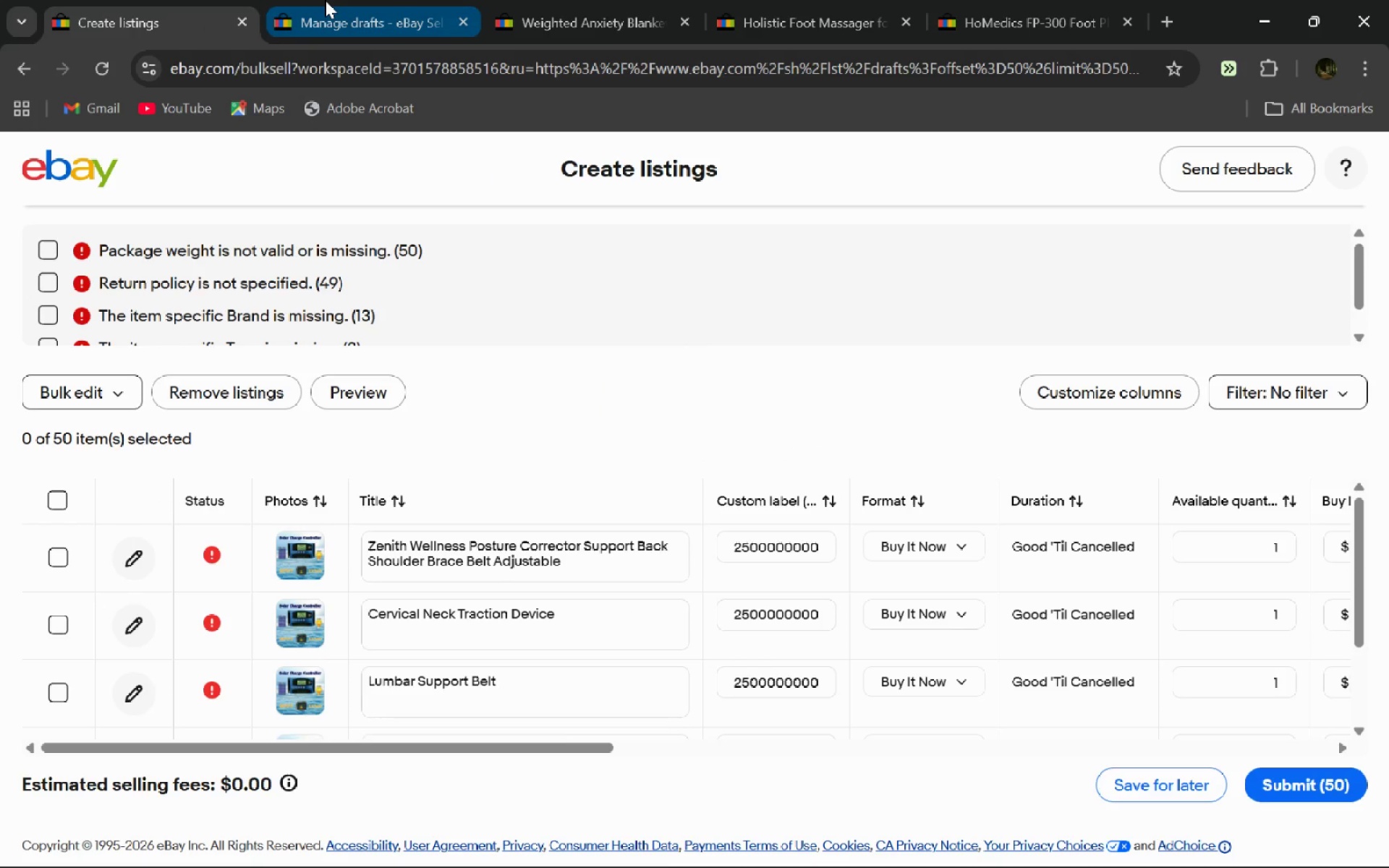 
left_click([325, 0])
 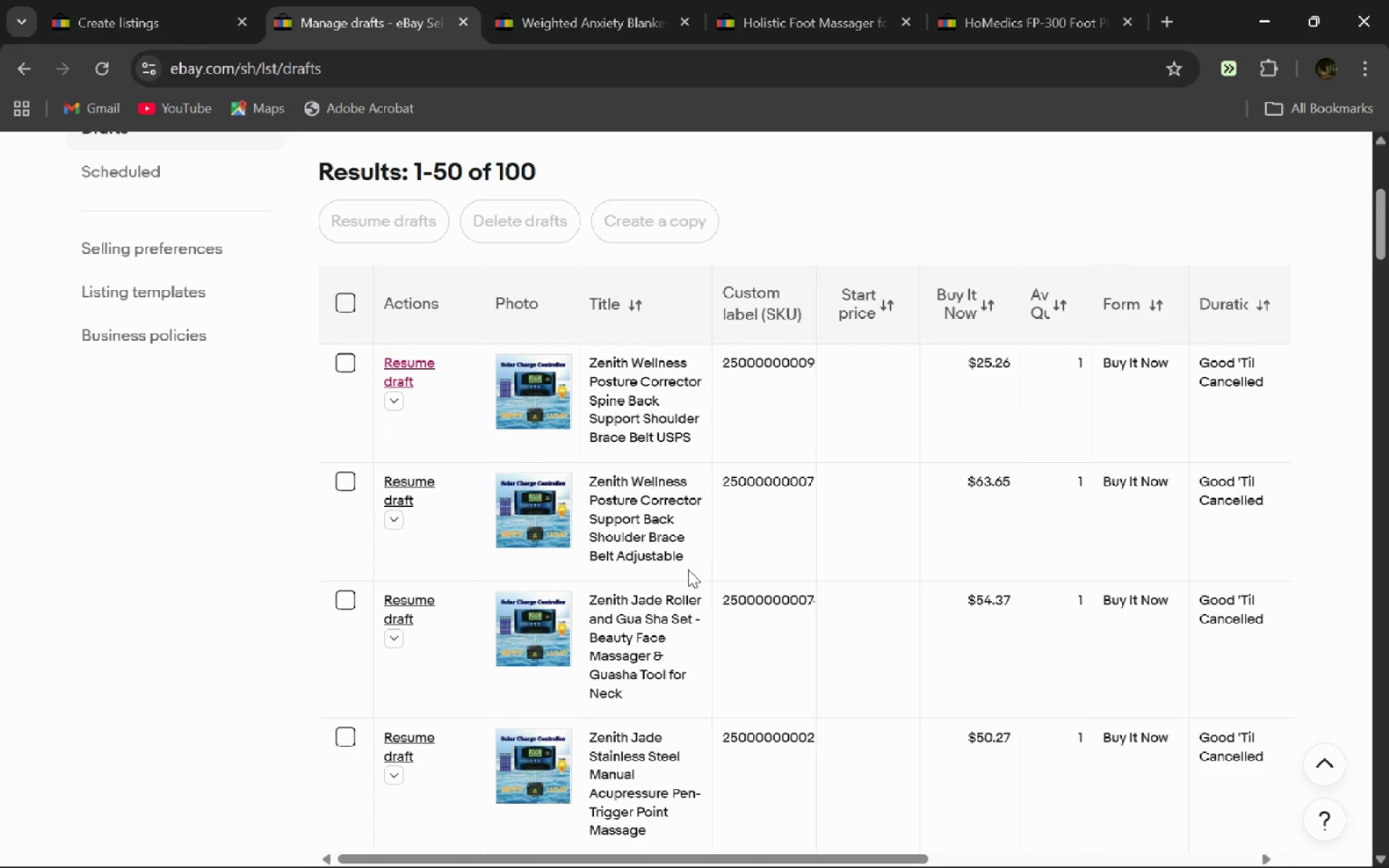 
left_click_drag(start_coordinate=[688, 569], to_coordinate=[588, 486])
 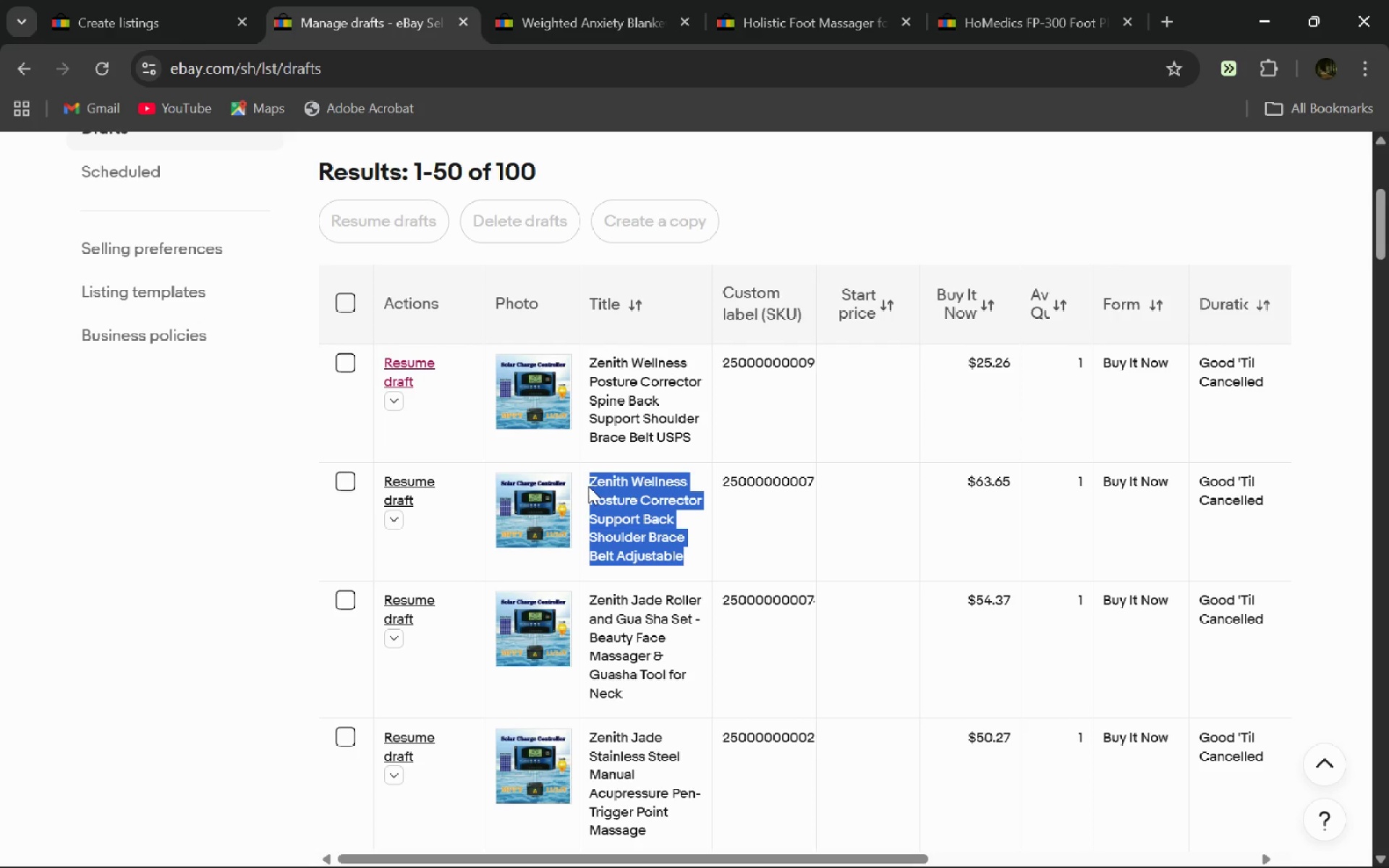 
key(Control+C)
 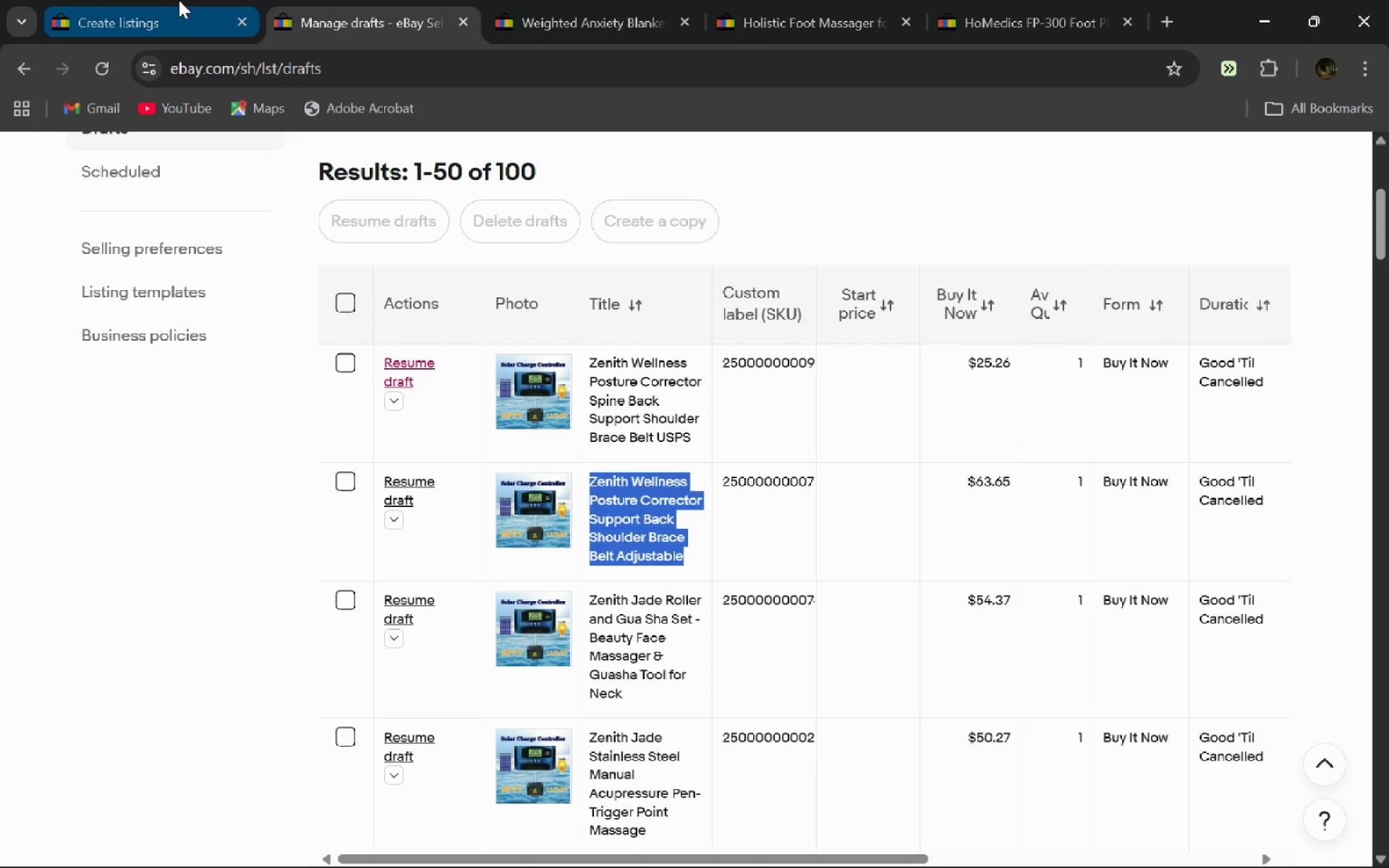 
left_click([179, 0])
 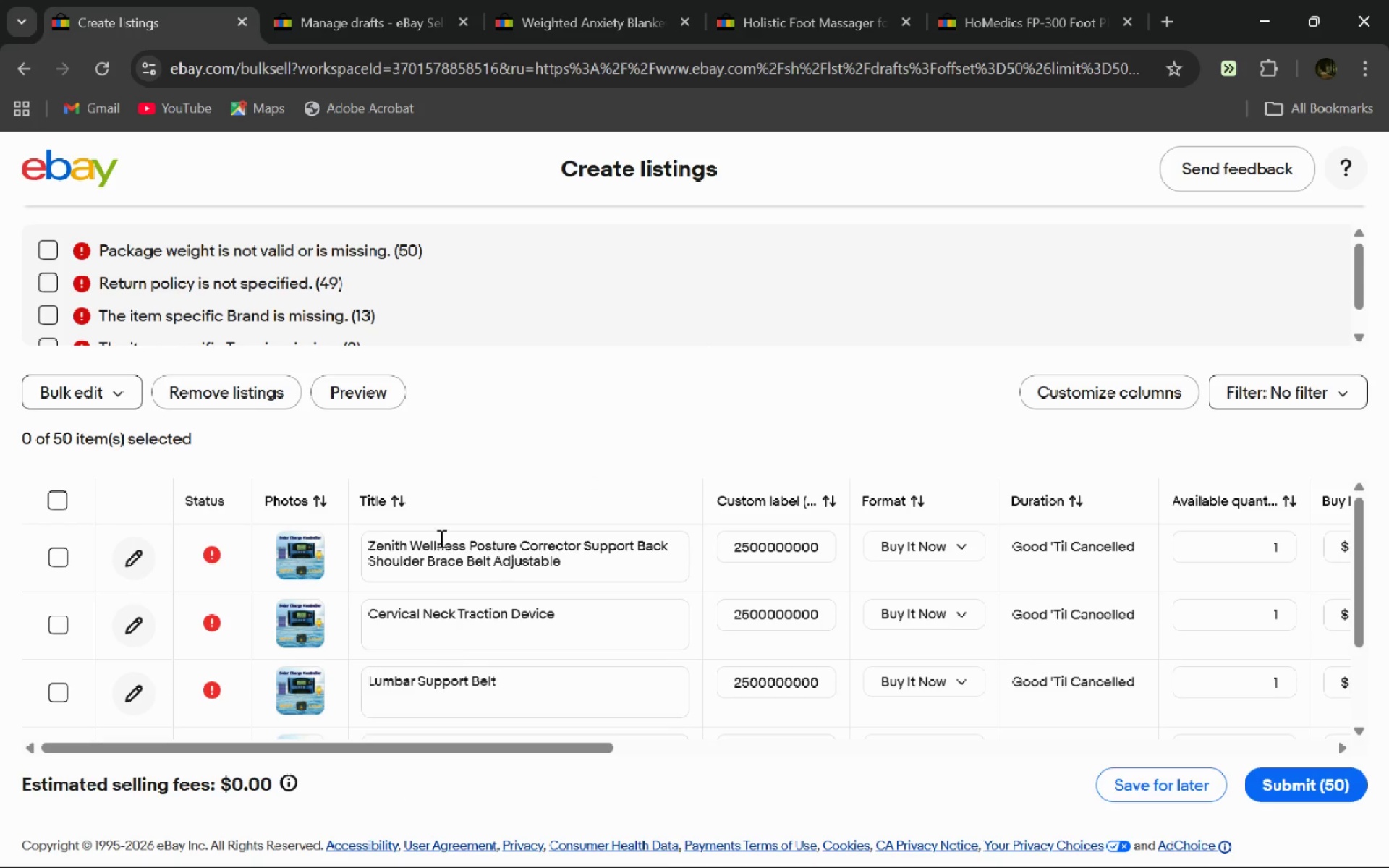 
left_click([355, 35])
 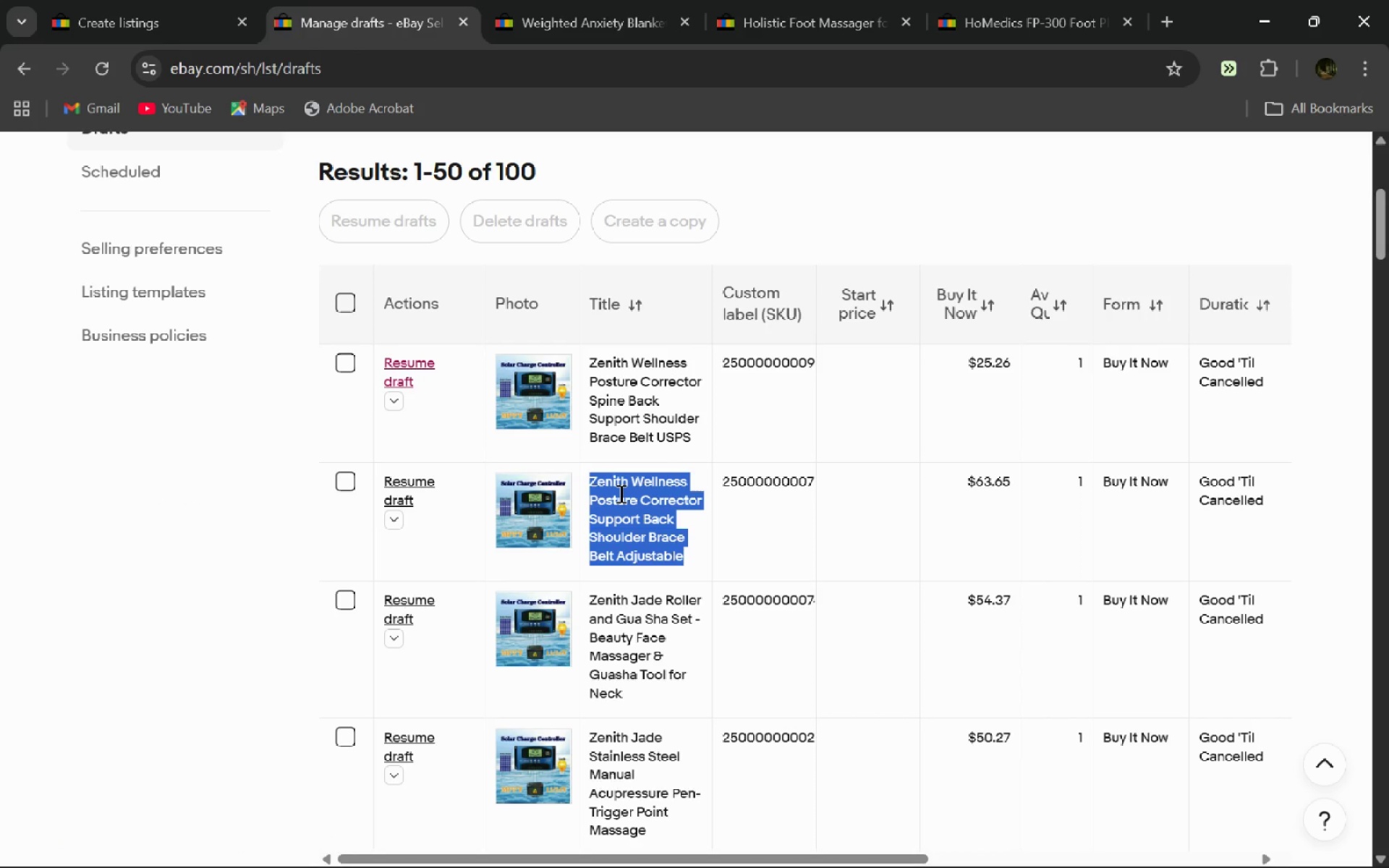 
left_click([619, 493])
 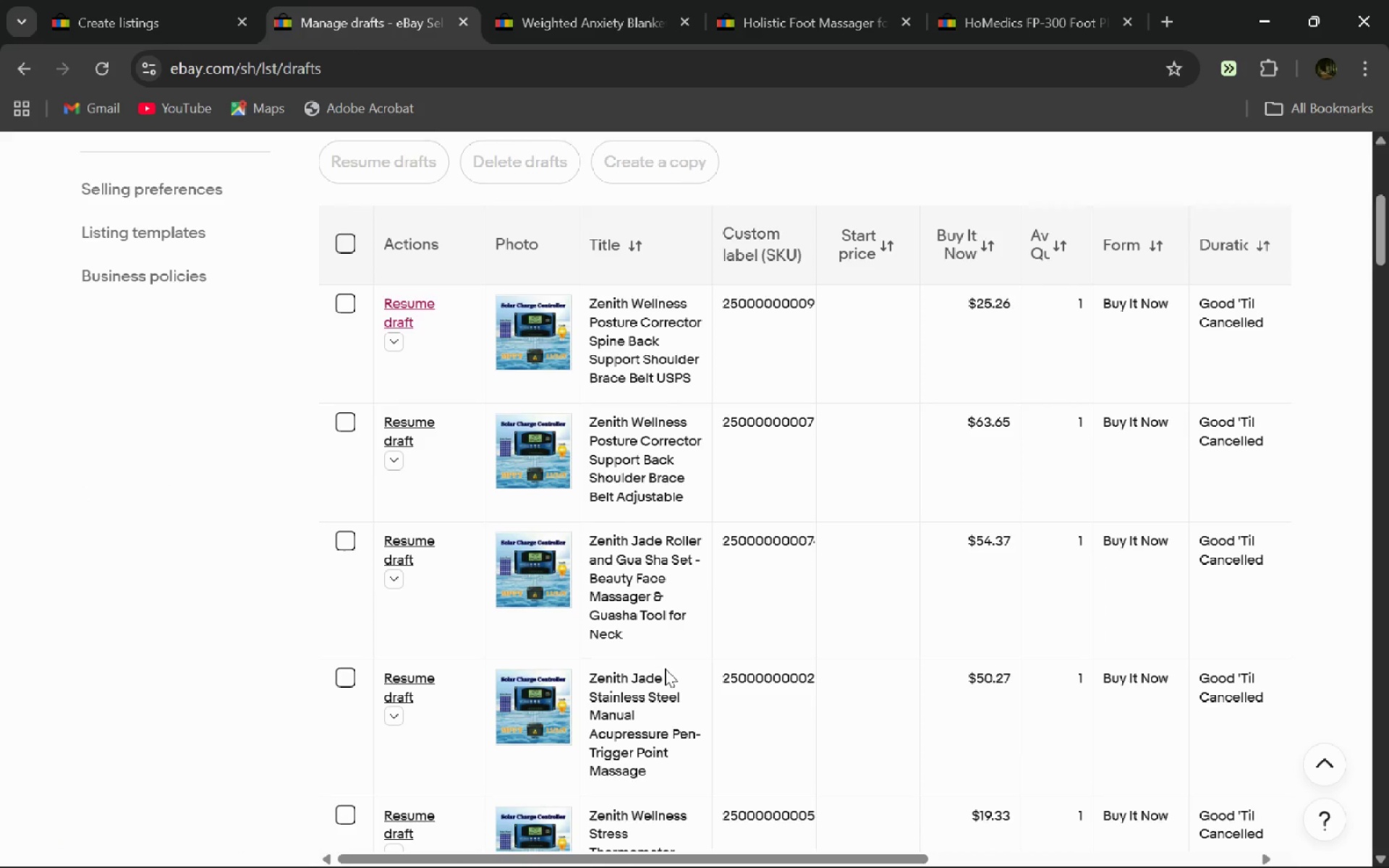 
key(Control+F)
 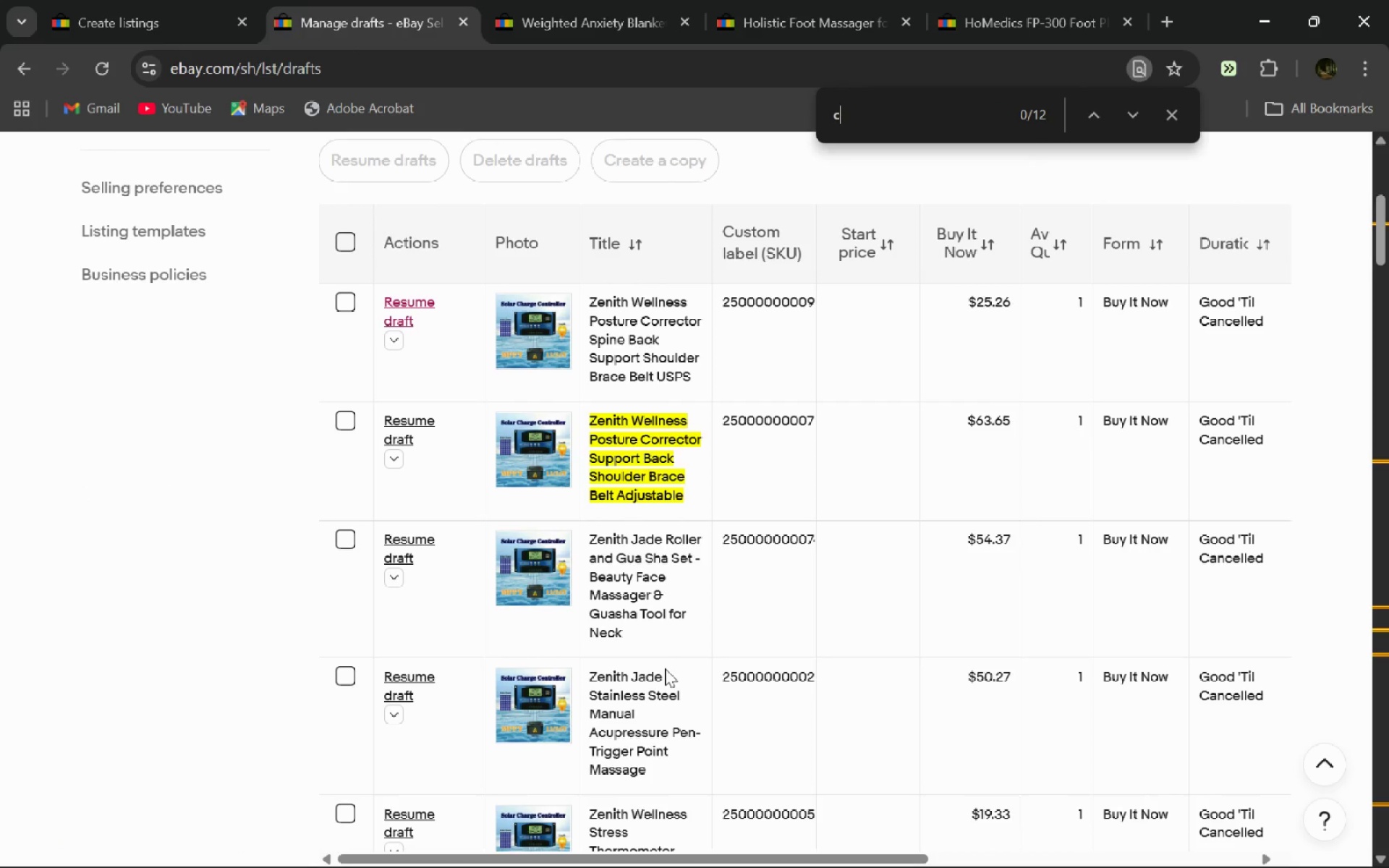 
type(cerf)
key(Backspace)
type(vical)
 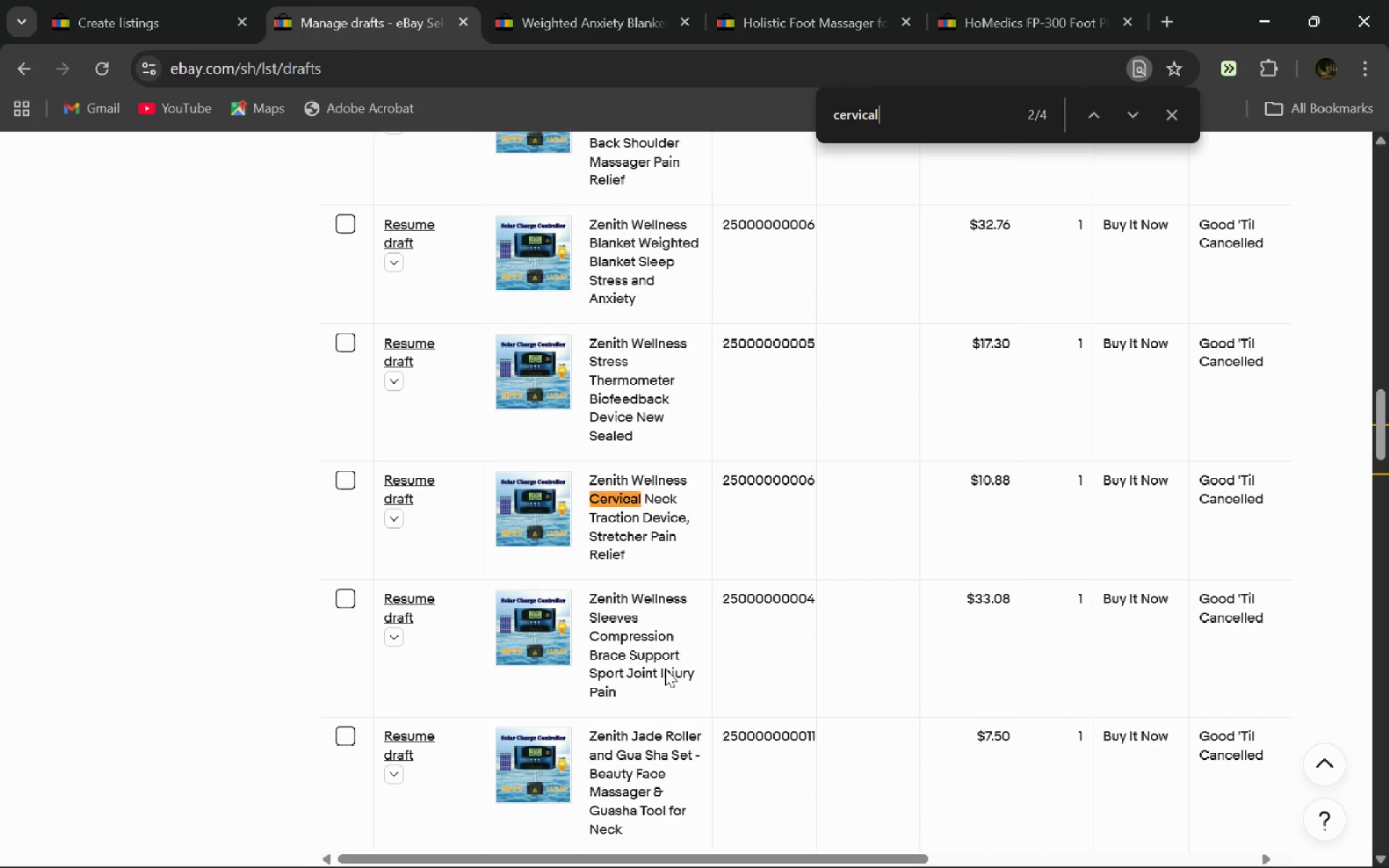 
key(Enter)
 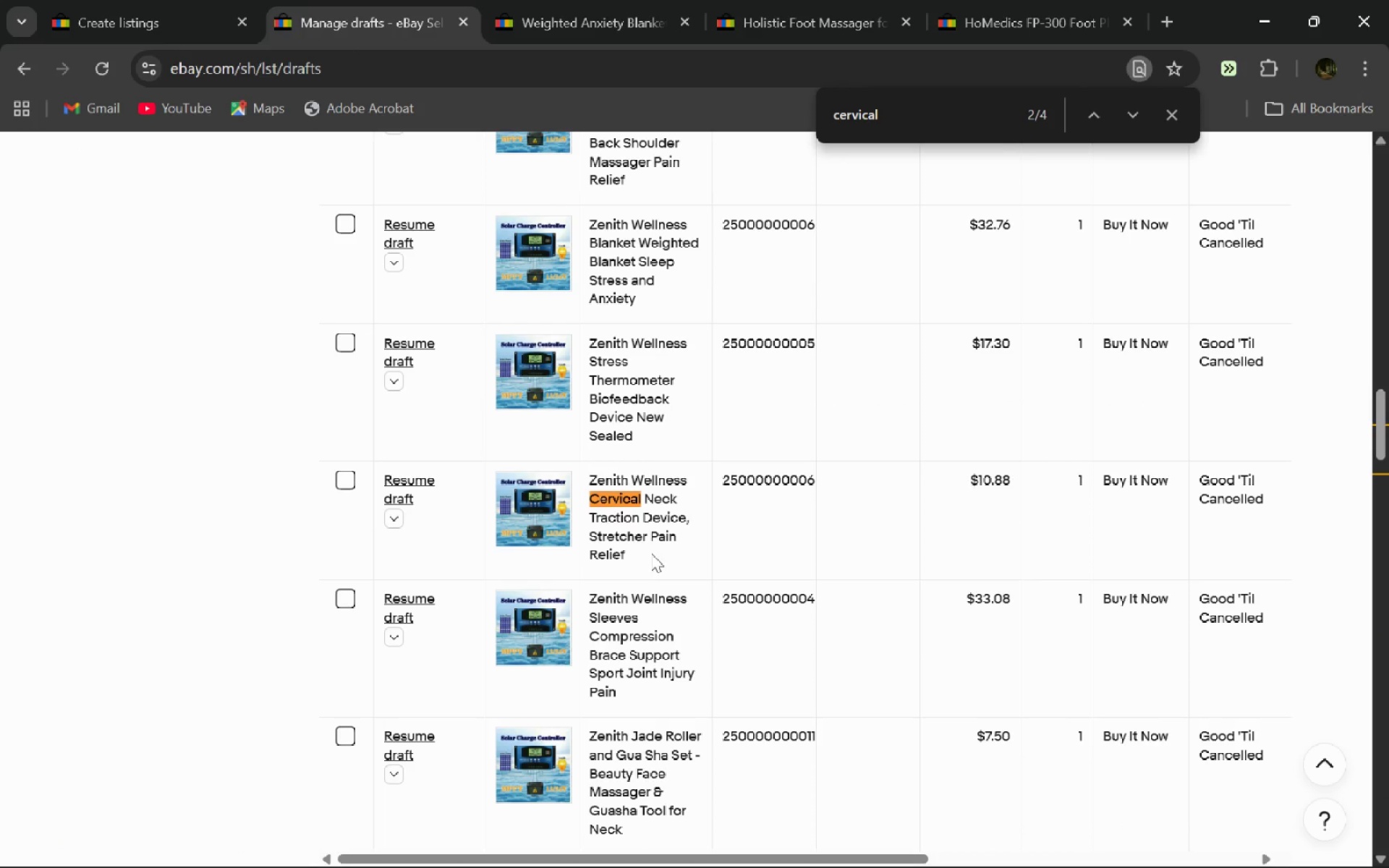 
left_click_drag(start_coordinate=[651, 553], to_coordinate=[582, 467])
 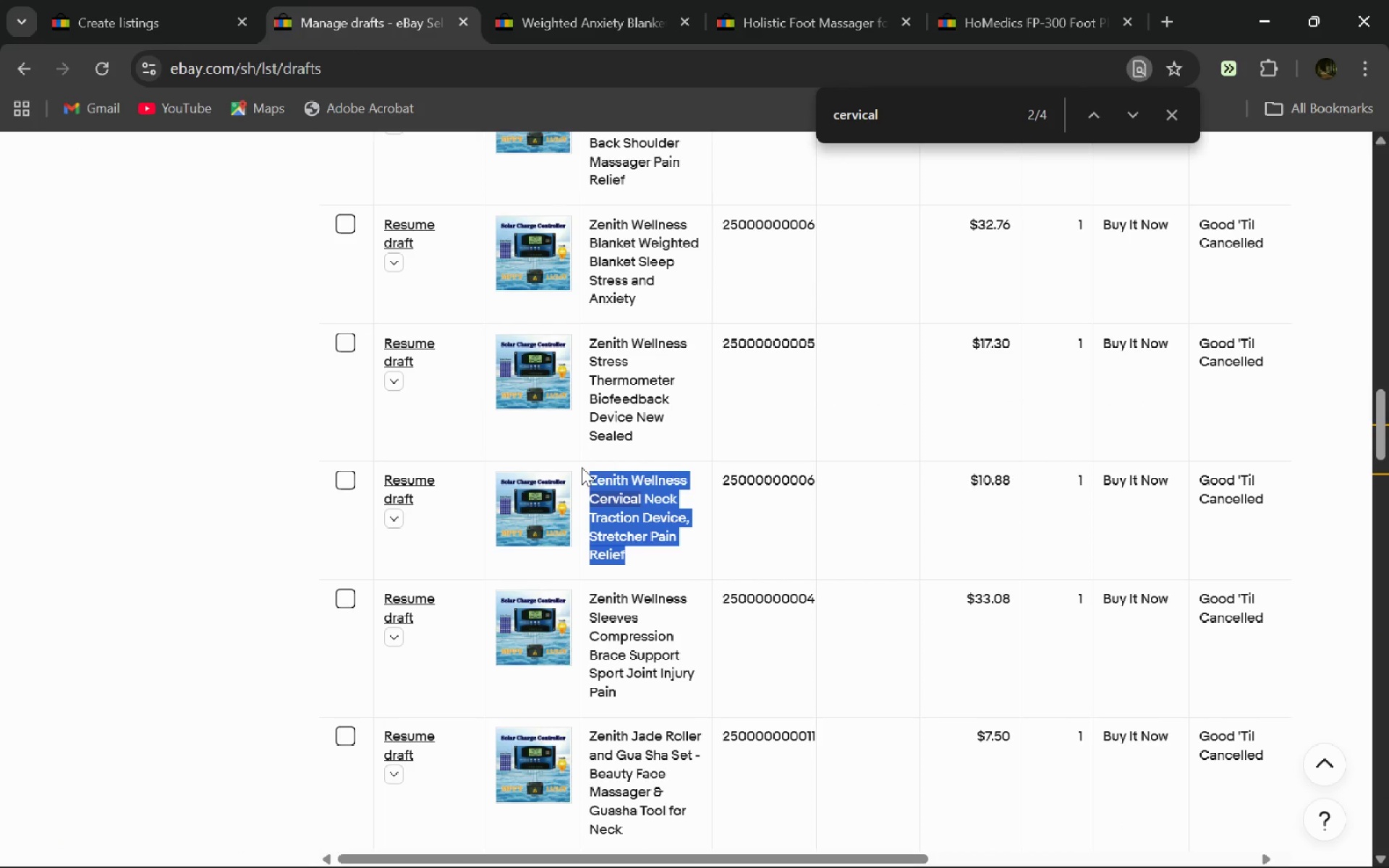 
key(Control+C)
 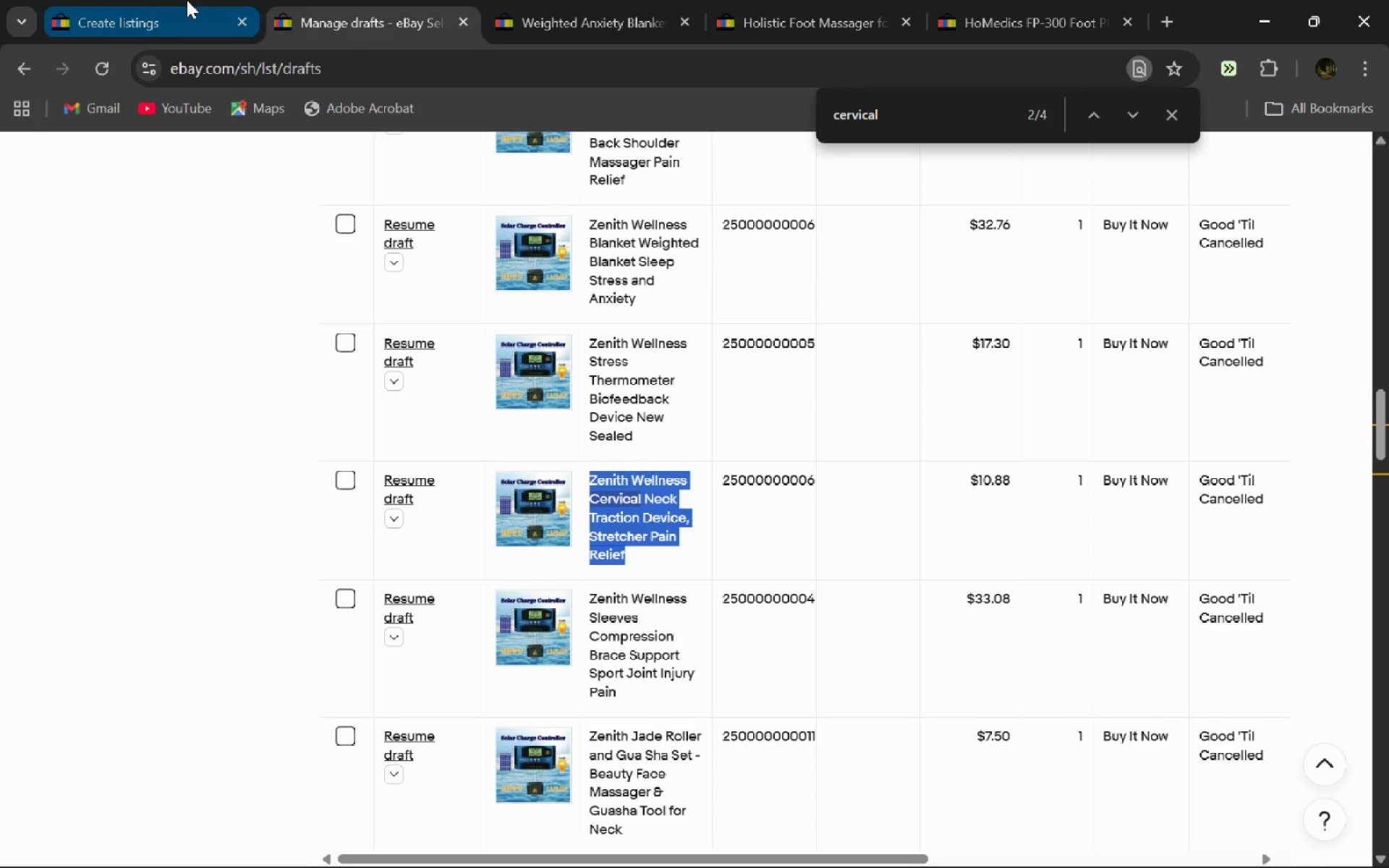 
left_click([187, 0])
 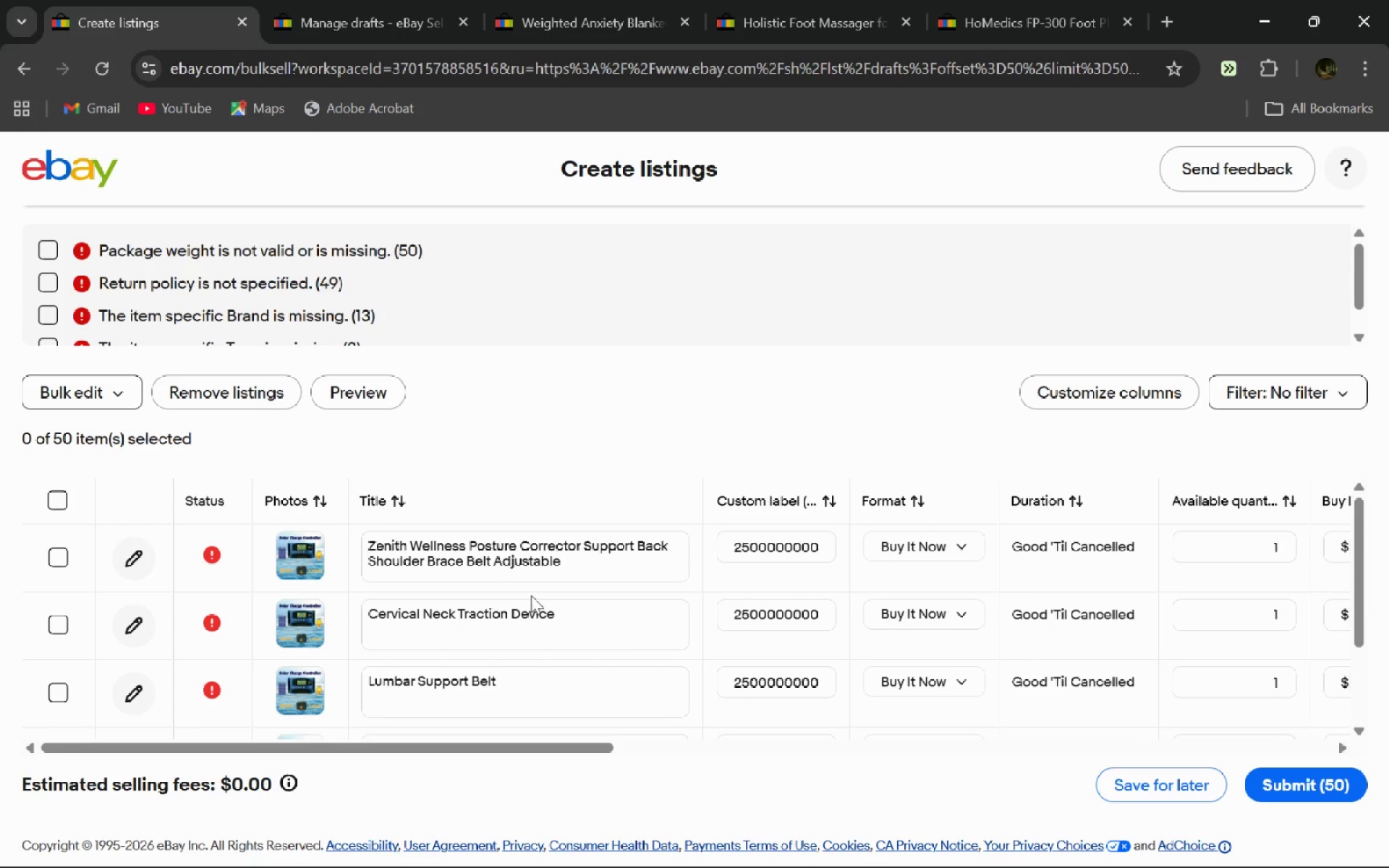 
left_click([570, 608])
 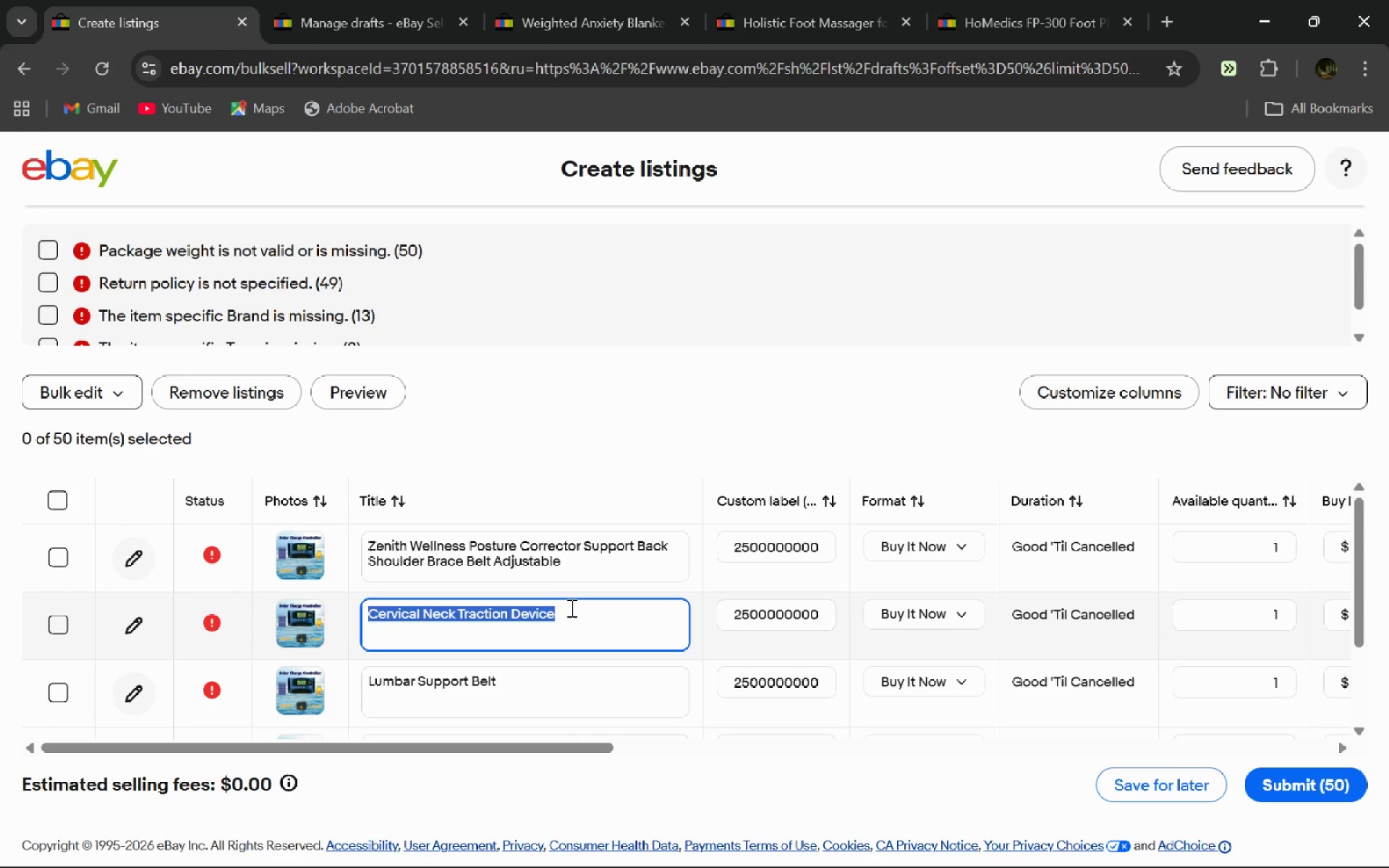 
key(Control+A)
 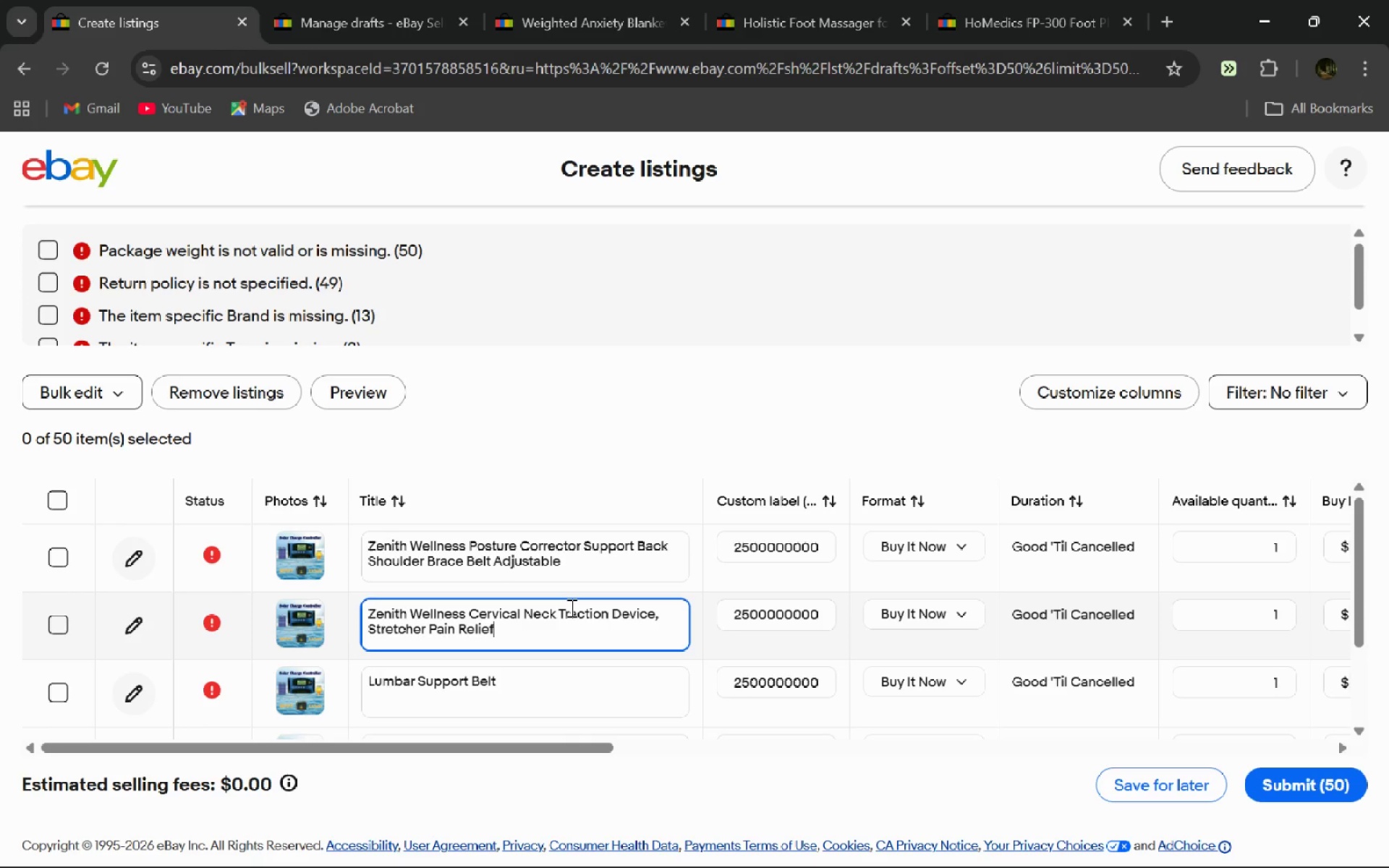 
key(Control+V)
 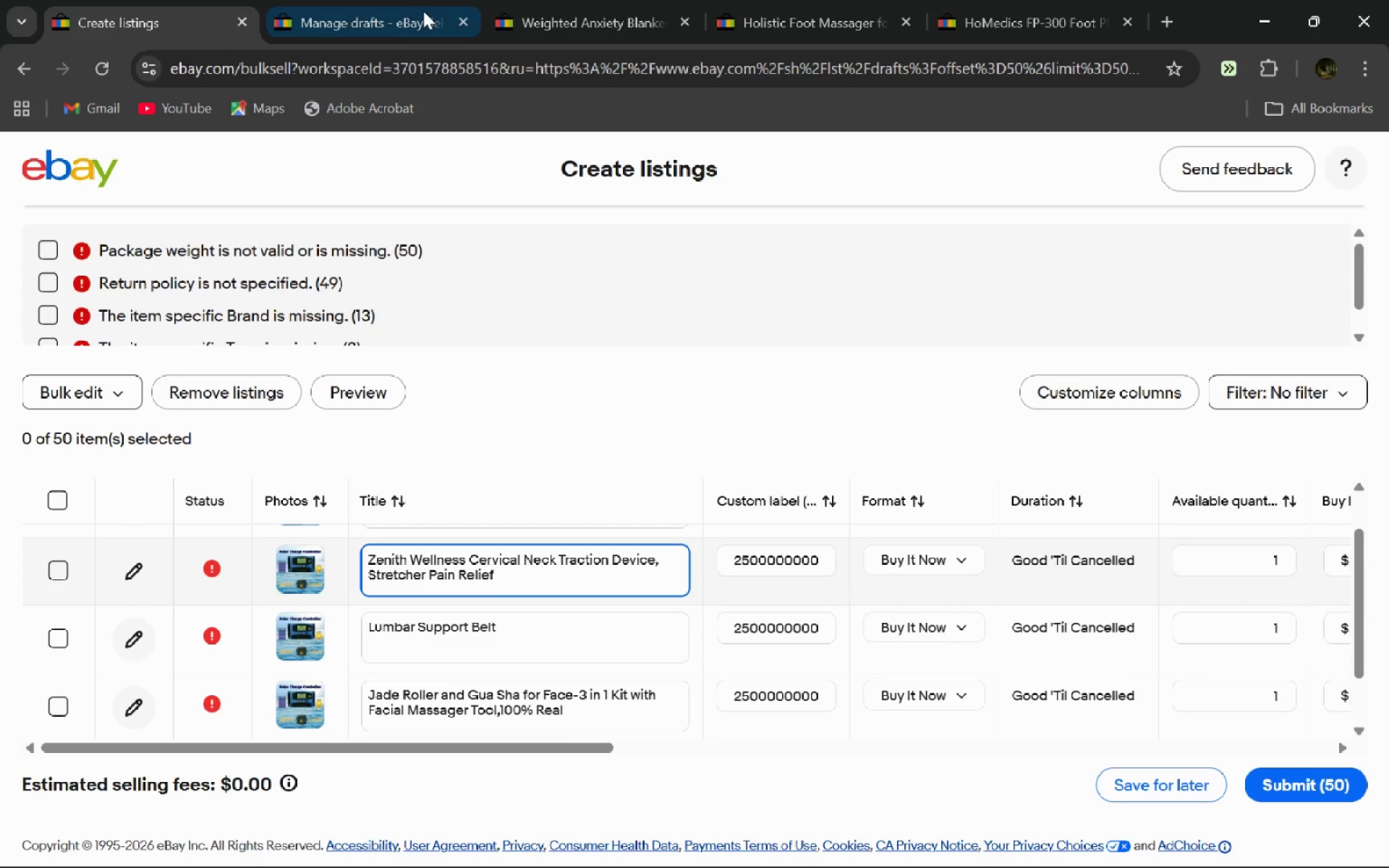 
left_click([423, 11])
 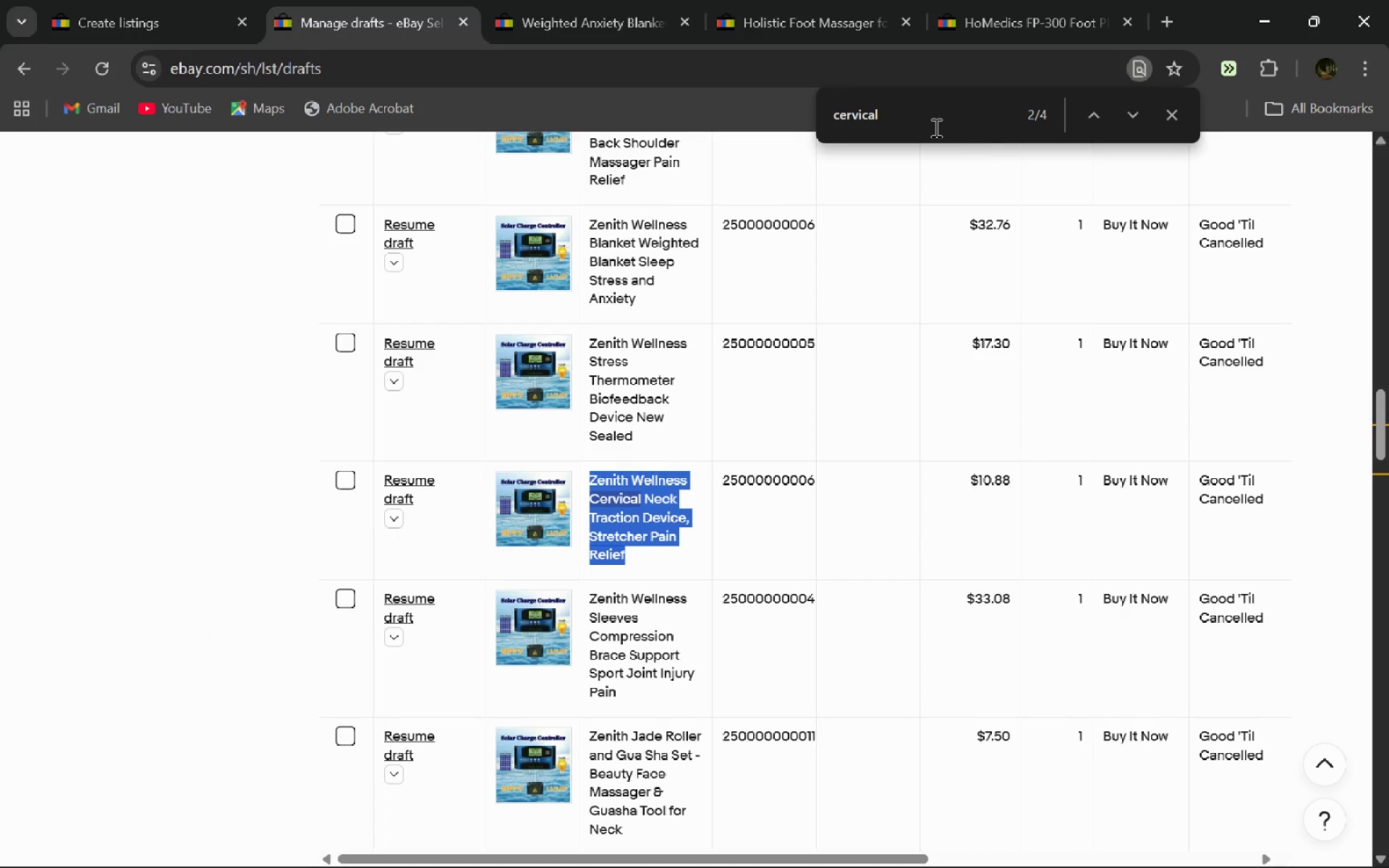 
left_click([932, 127])
 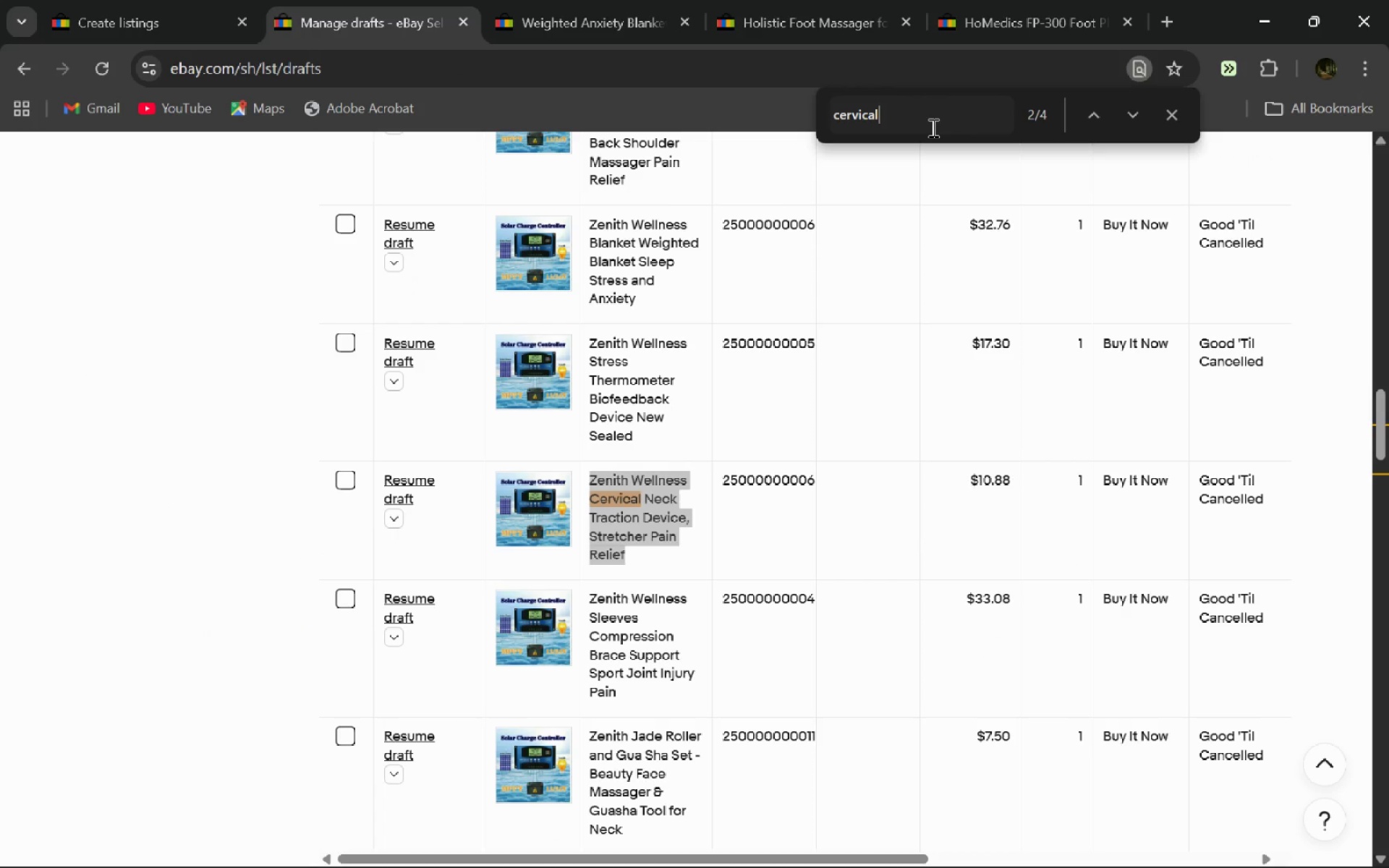 
key(Control+ControlLeft)
 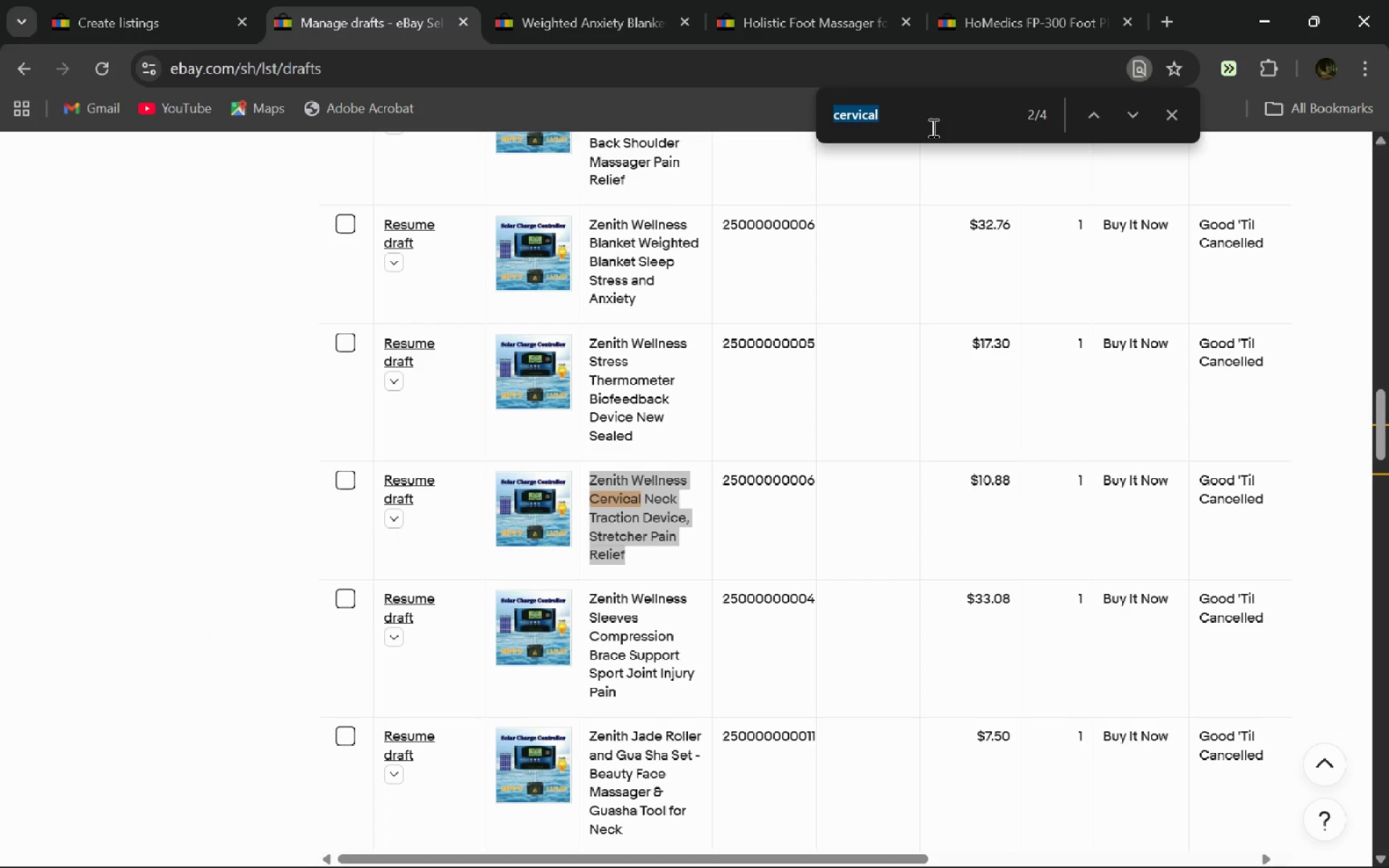 
key(Control+A)
 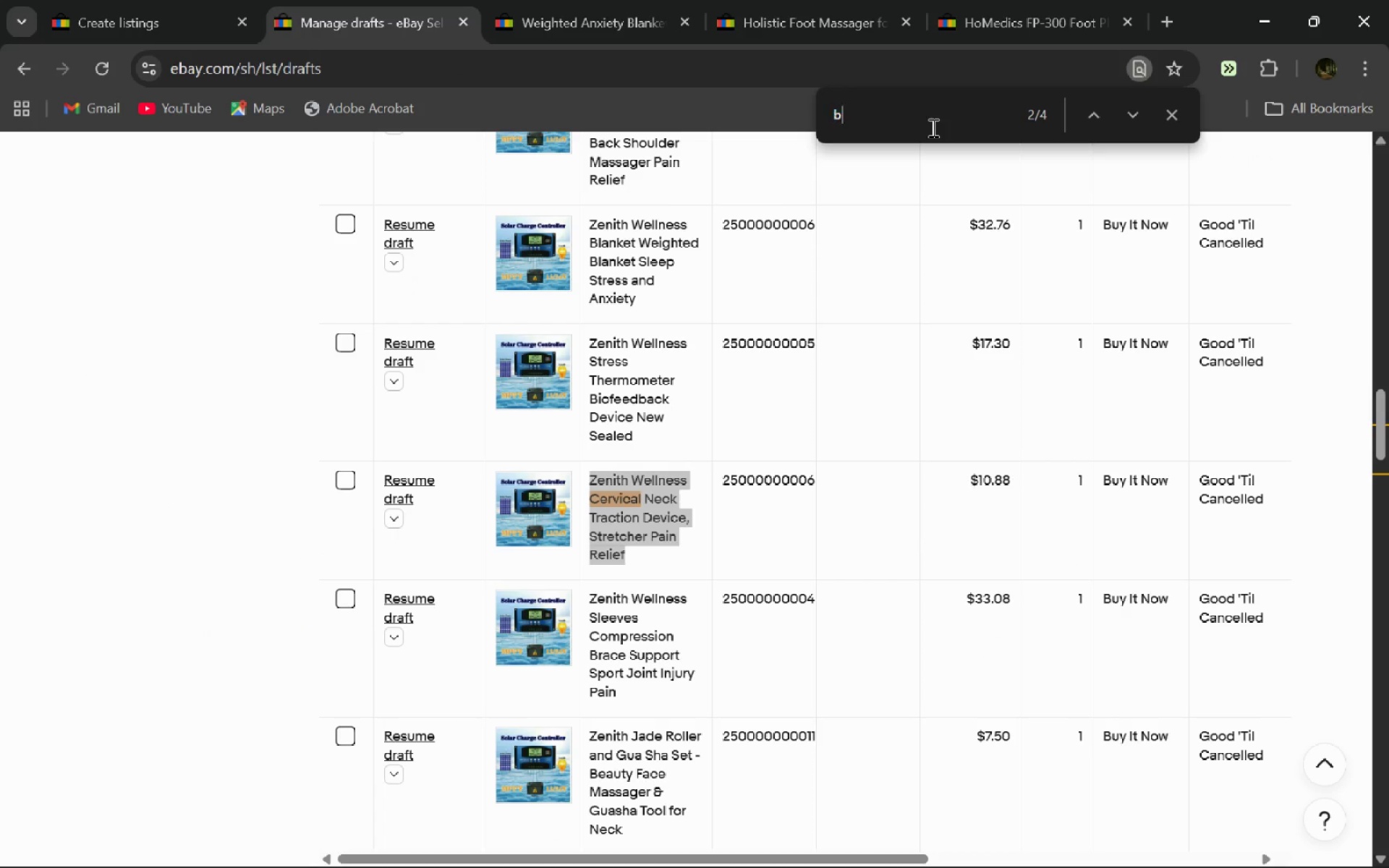 
type(belrt)
 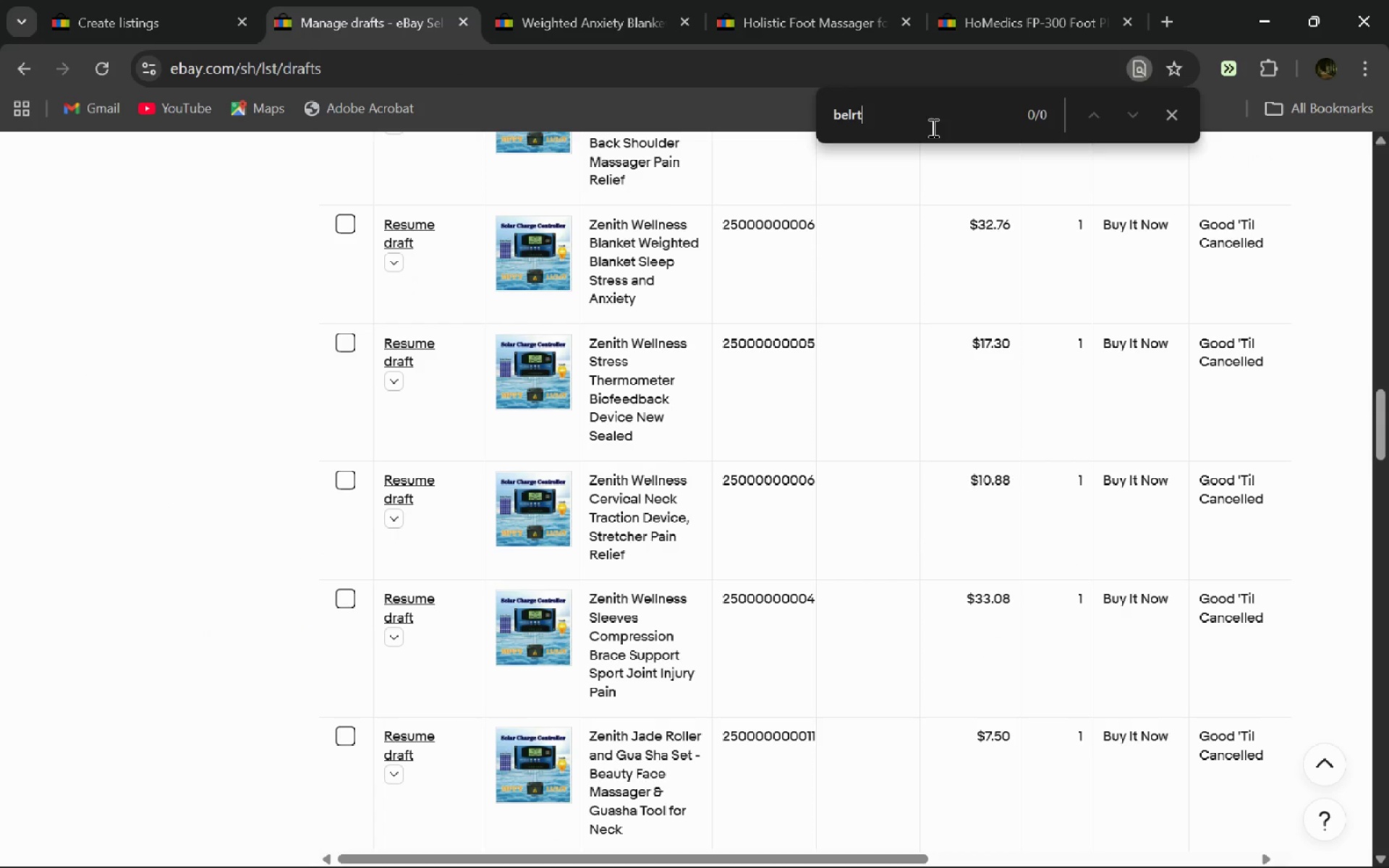 
key(Enter)
 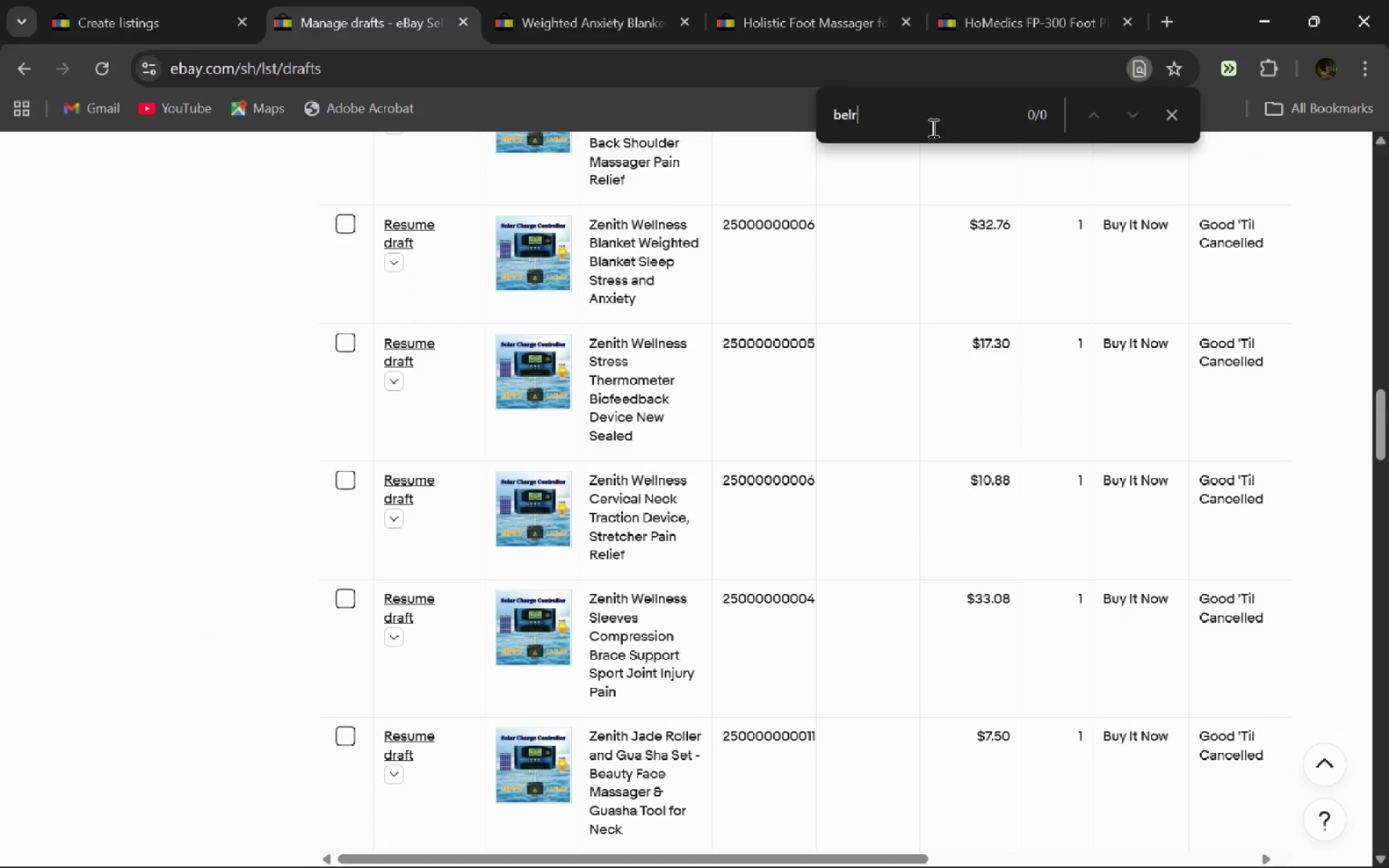 
key(Backspace)
 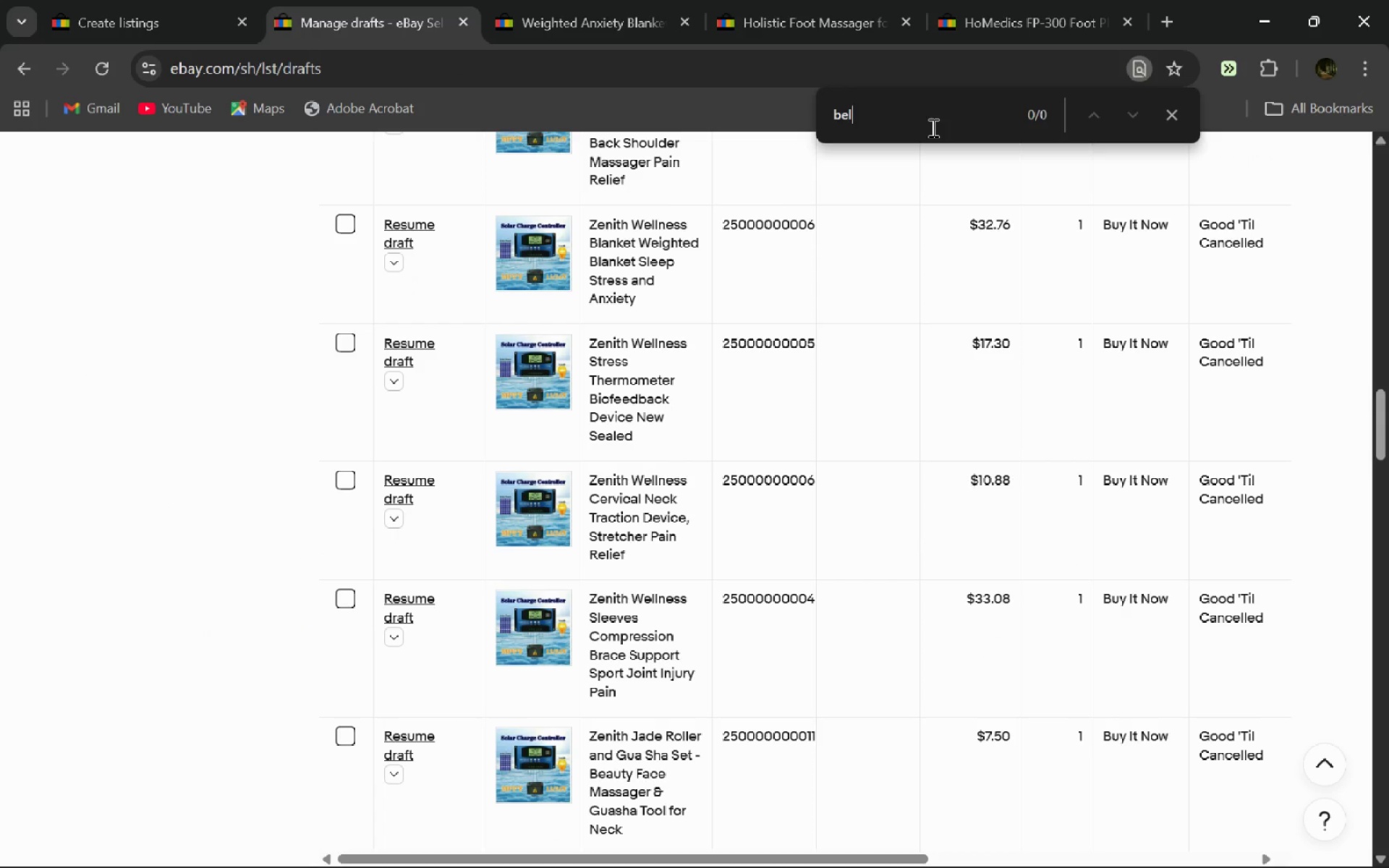 
key(Backspace)
 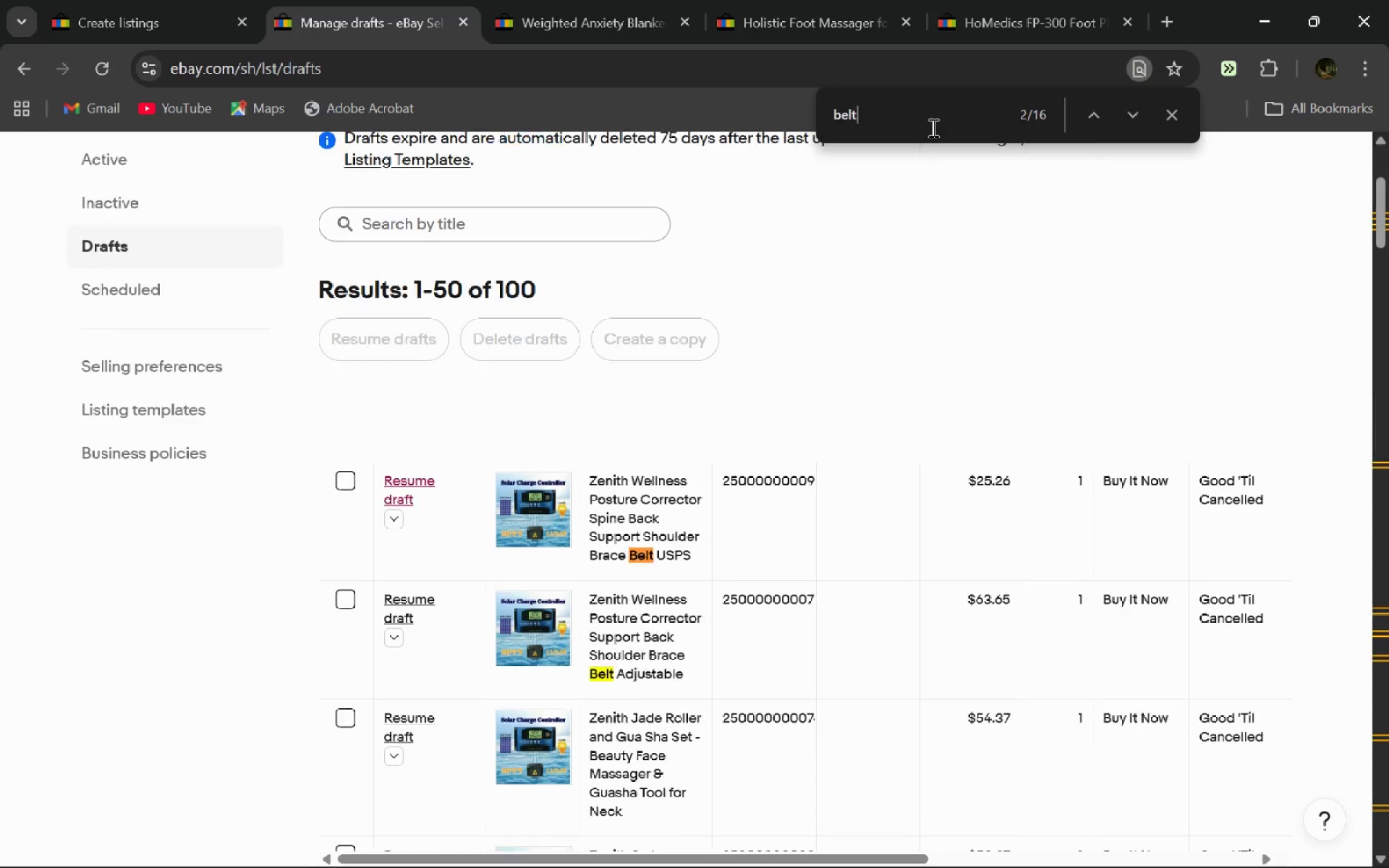 
key(T)
 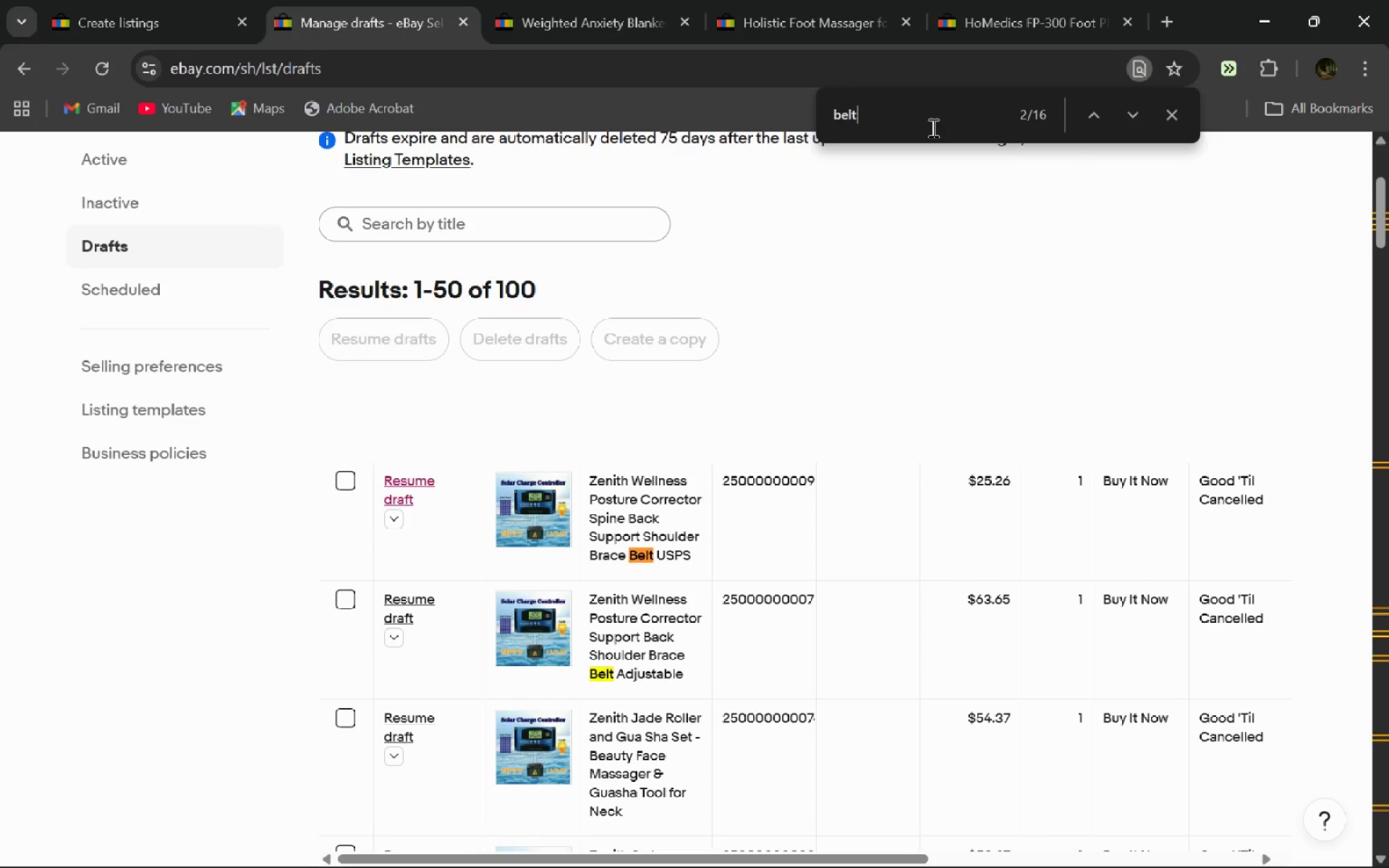 
key(Enter)
 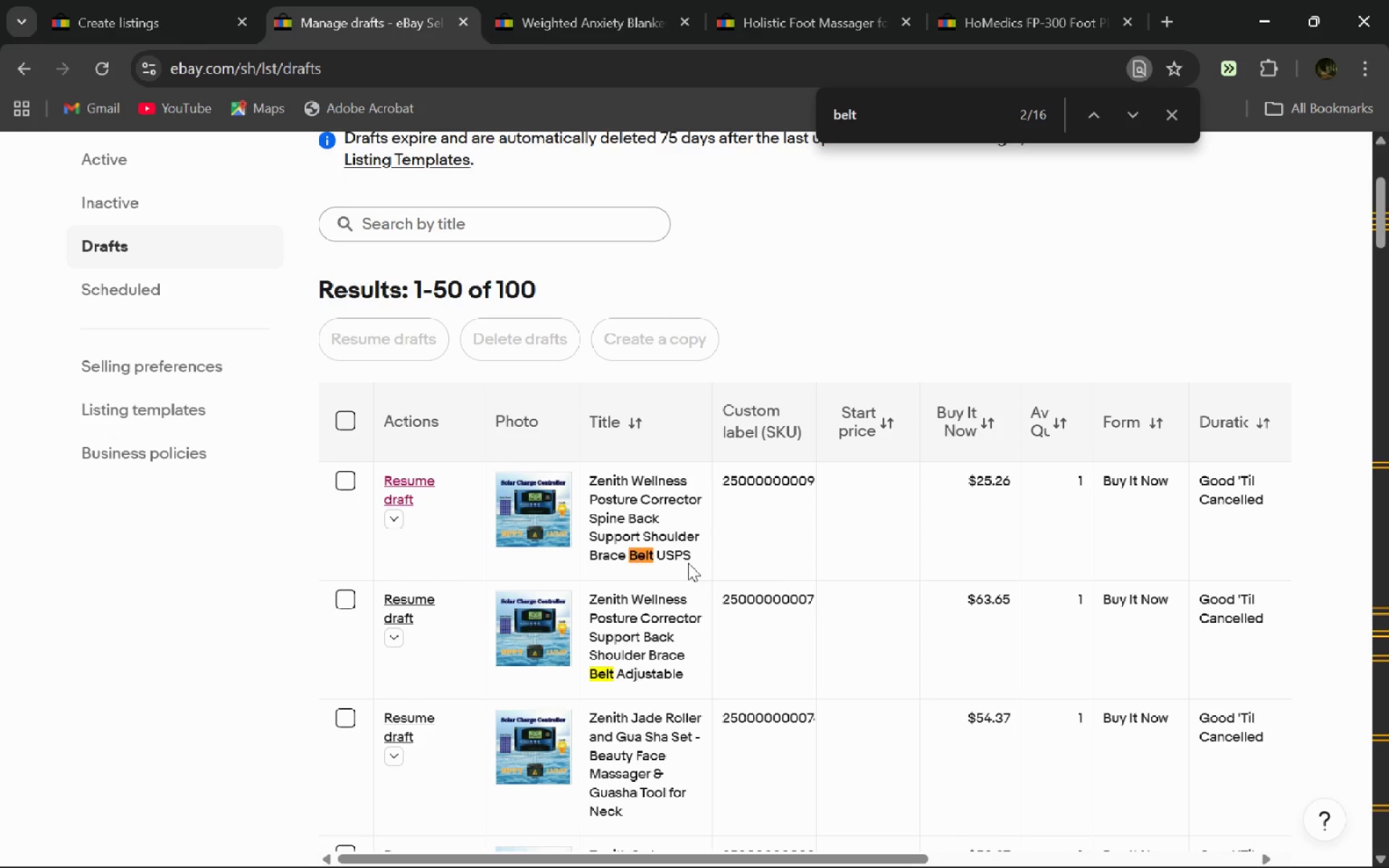 
wait(5.2)
 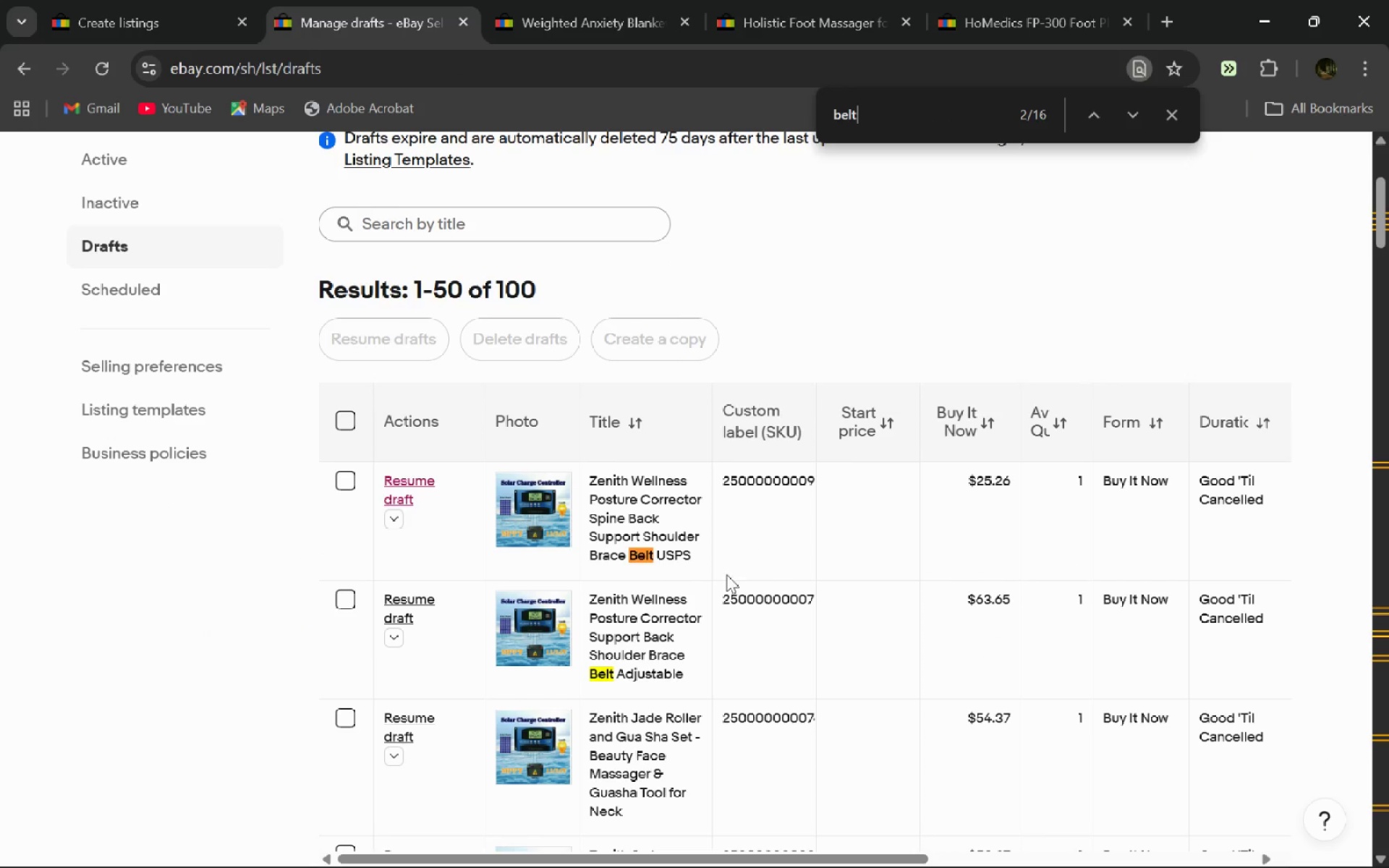 
left_click_drag(start_coordinate=[695, 560], to_coordinate=[593, 475])
 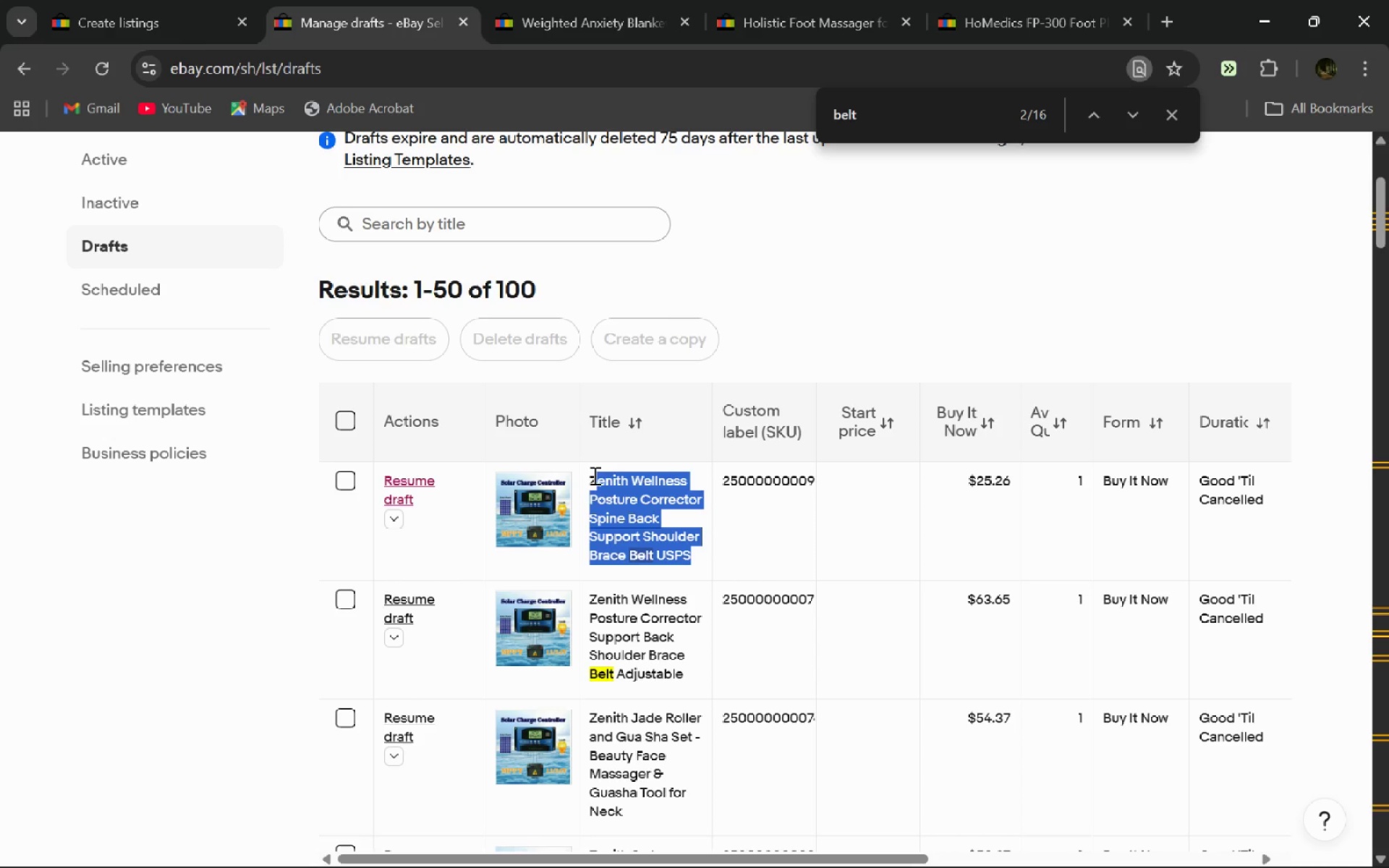 
key(Shift+ArrowLeft)
 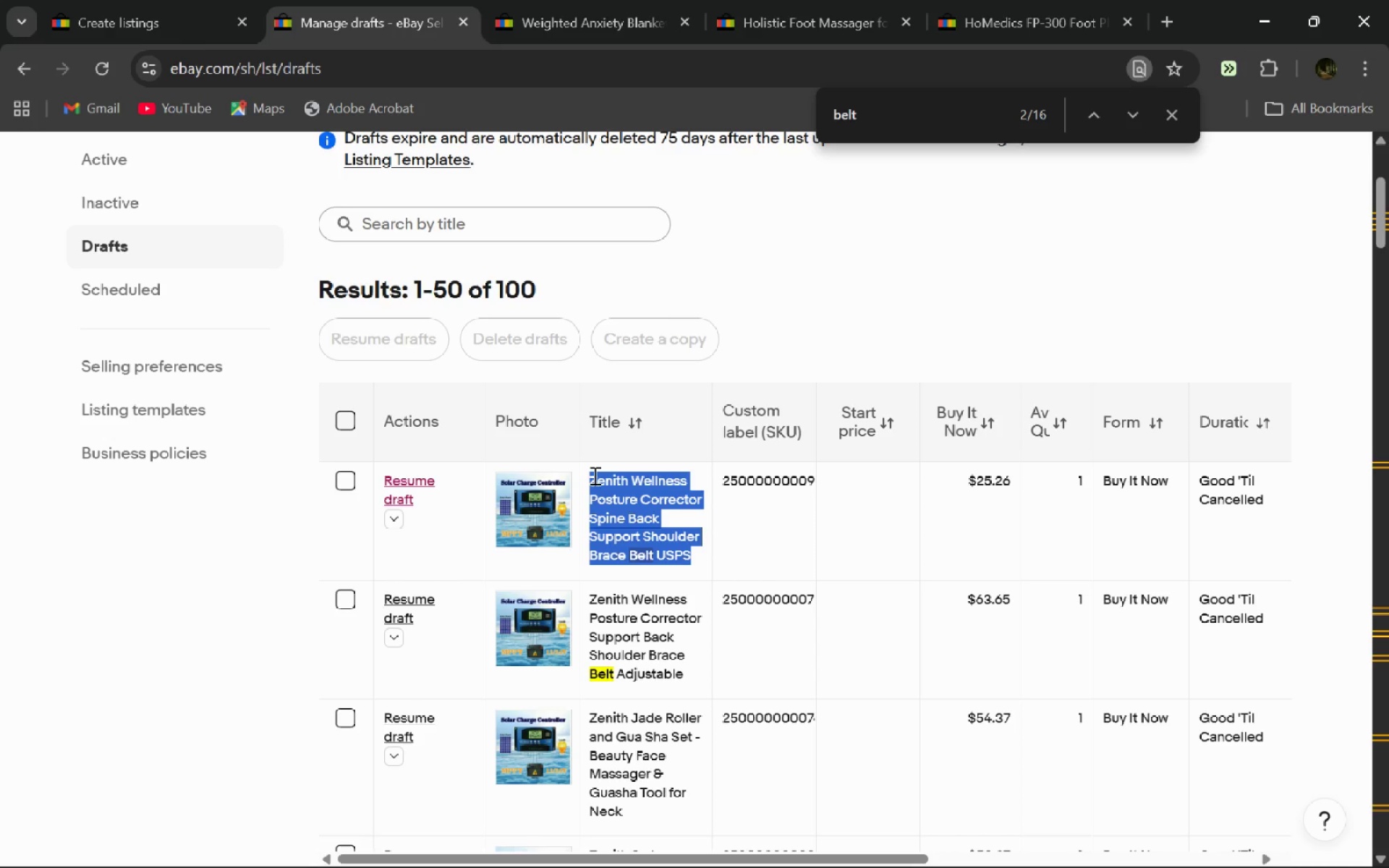 
key(Control+C)
 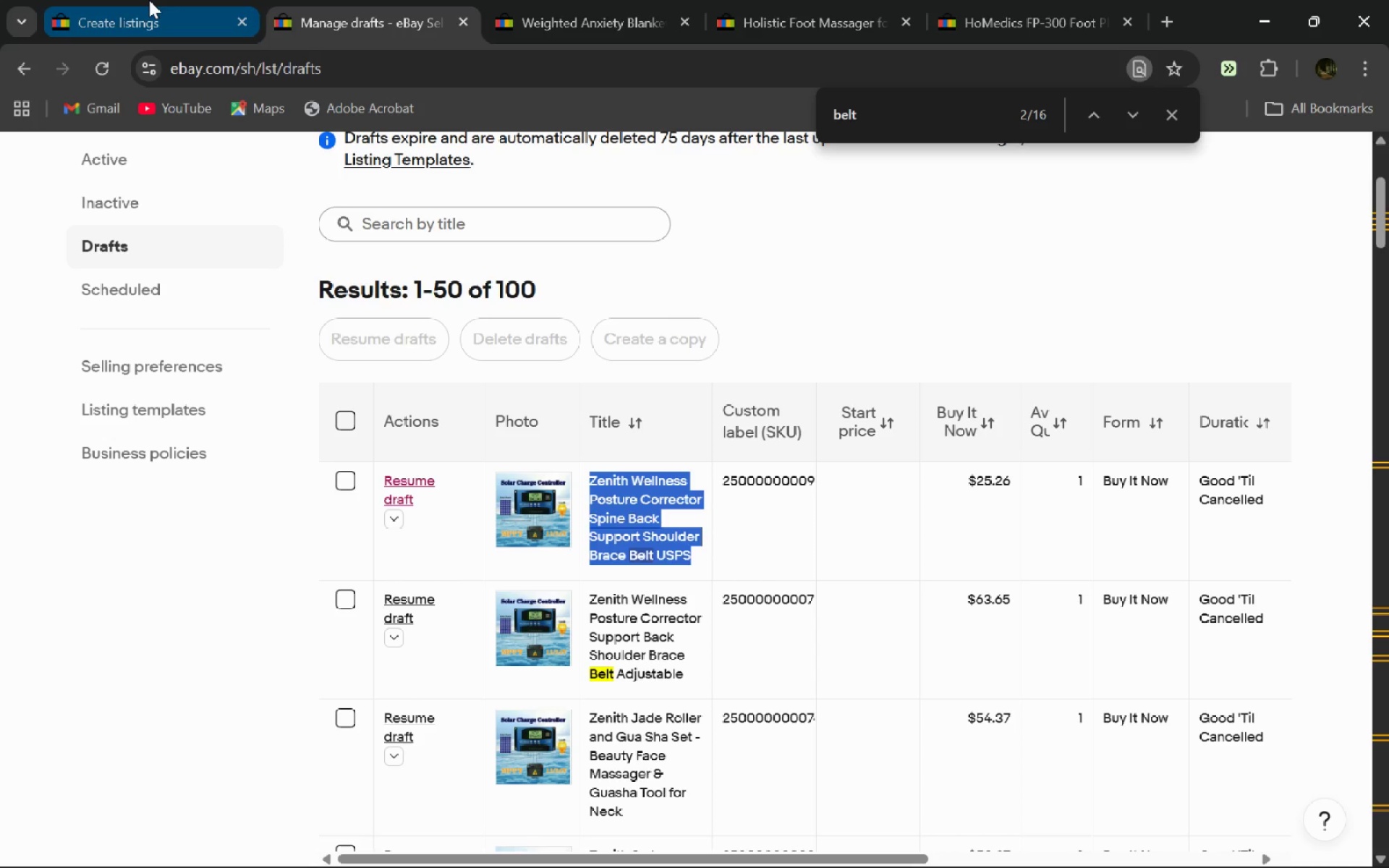 
left_click([149, 0])
 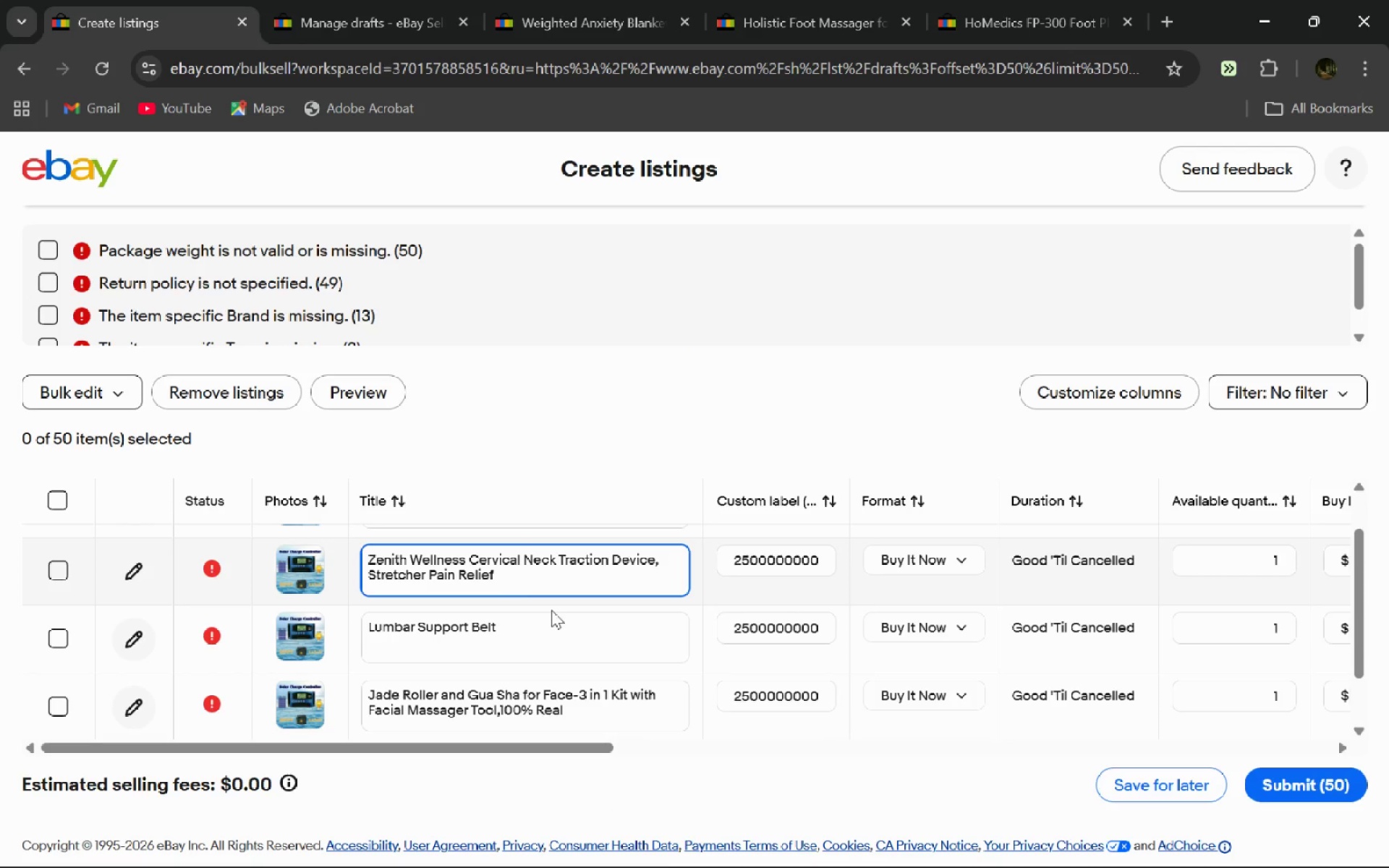 
left_click([540, 616])
 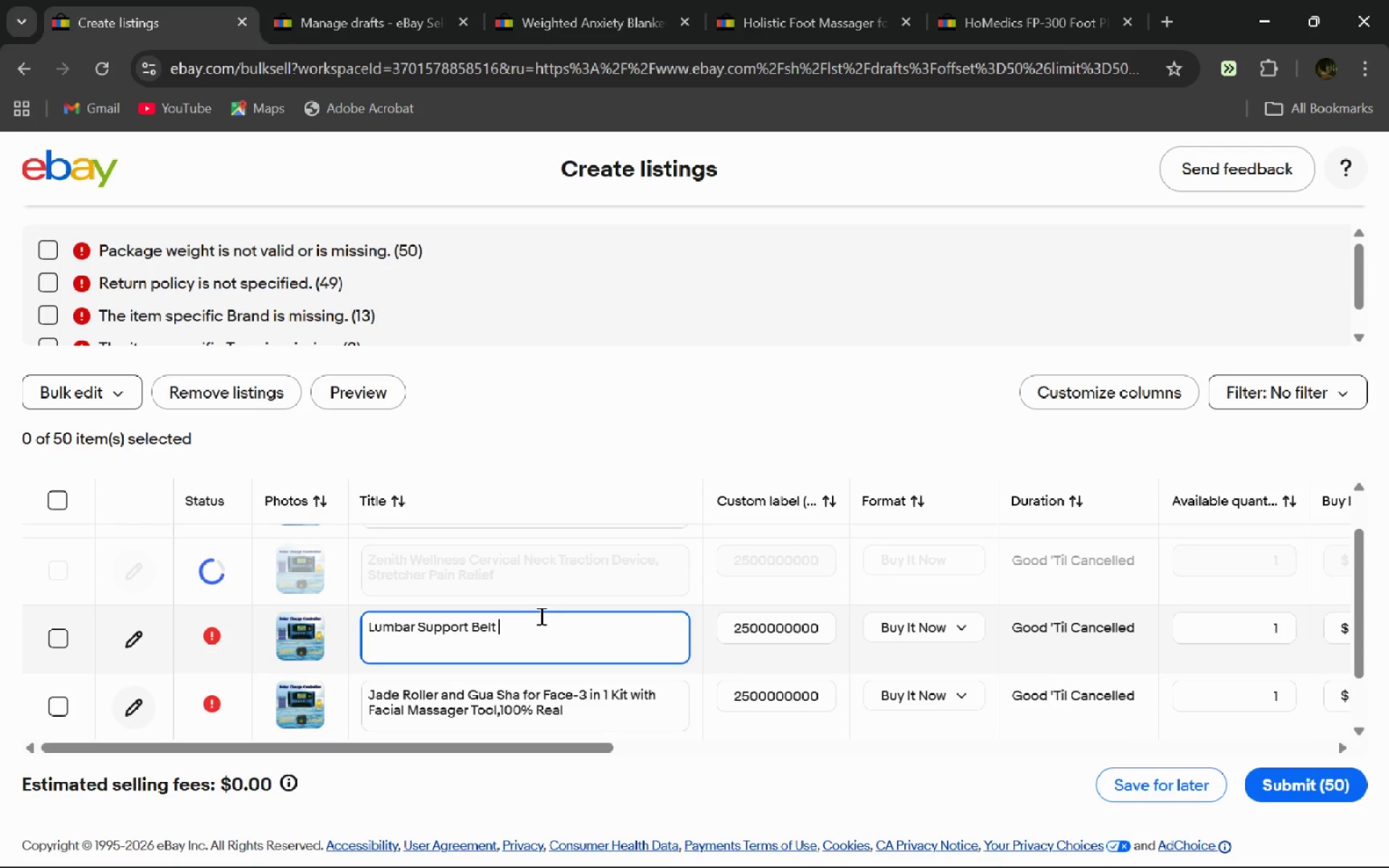 
key(Control+S)
 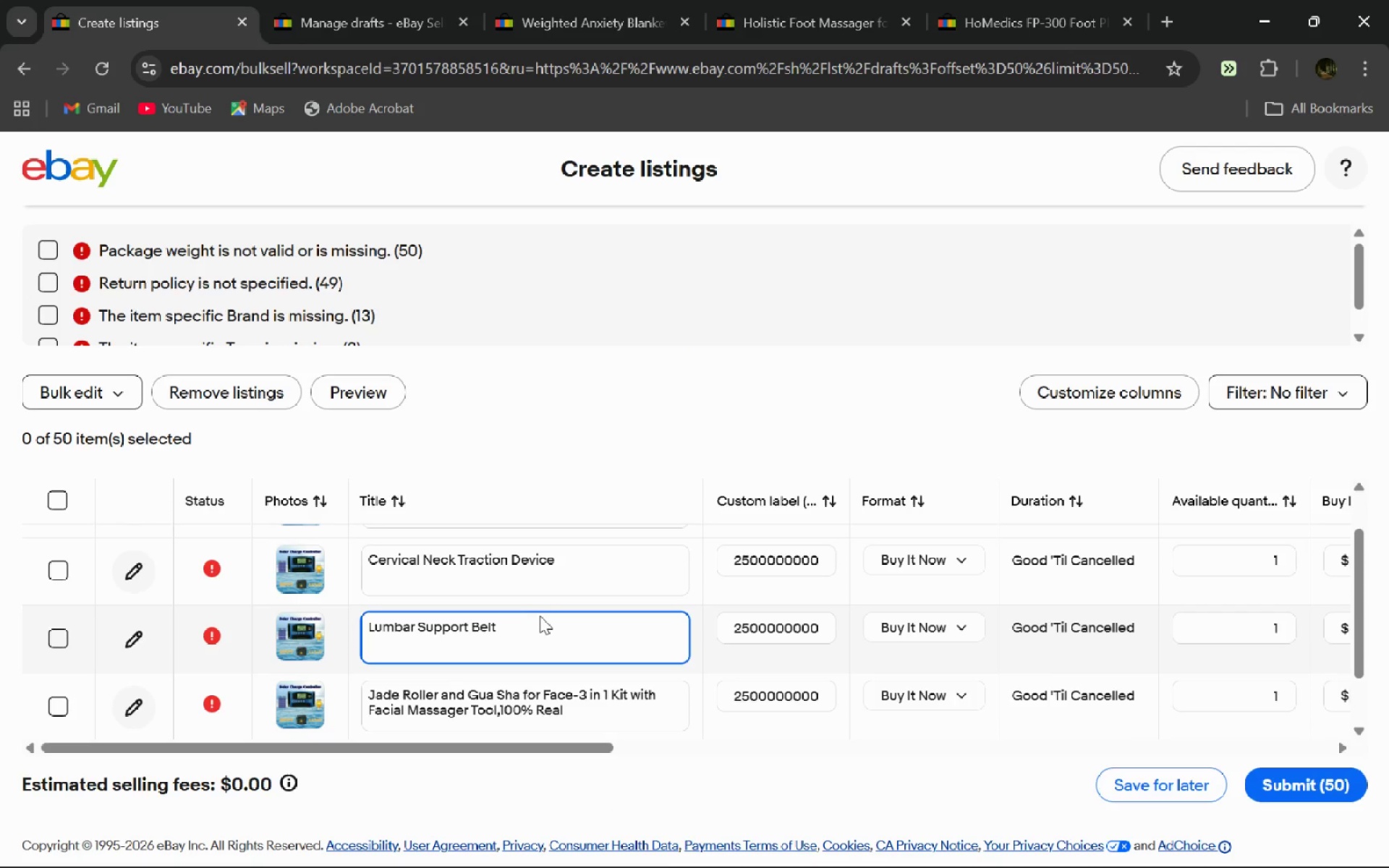 
key(Control+Z)
 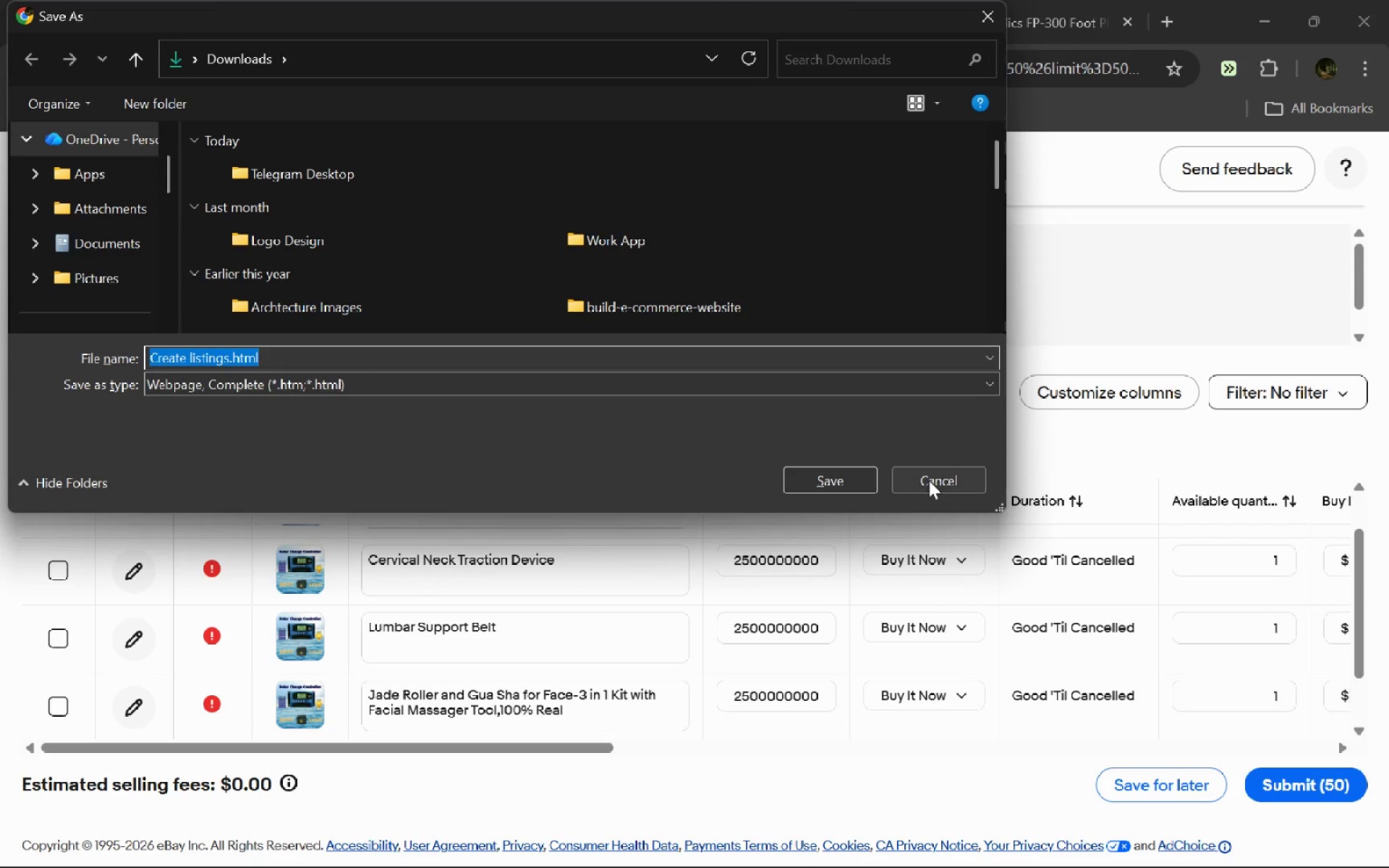 
left_click([929, 480])
 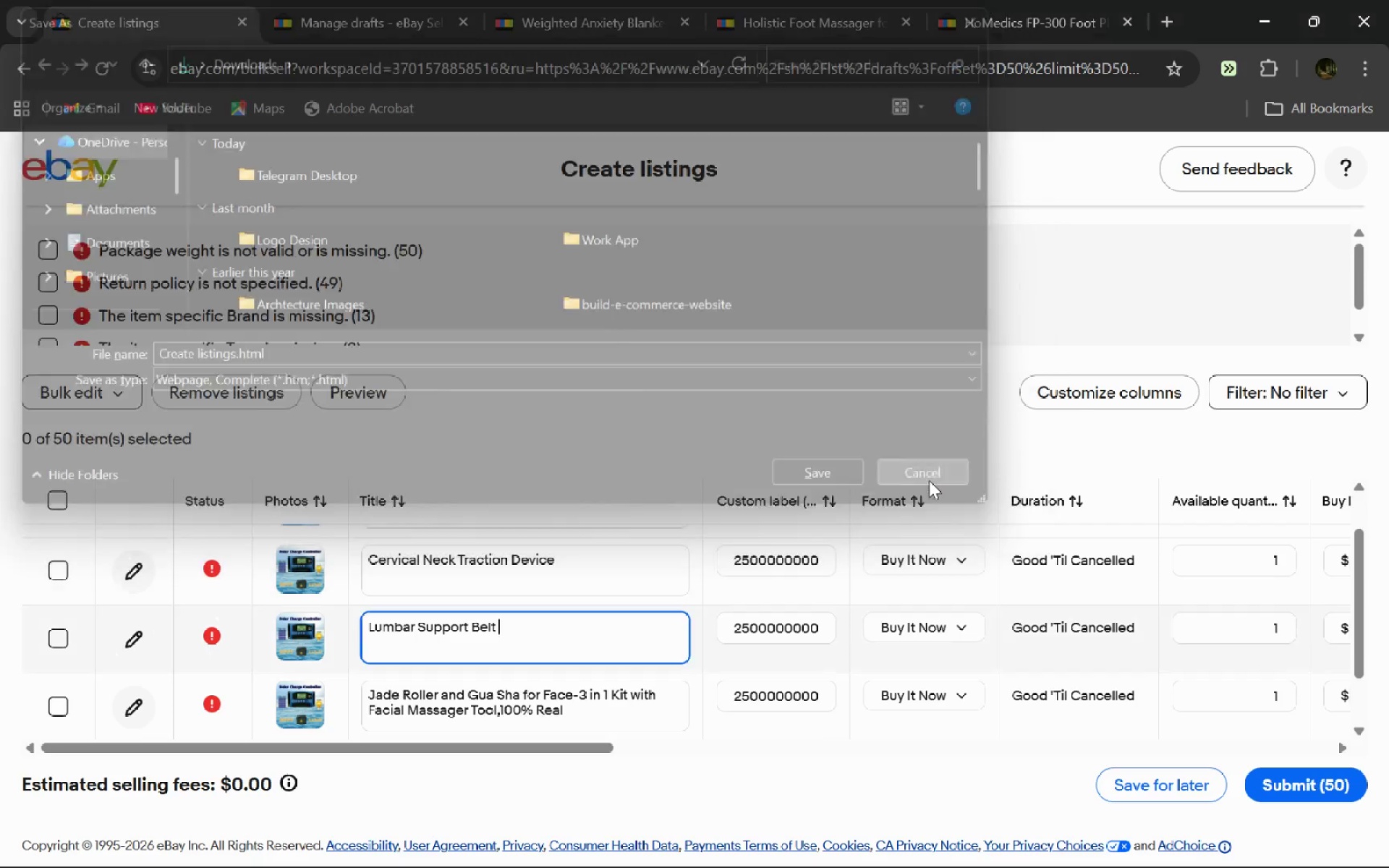 
key(Control+ControlLeft)
 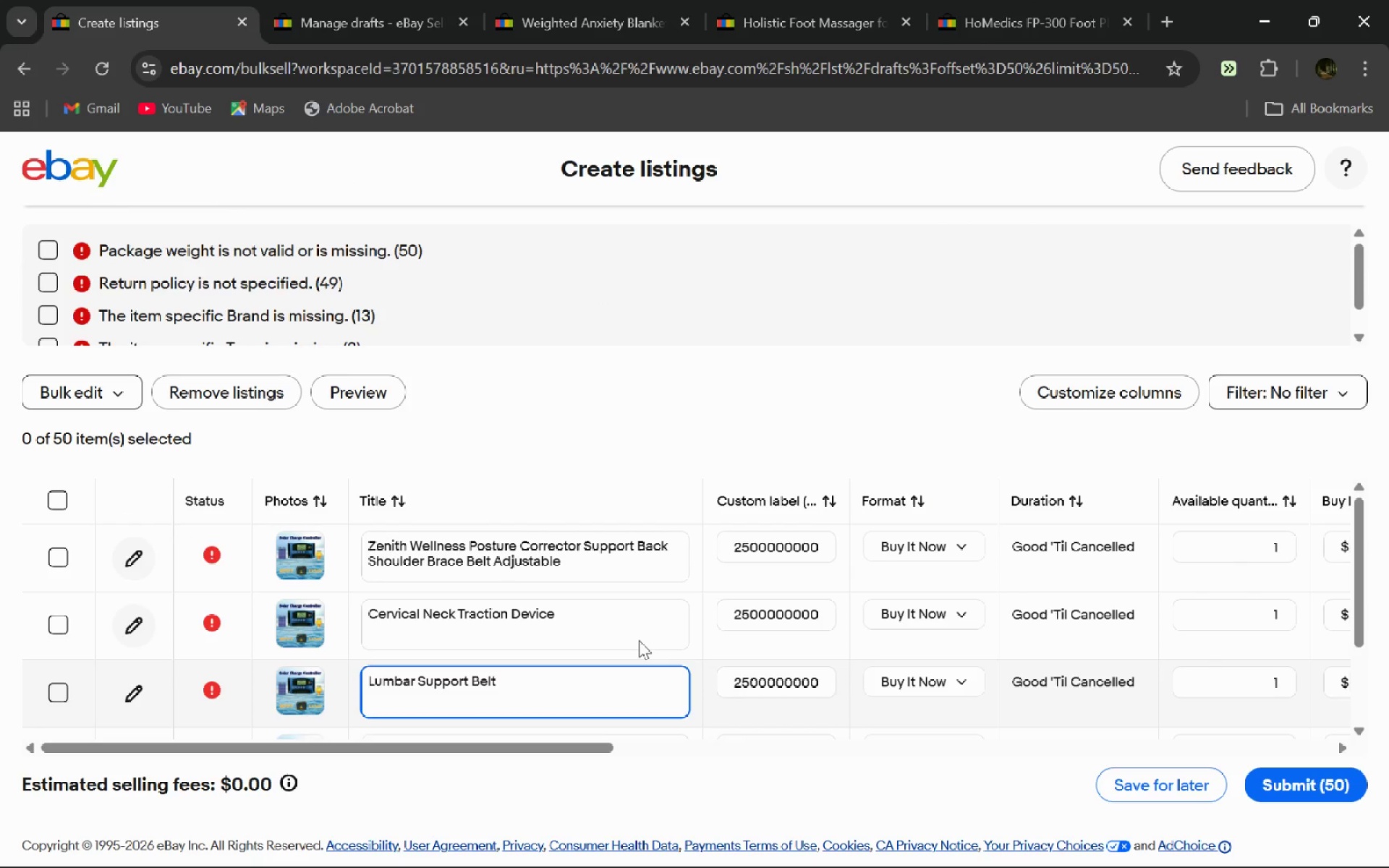 
key(Control+Z)
 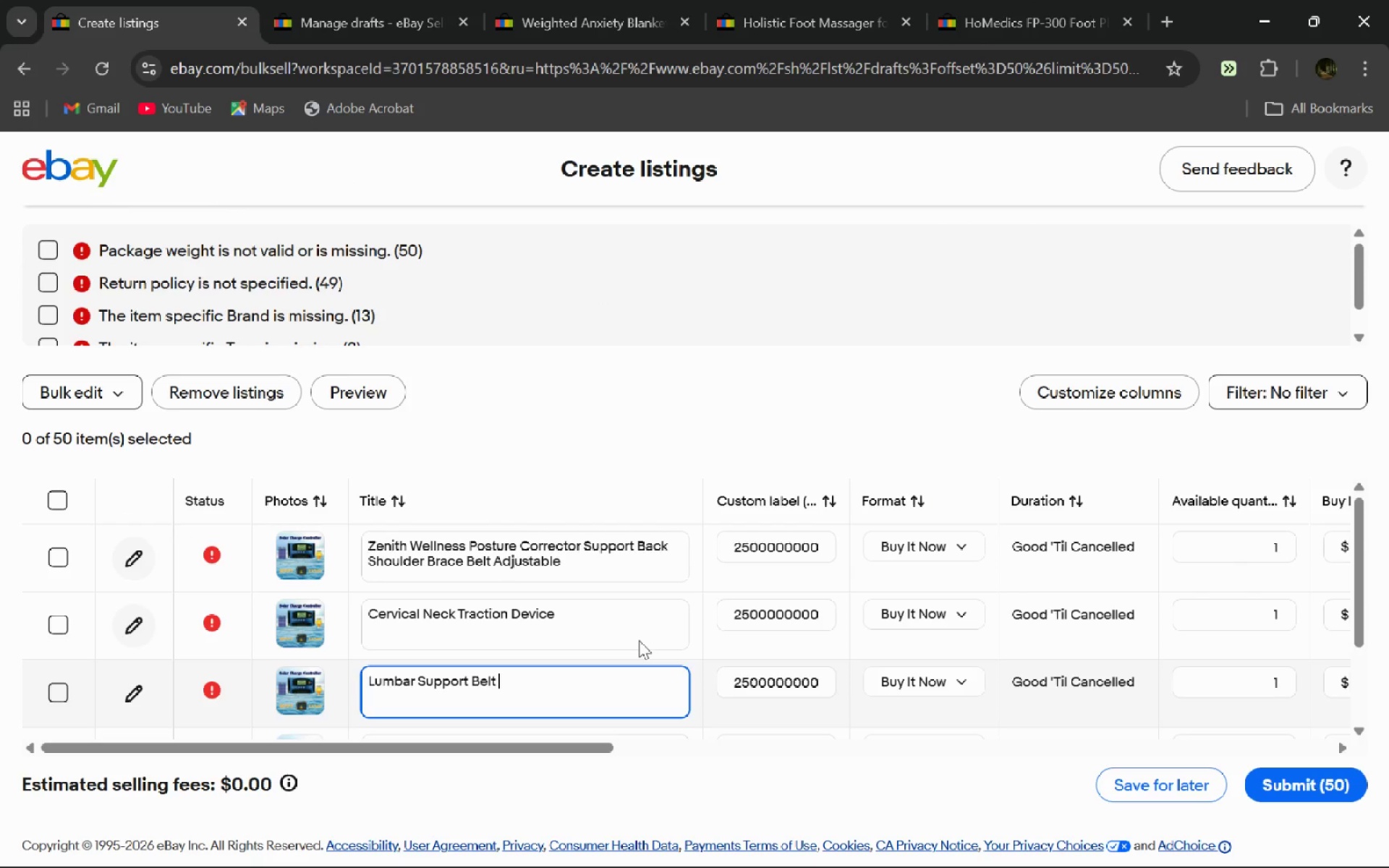 
key(Control+T)
 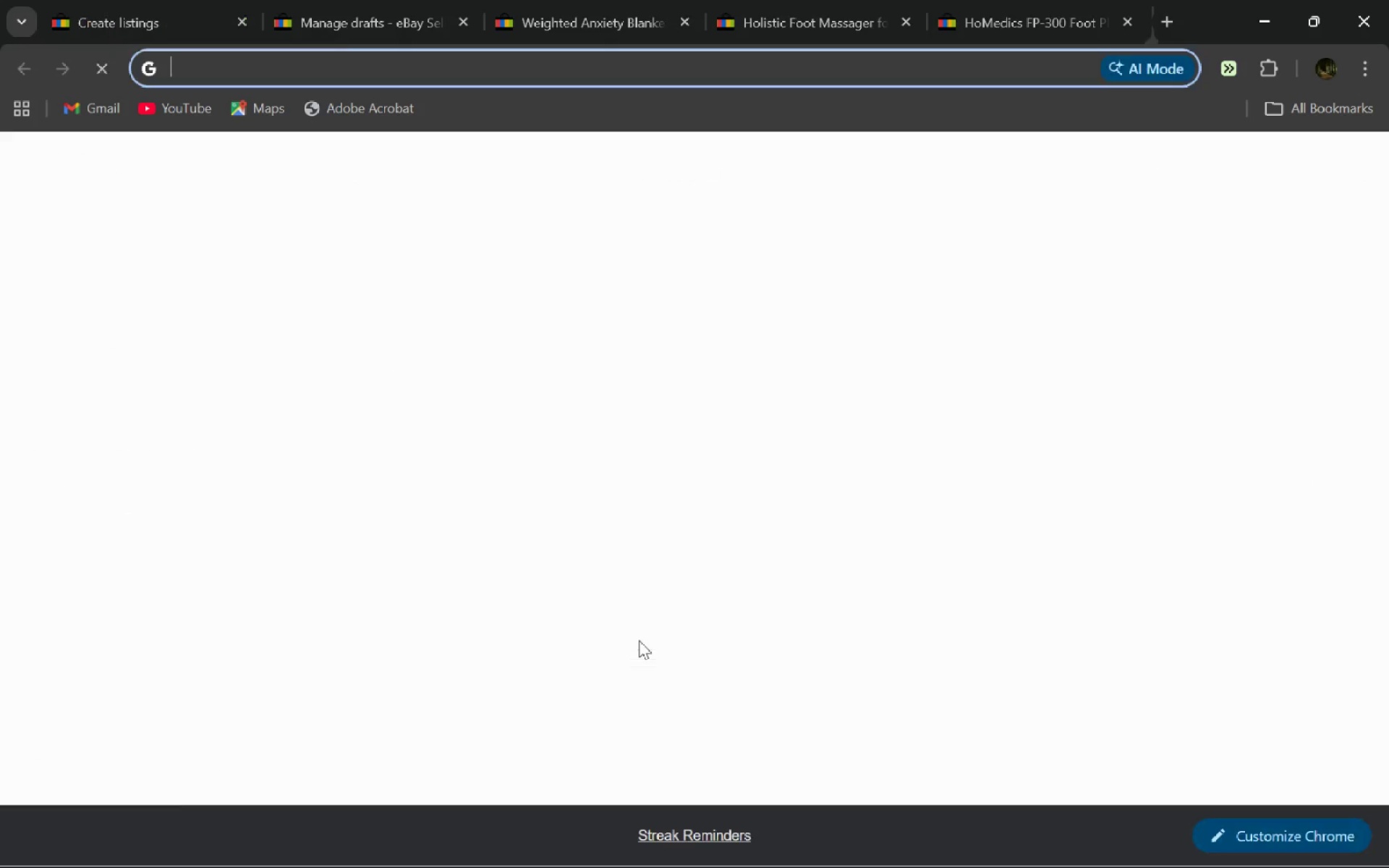 
key(Control+Y)
 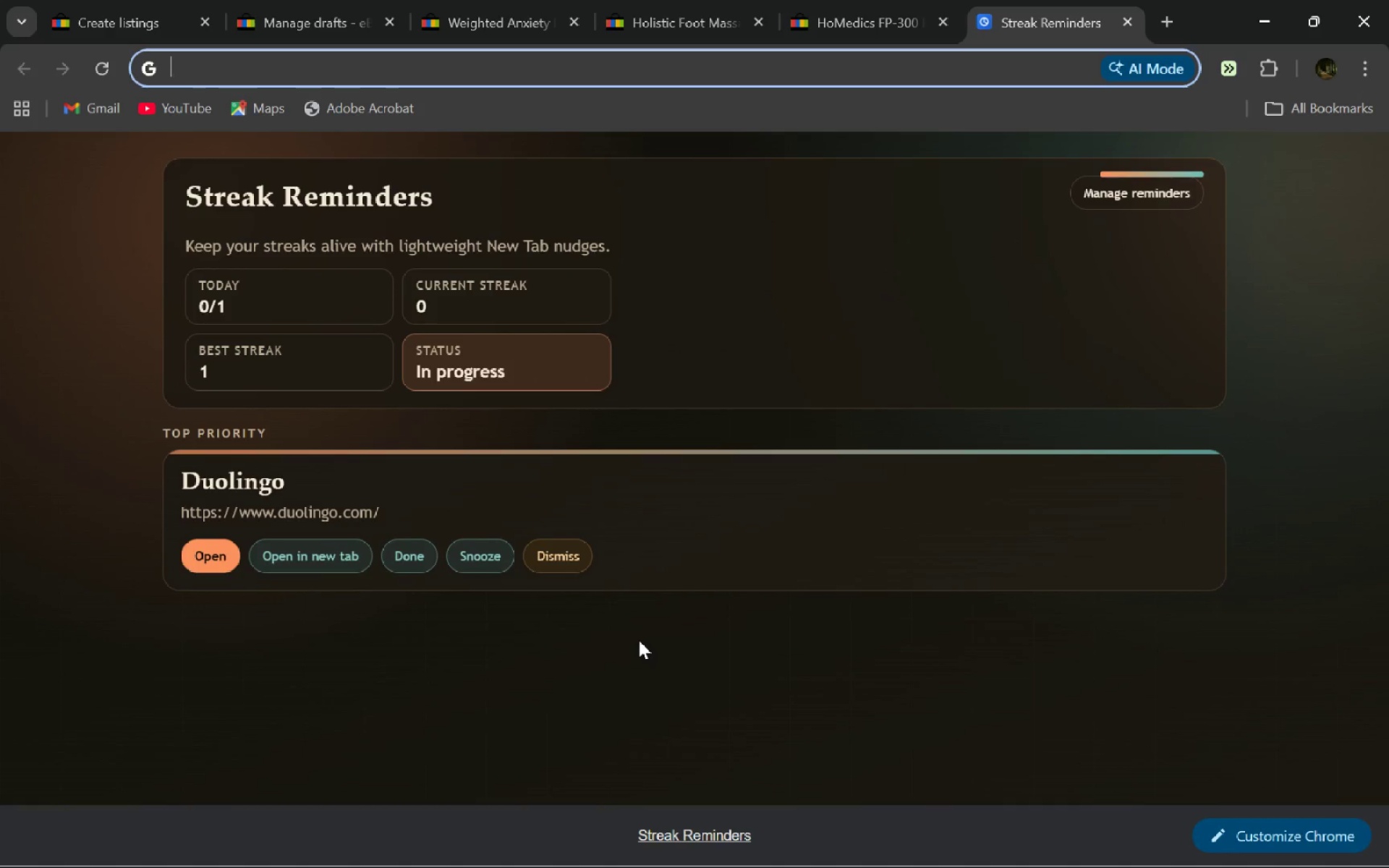 
hold_key(key=ControlLeft, duration=0.66)
 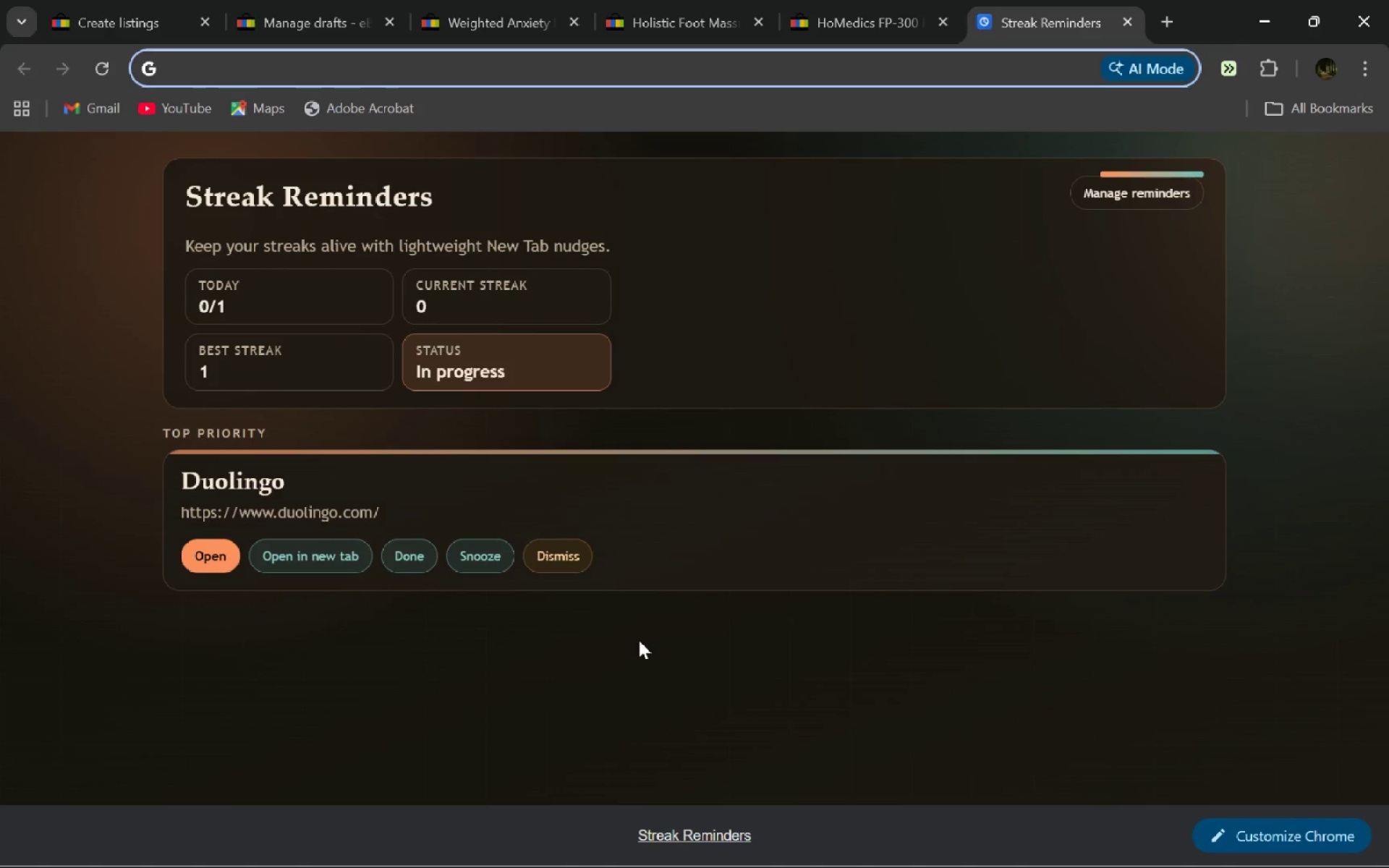 
hold_key(key=ControlLeft, duration=0.67)
 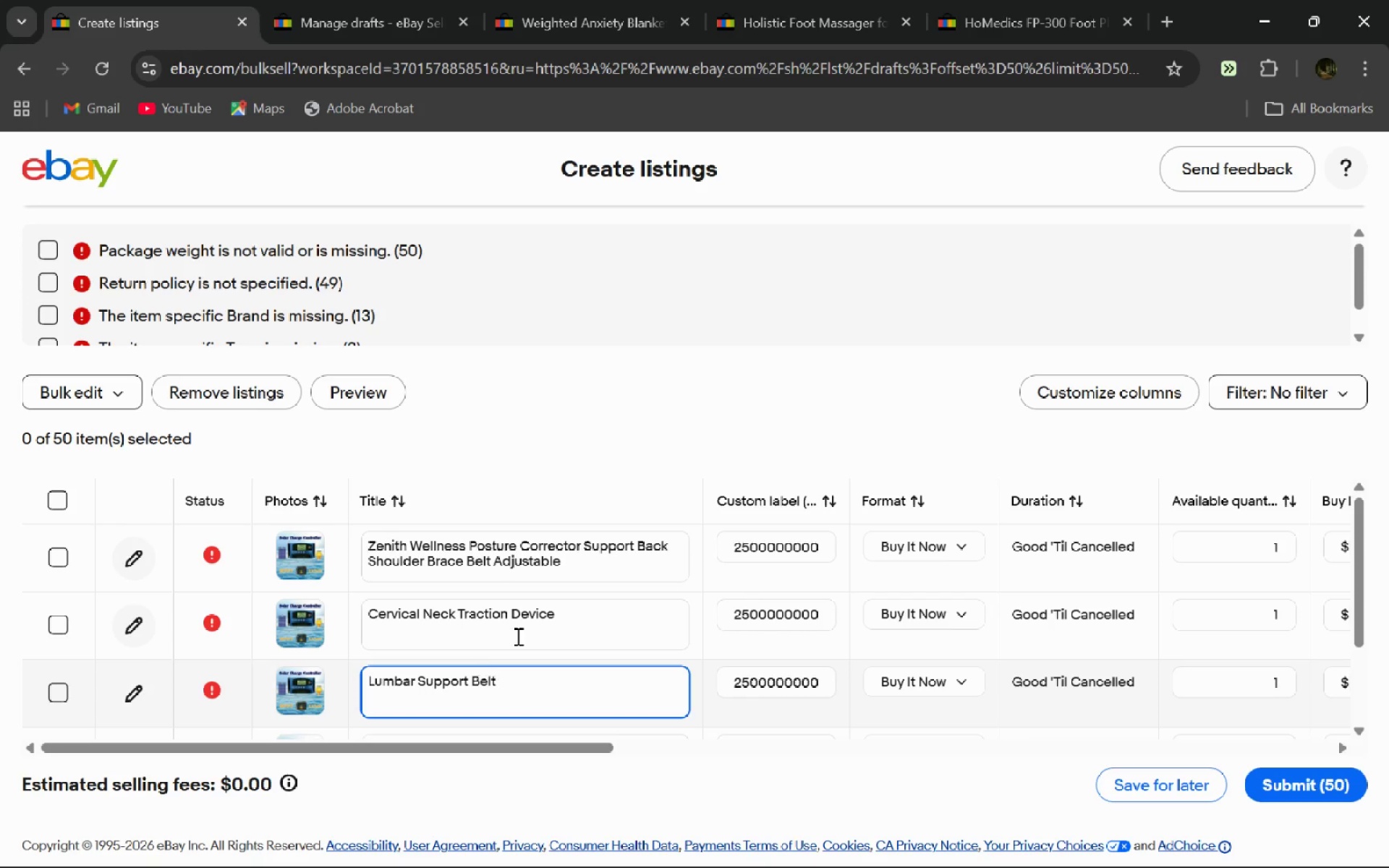 
left_click([603, 620])
 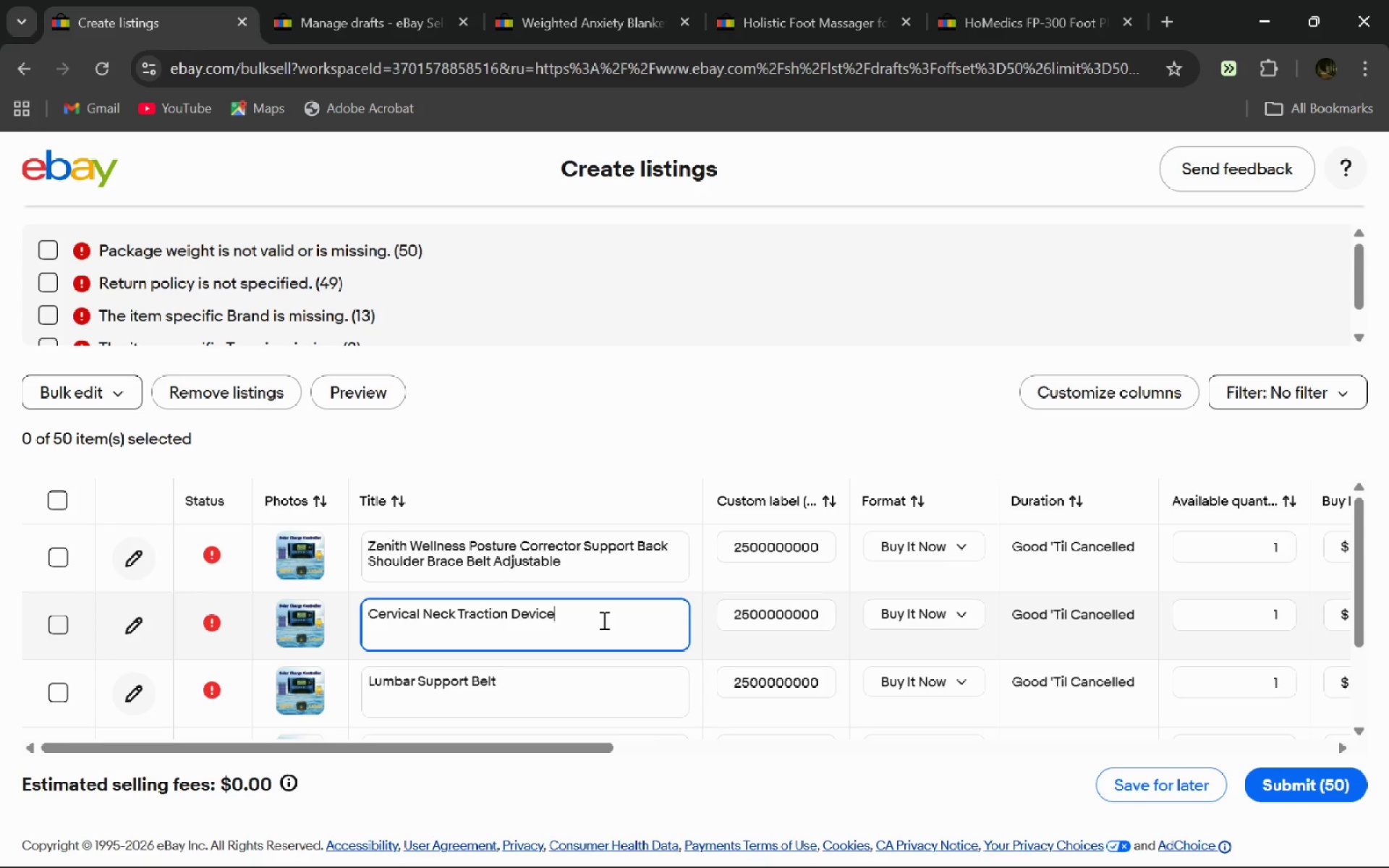 
key(Control+A)
 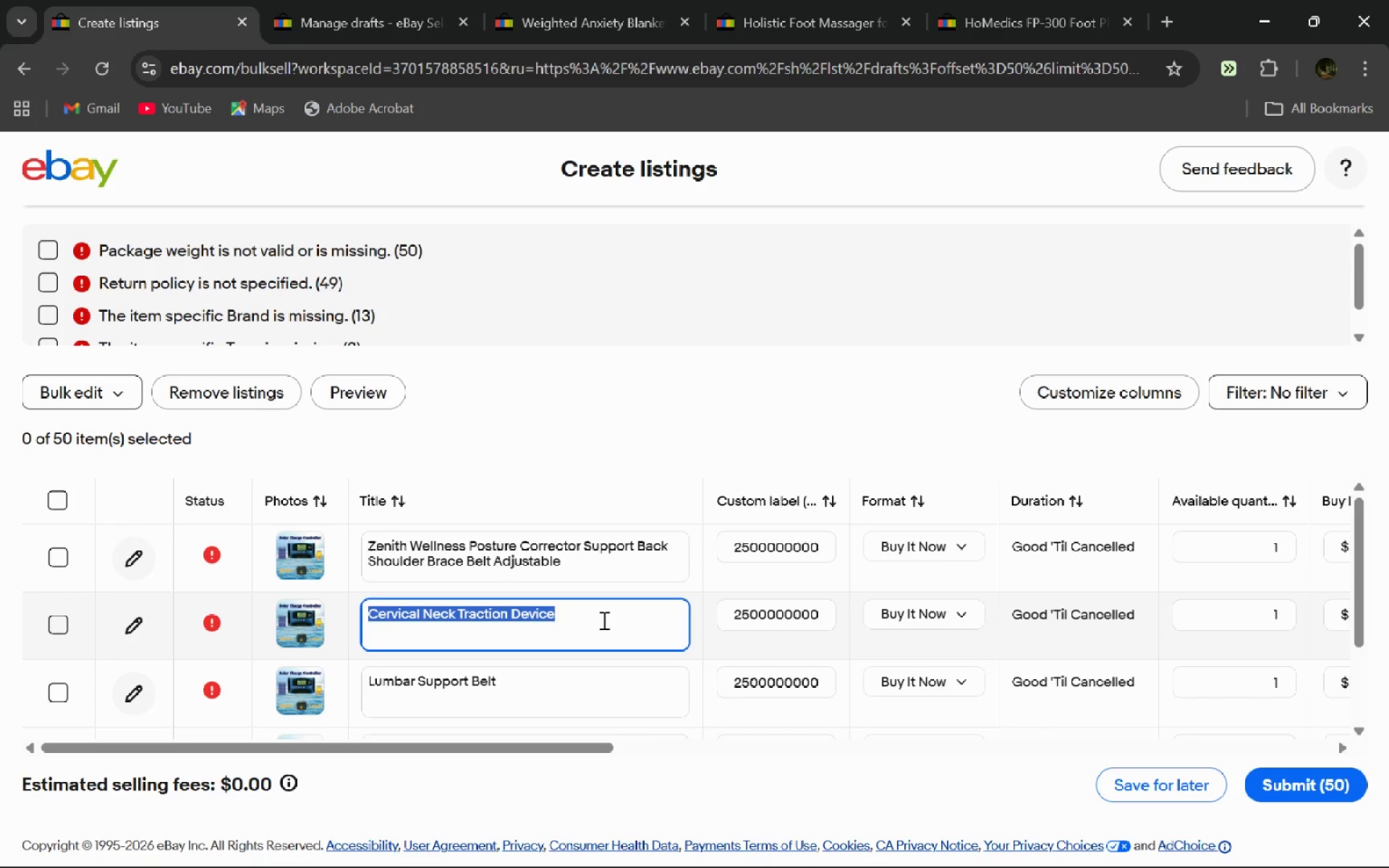 
key(Meta+MetaLeft)
 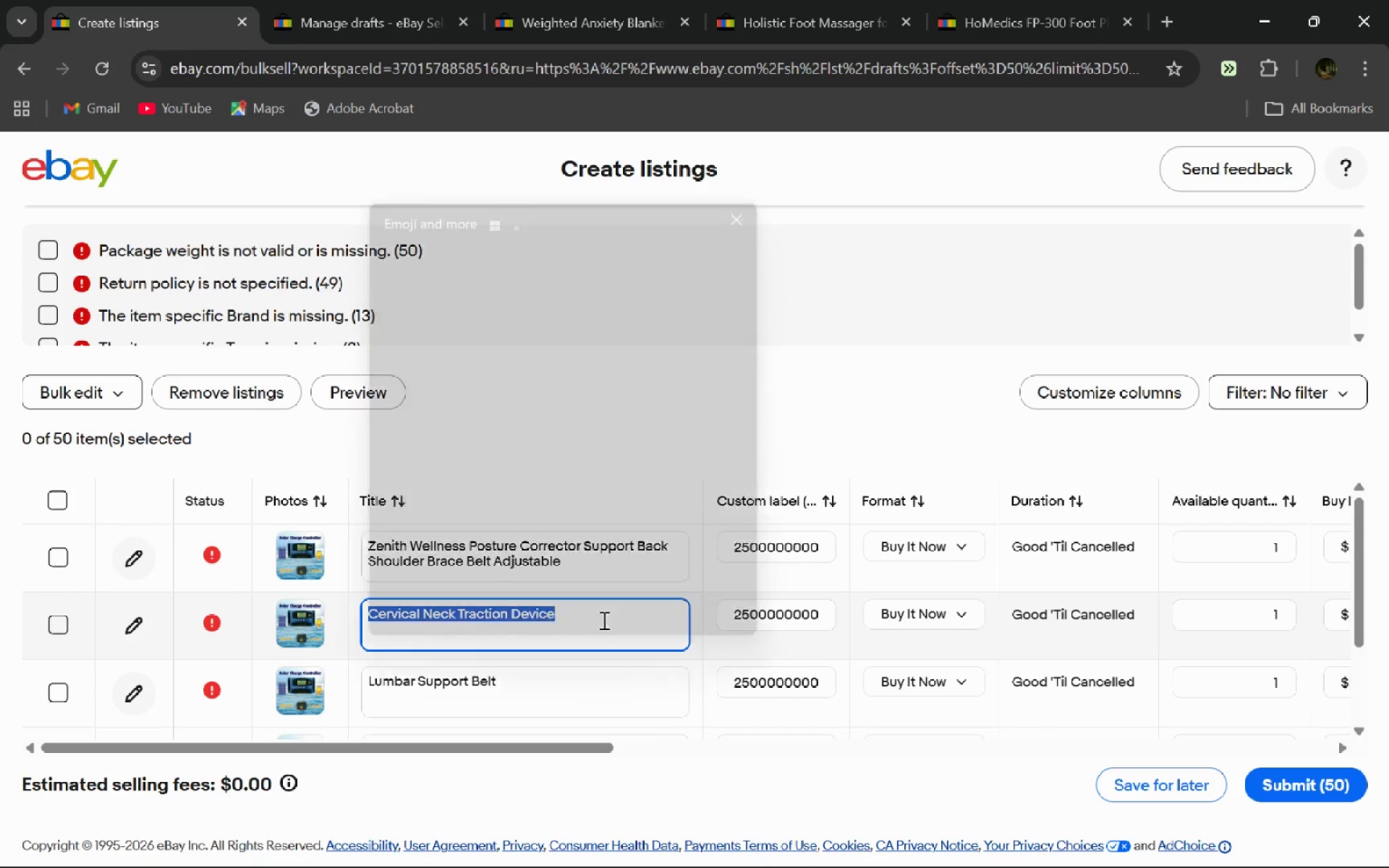 
key(Meta+V)
 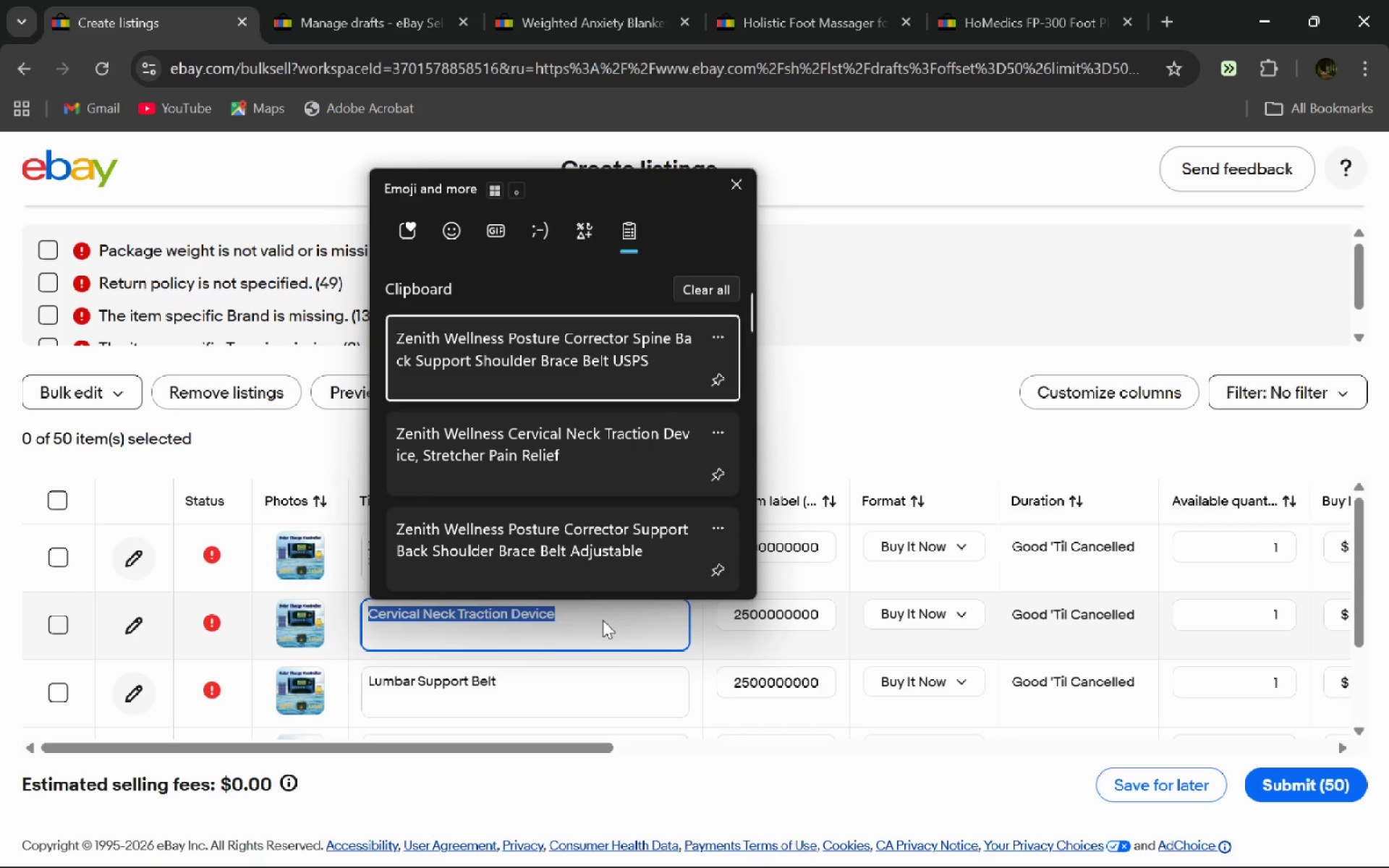 
key(ArrowDown)
 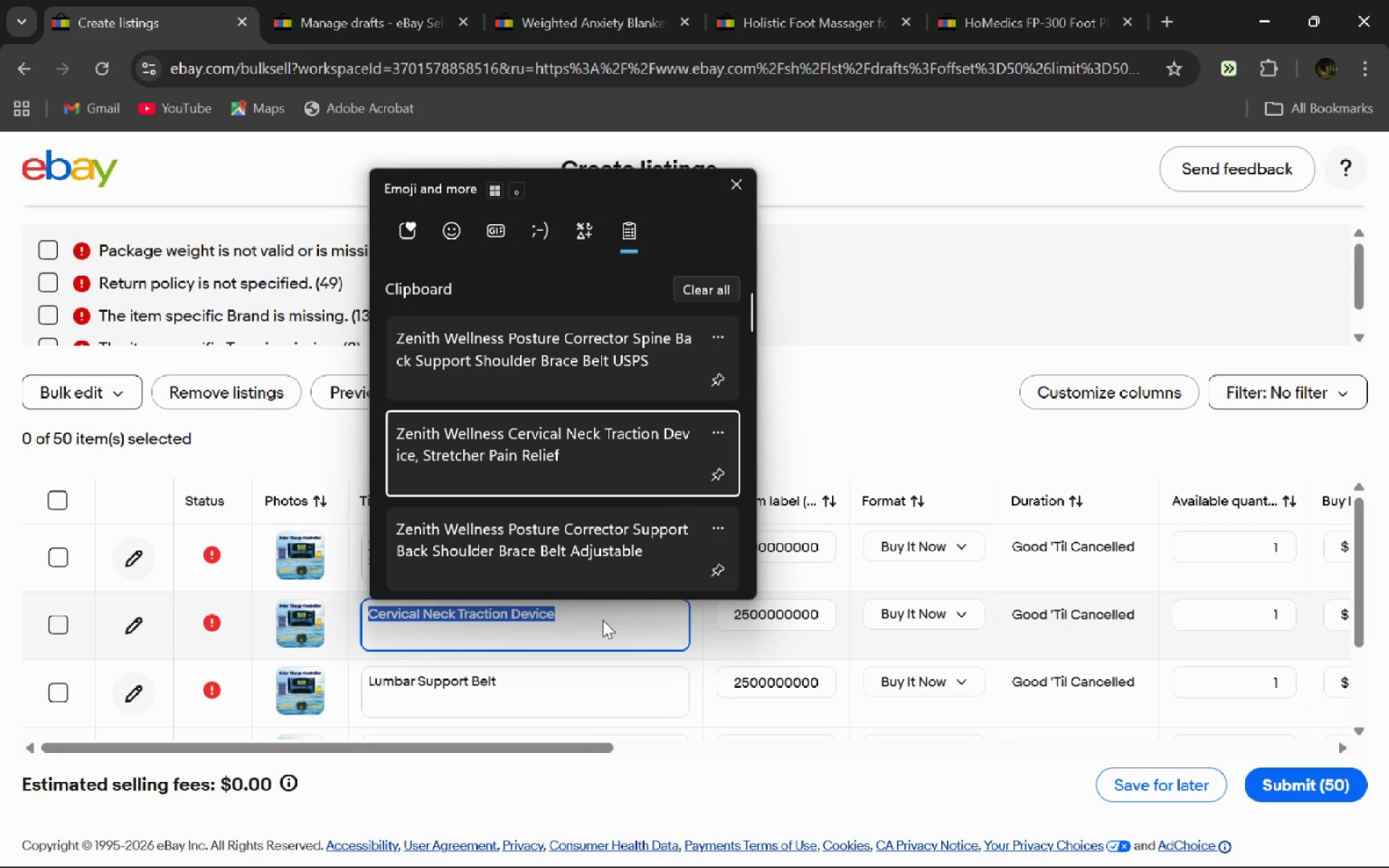 
key(Enter)
 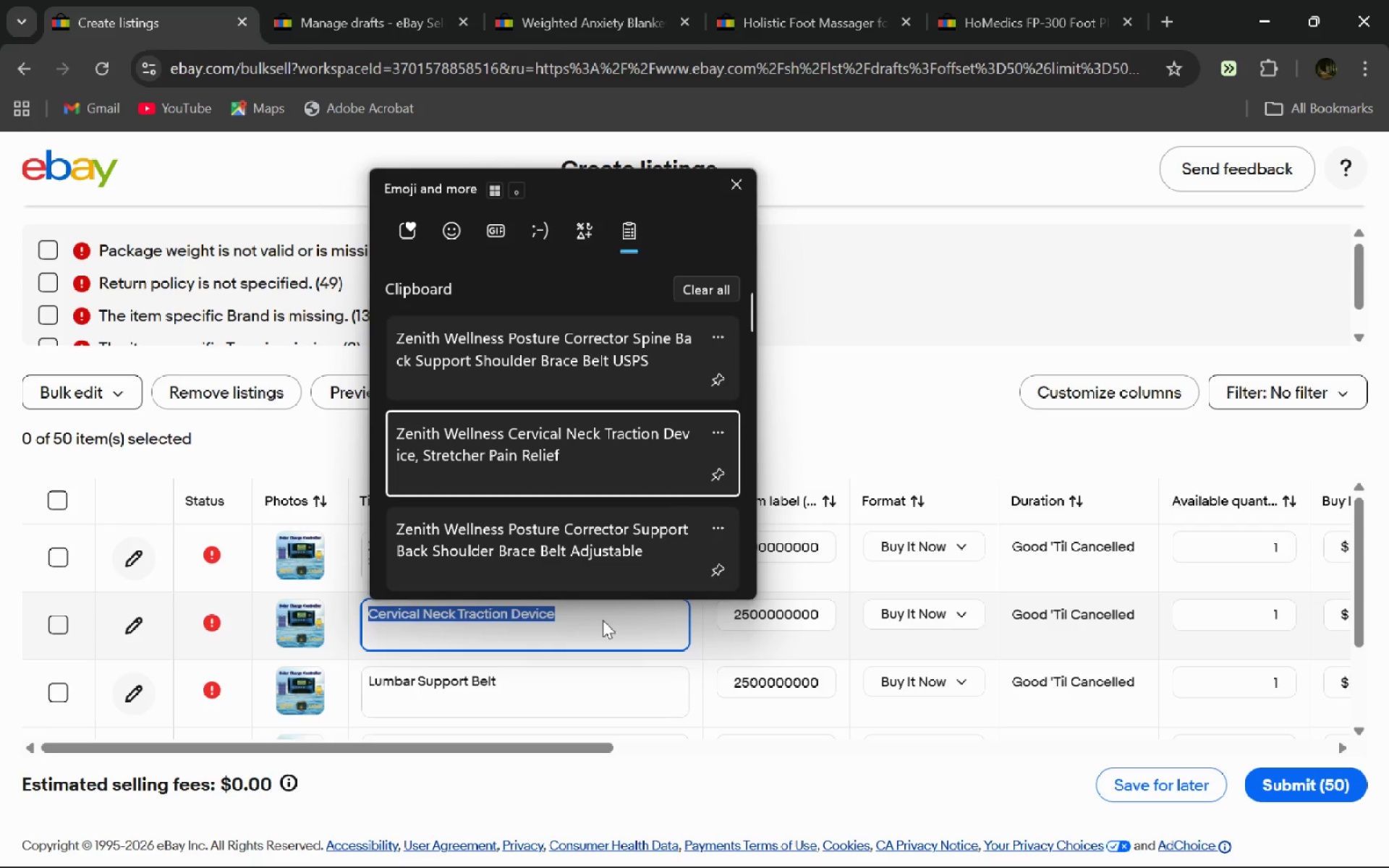 
key(Control+ControlLeft)
 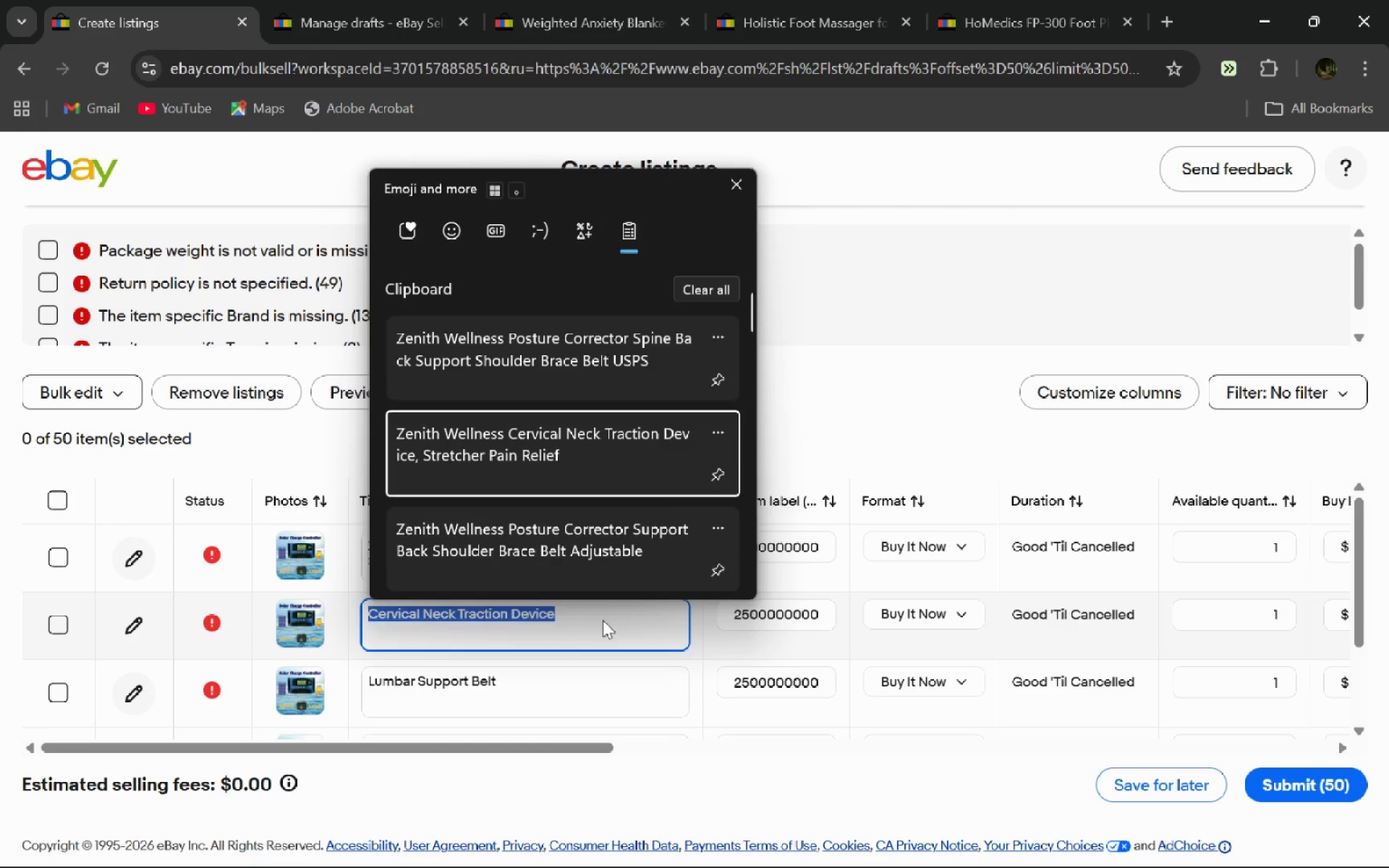 
key(Control+V)
 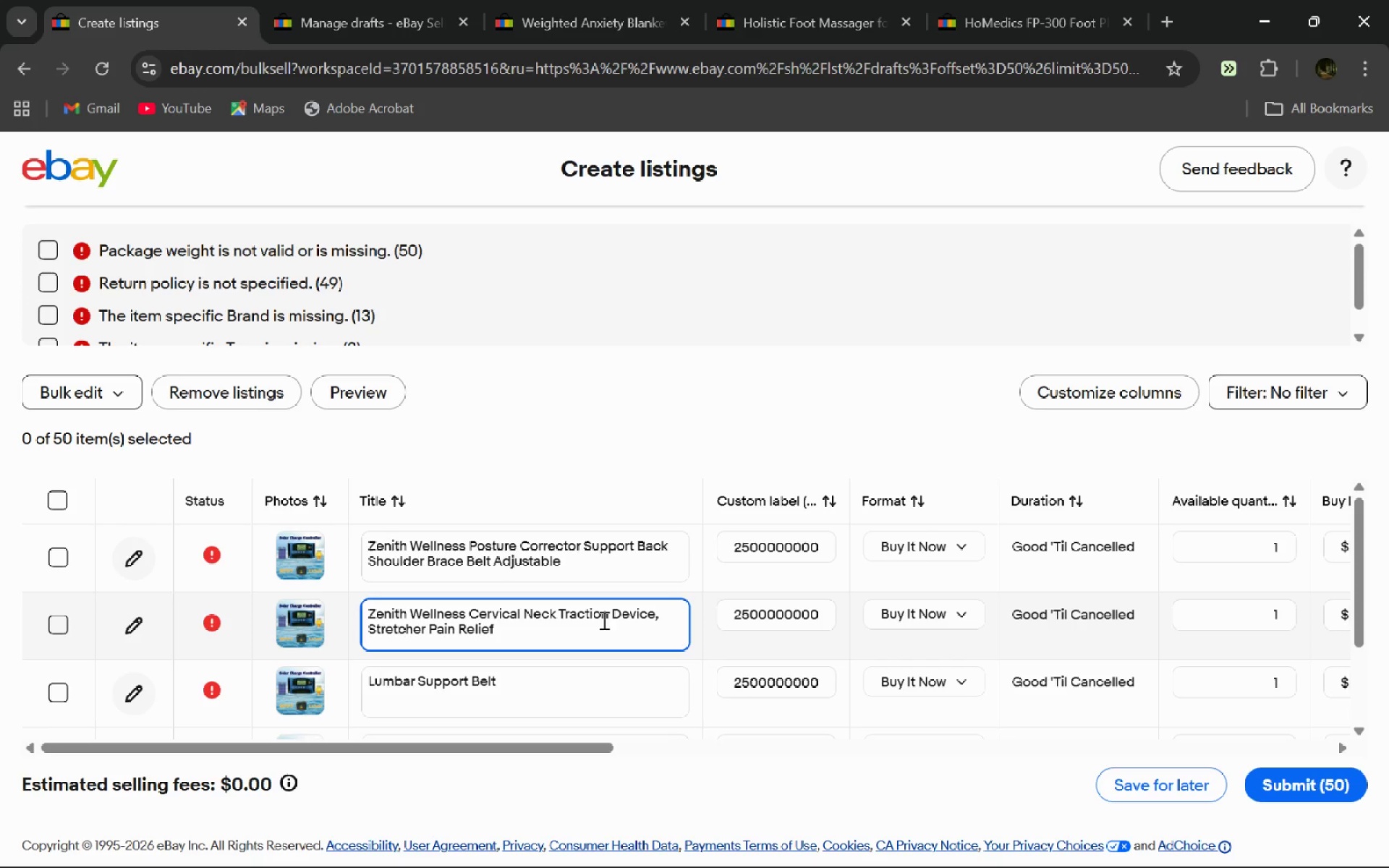 
wait(35.2)
 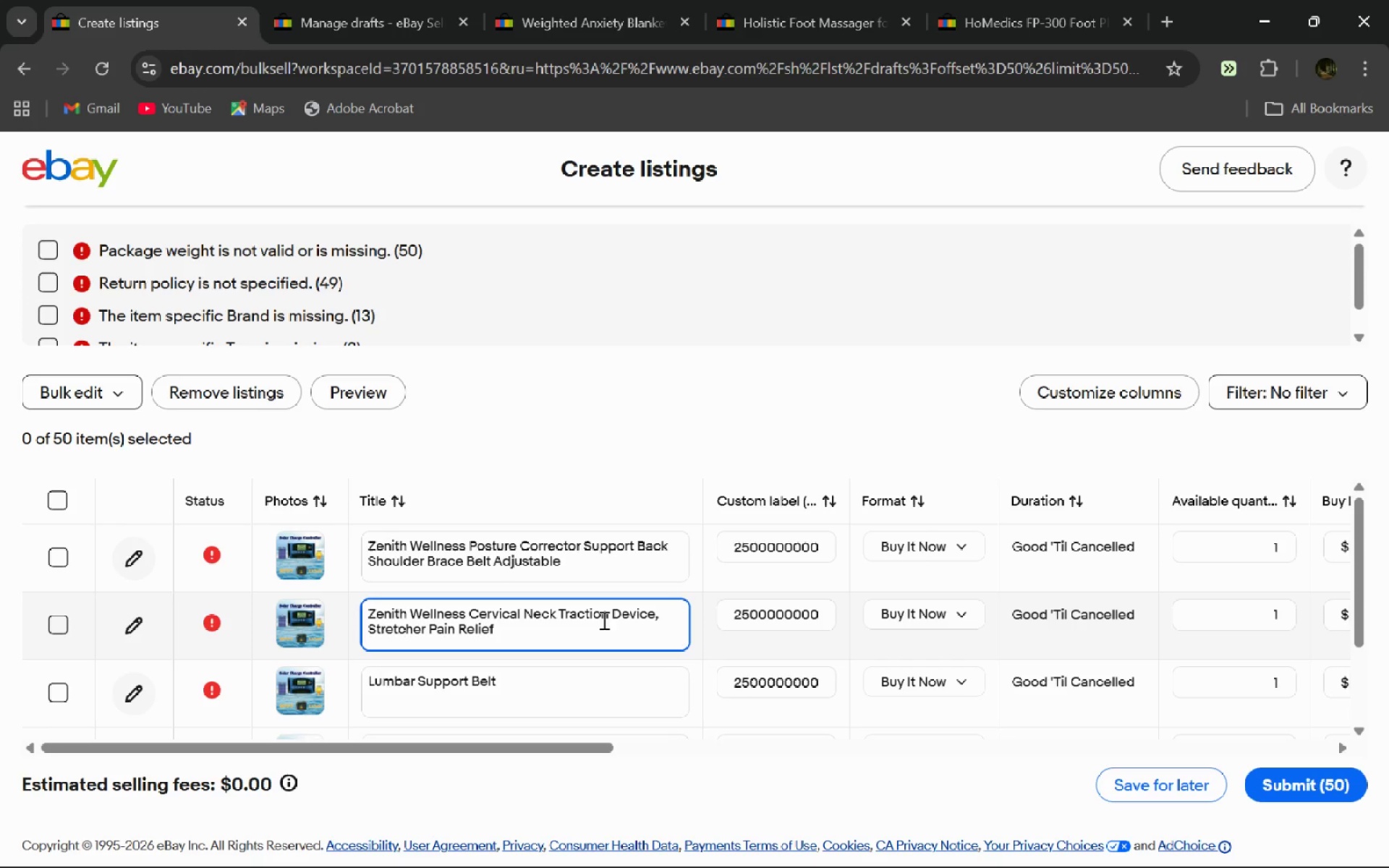 
left_click([354, 0])
 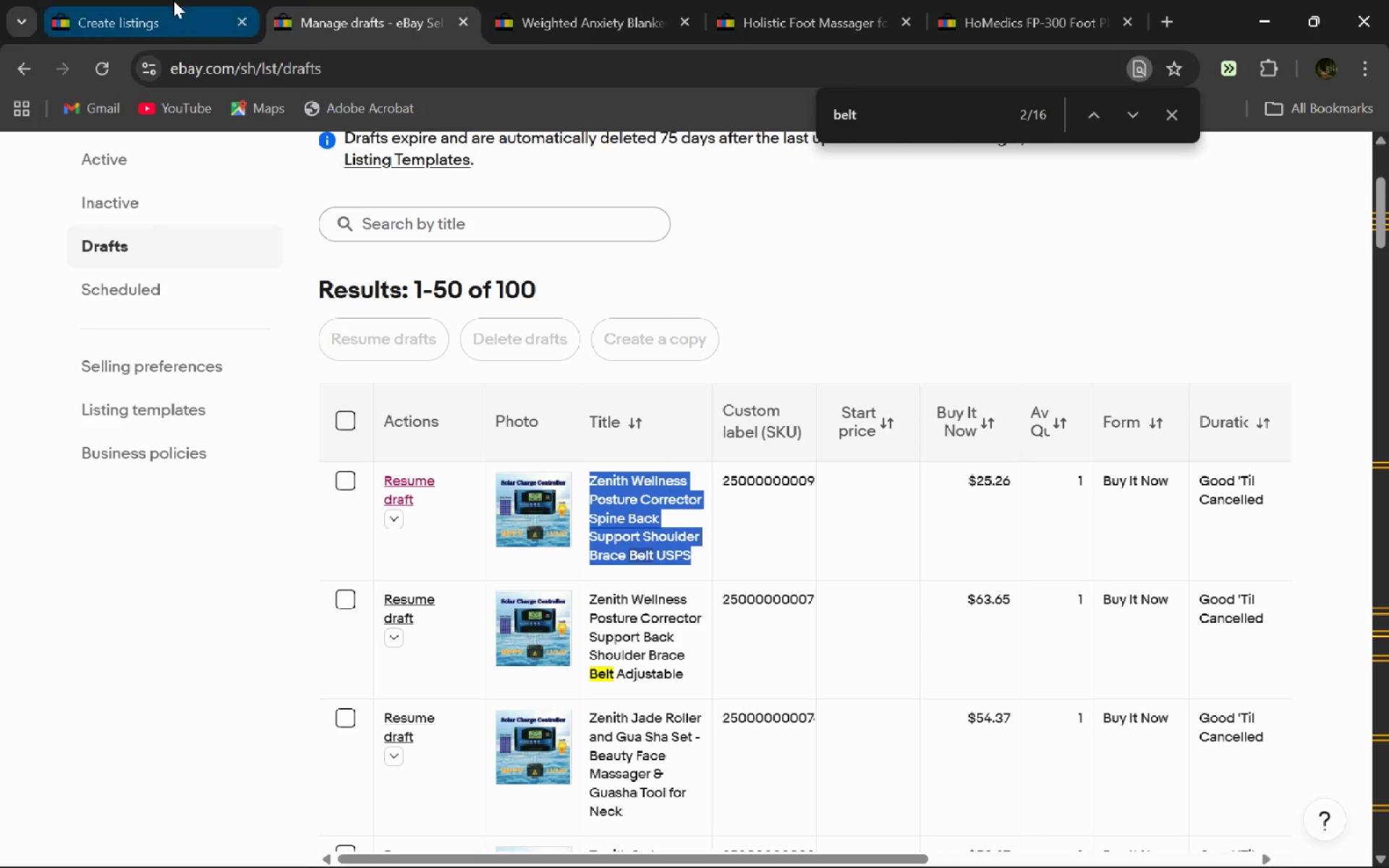 
left_click([172, 0])
 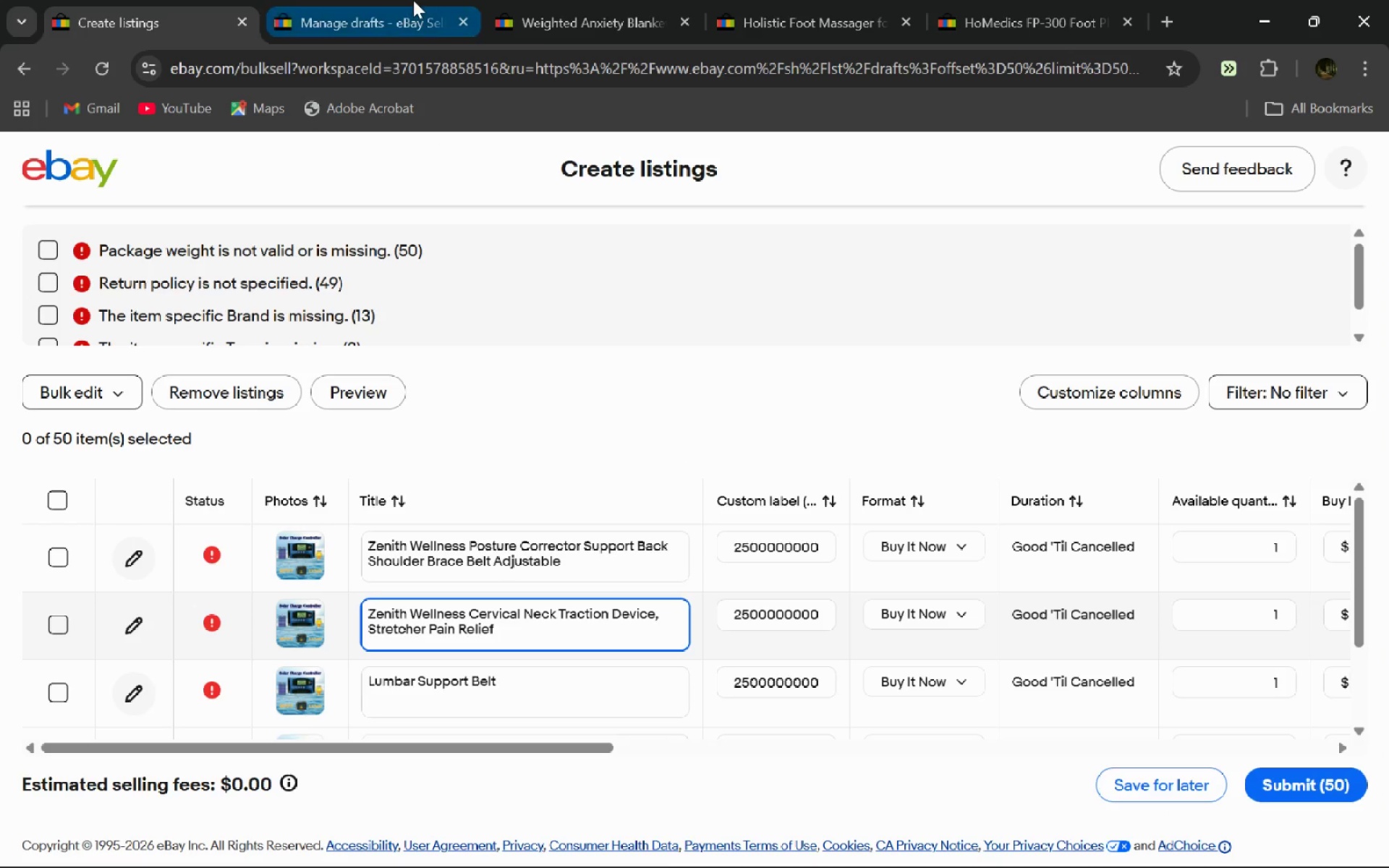 
left_click([413, 0])
 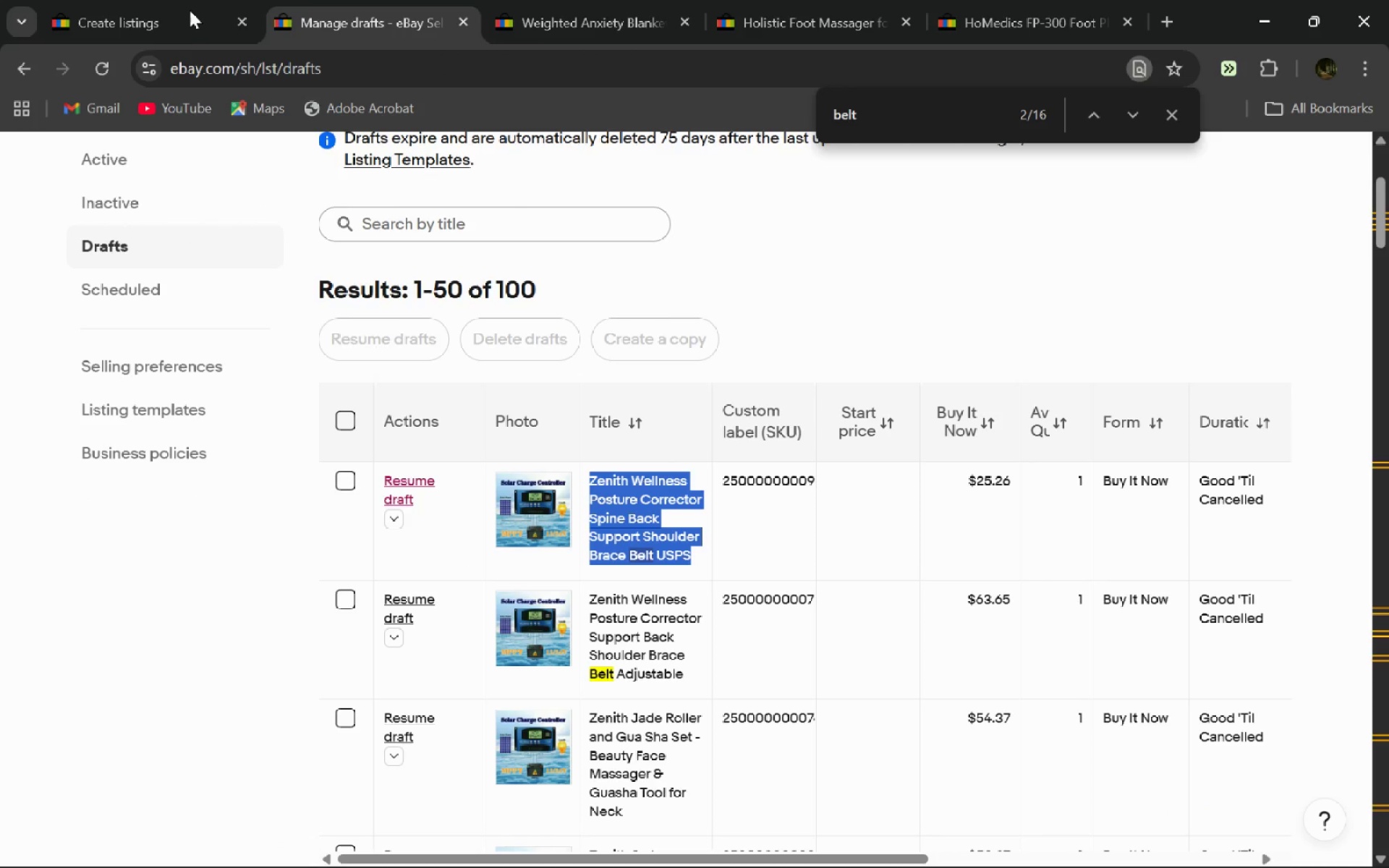 
left_click([190, 9])
 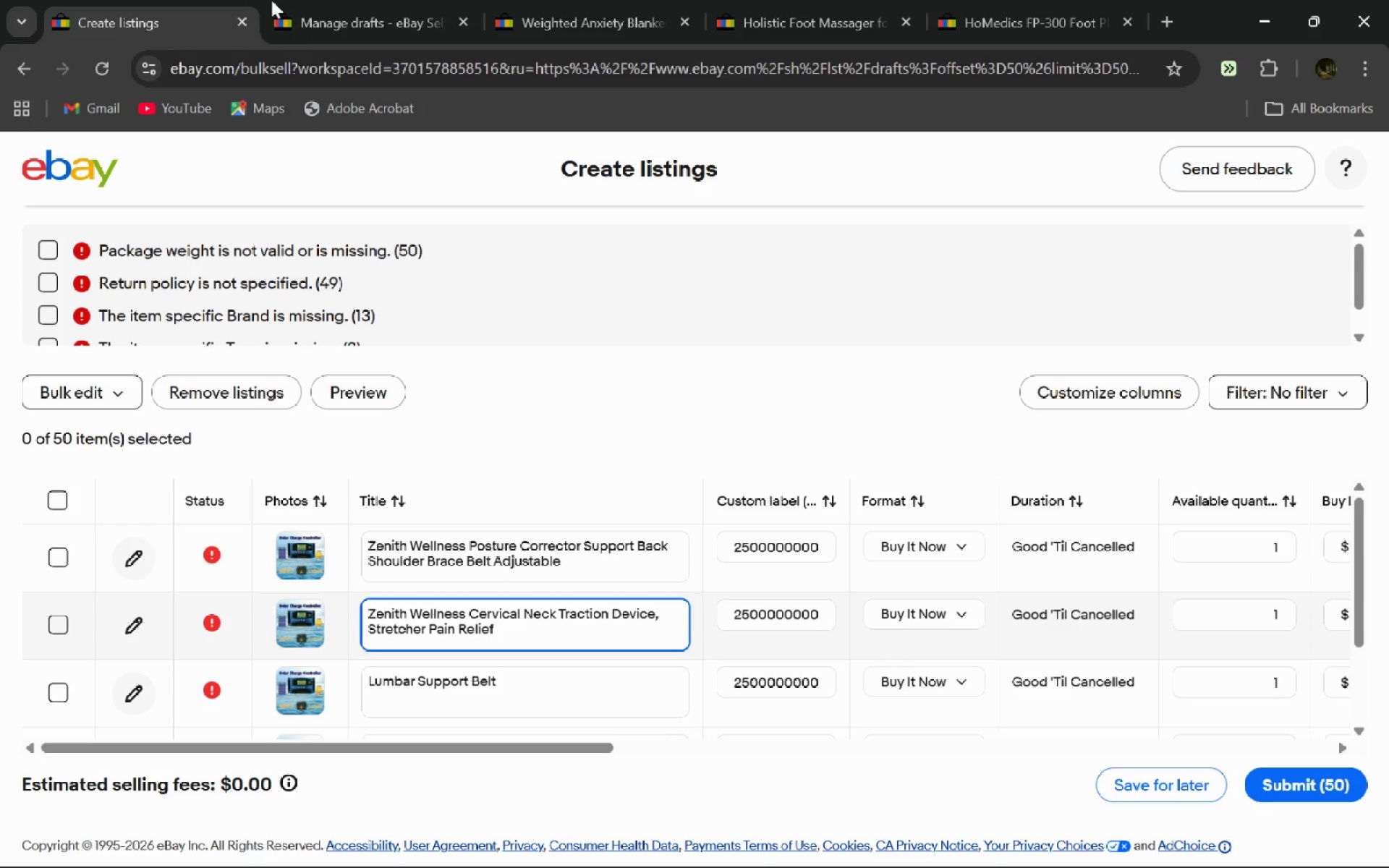 
mouse_move([329, 17])
 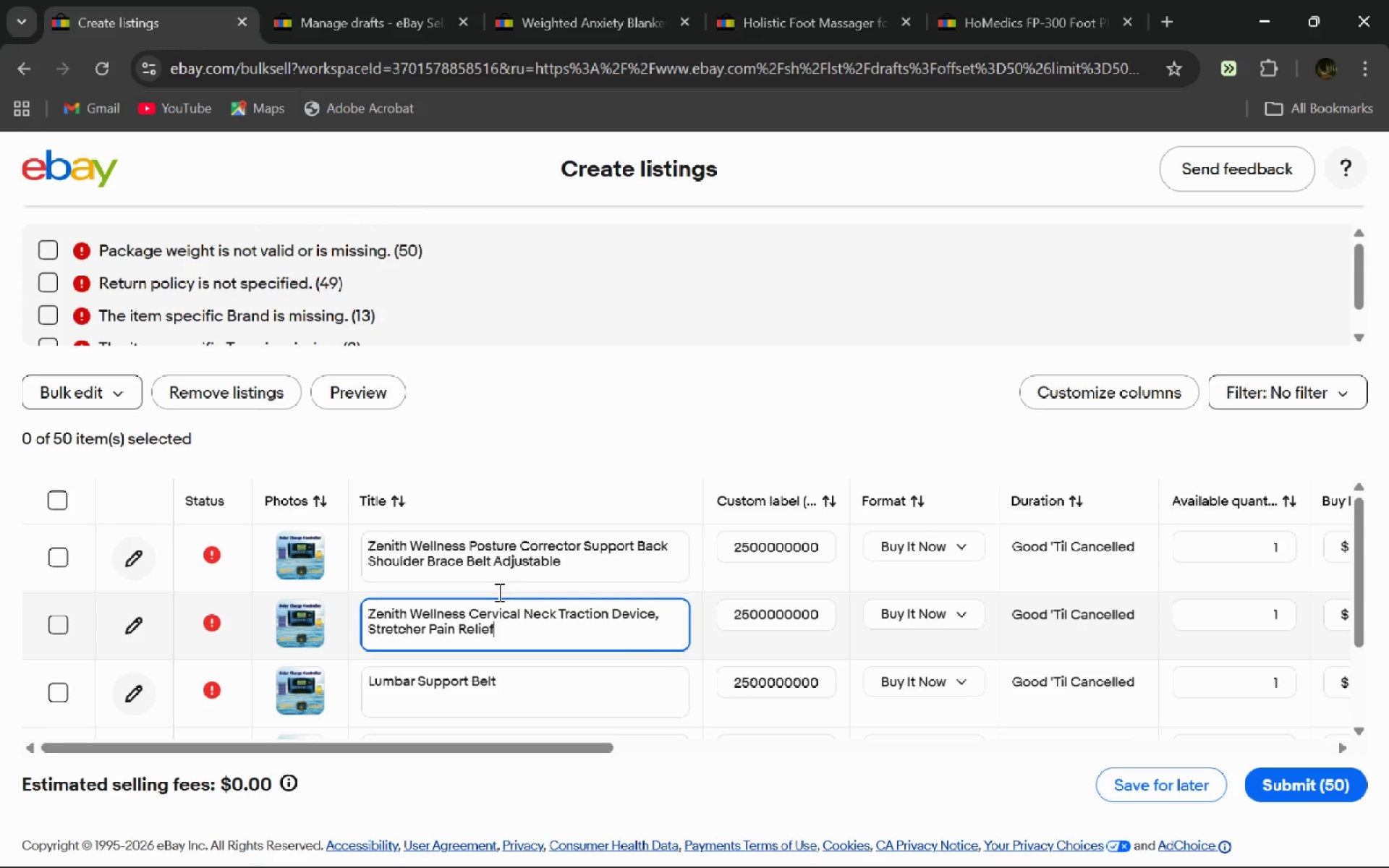 
left_click([355, 0])
 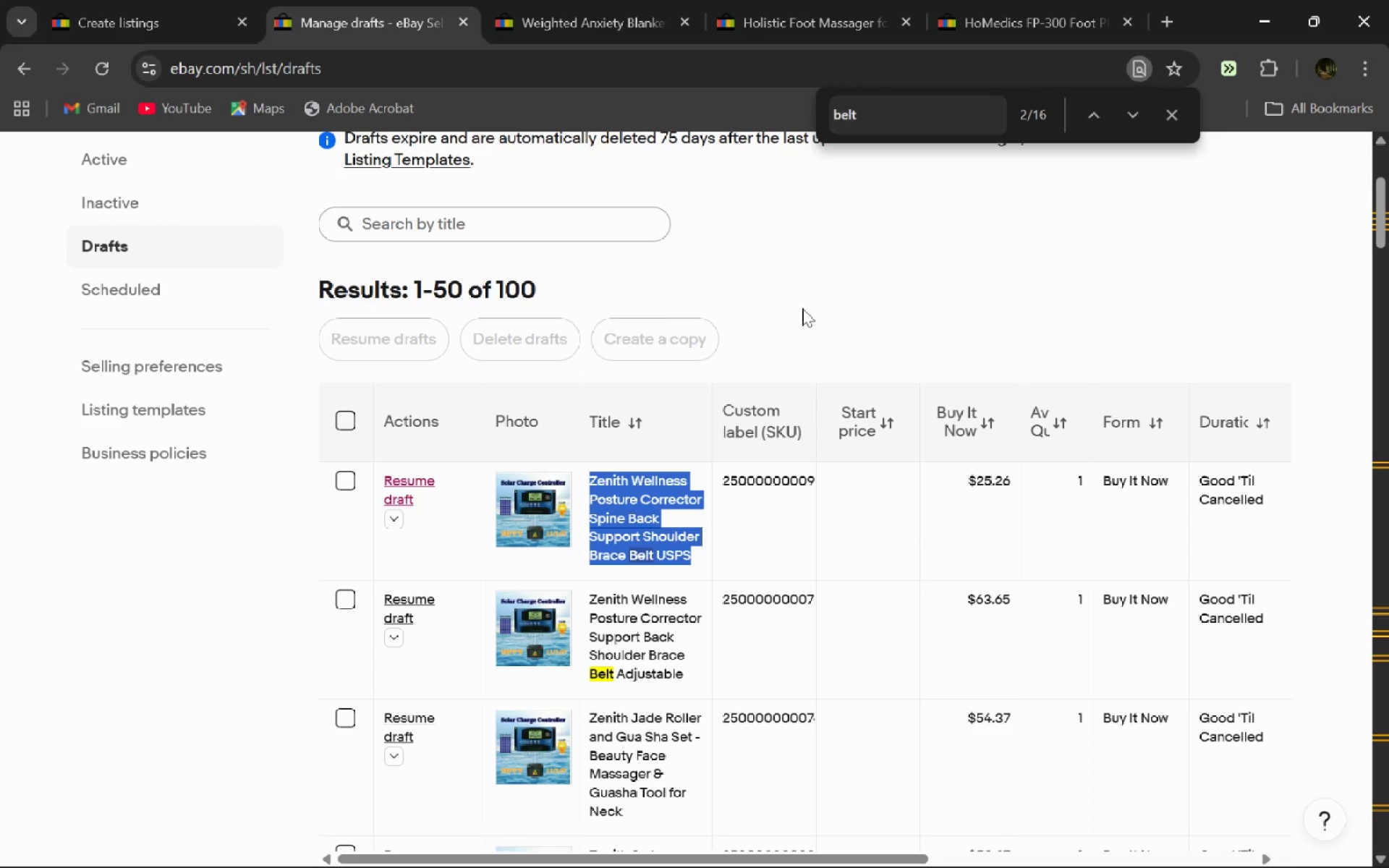 
key(Control+C)
 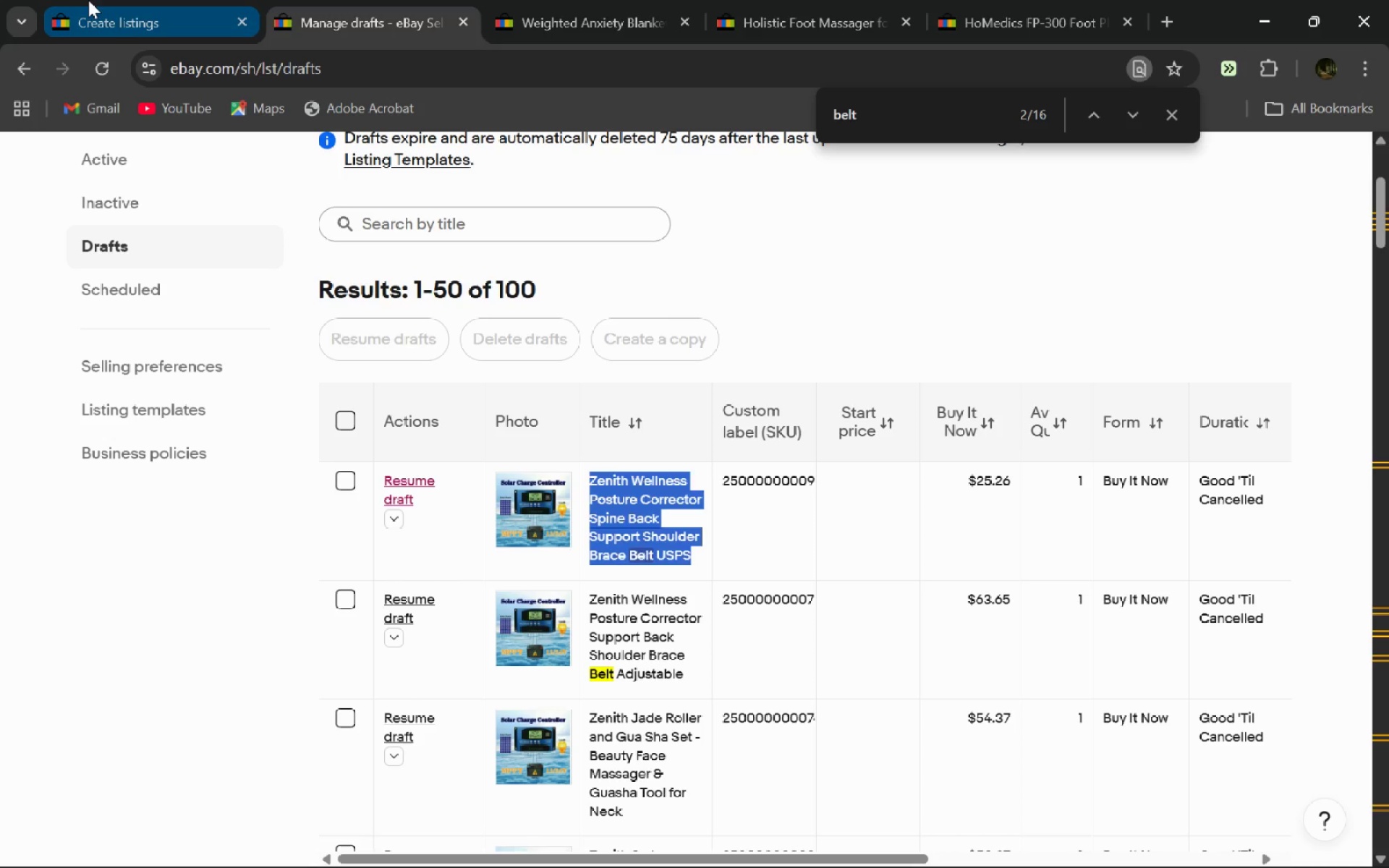 
left_click([88, 0])
 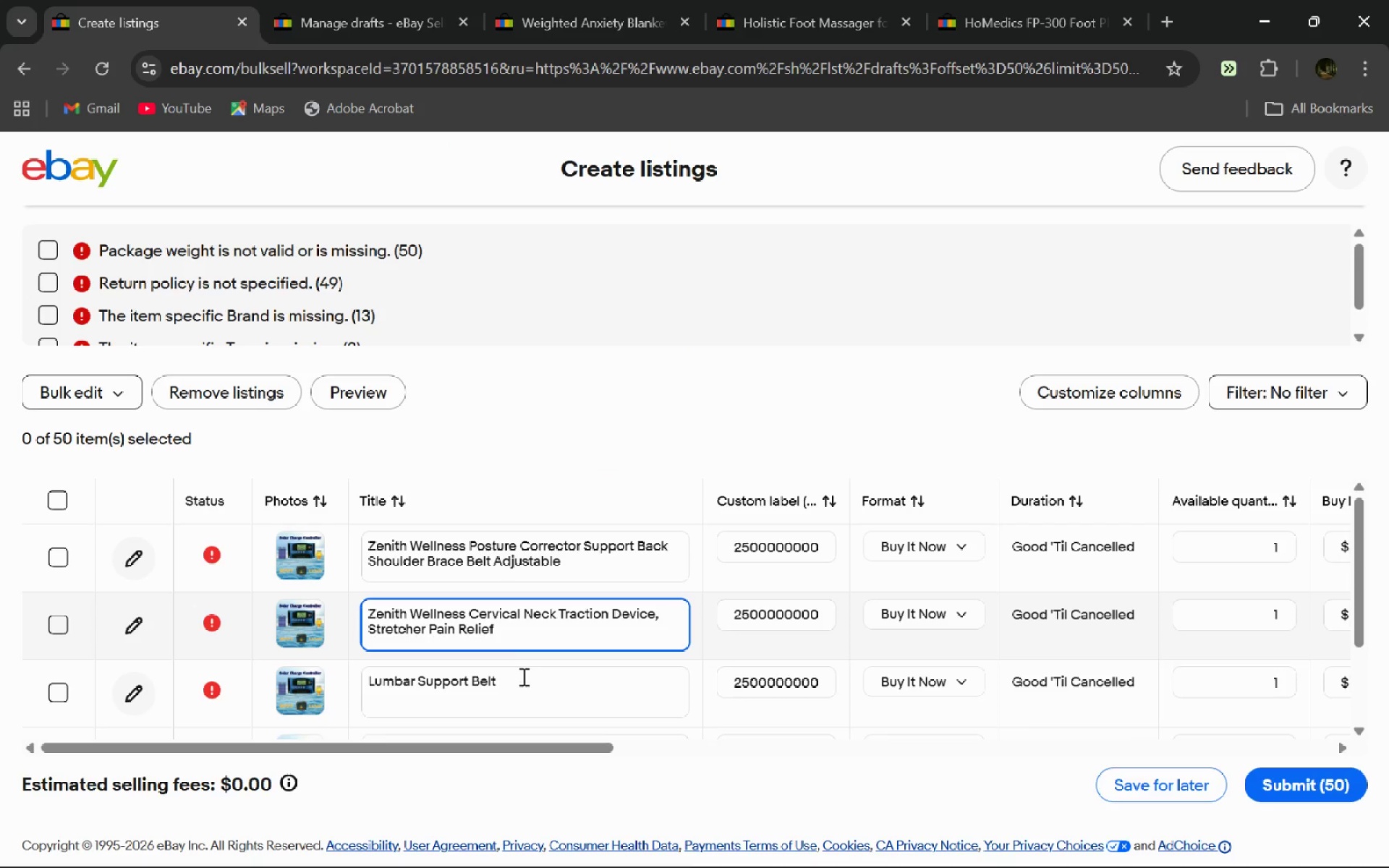 
left_click([522, 675])
 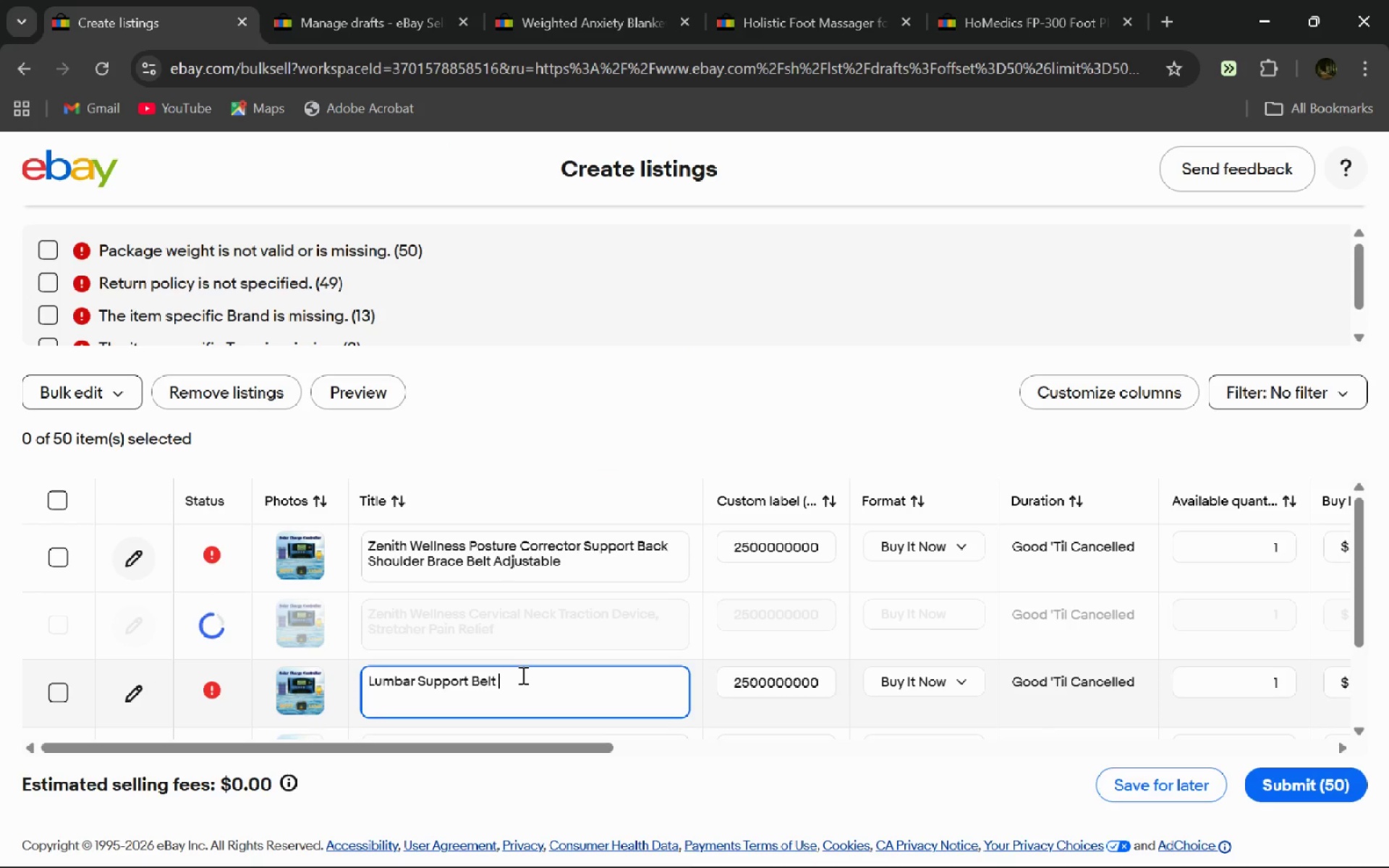 
key(Control+S)
 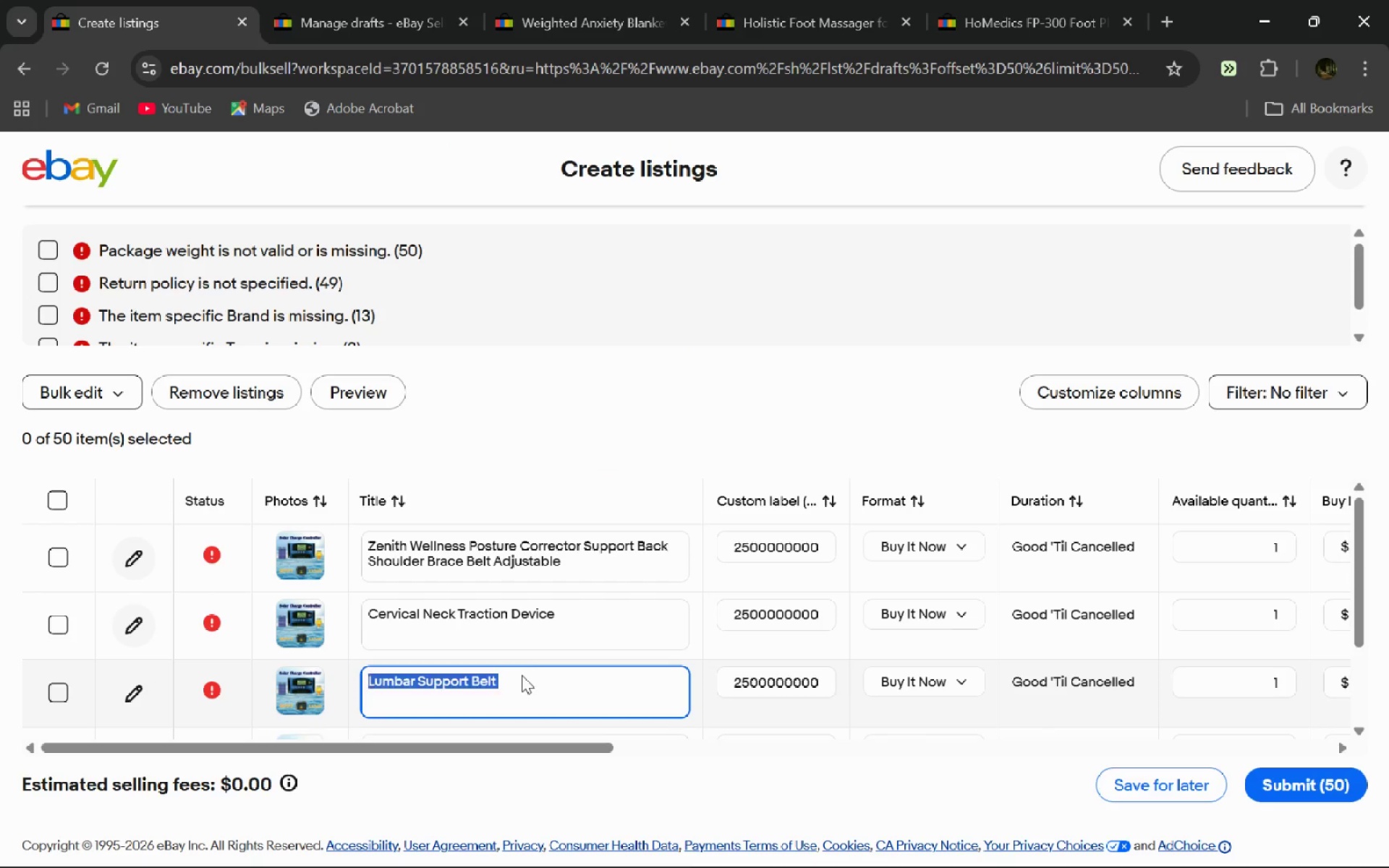 
key(Control+A)
 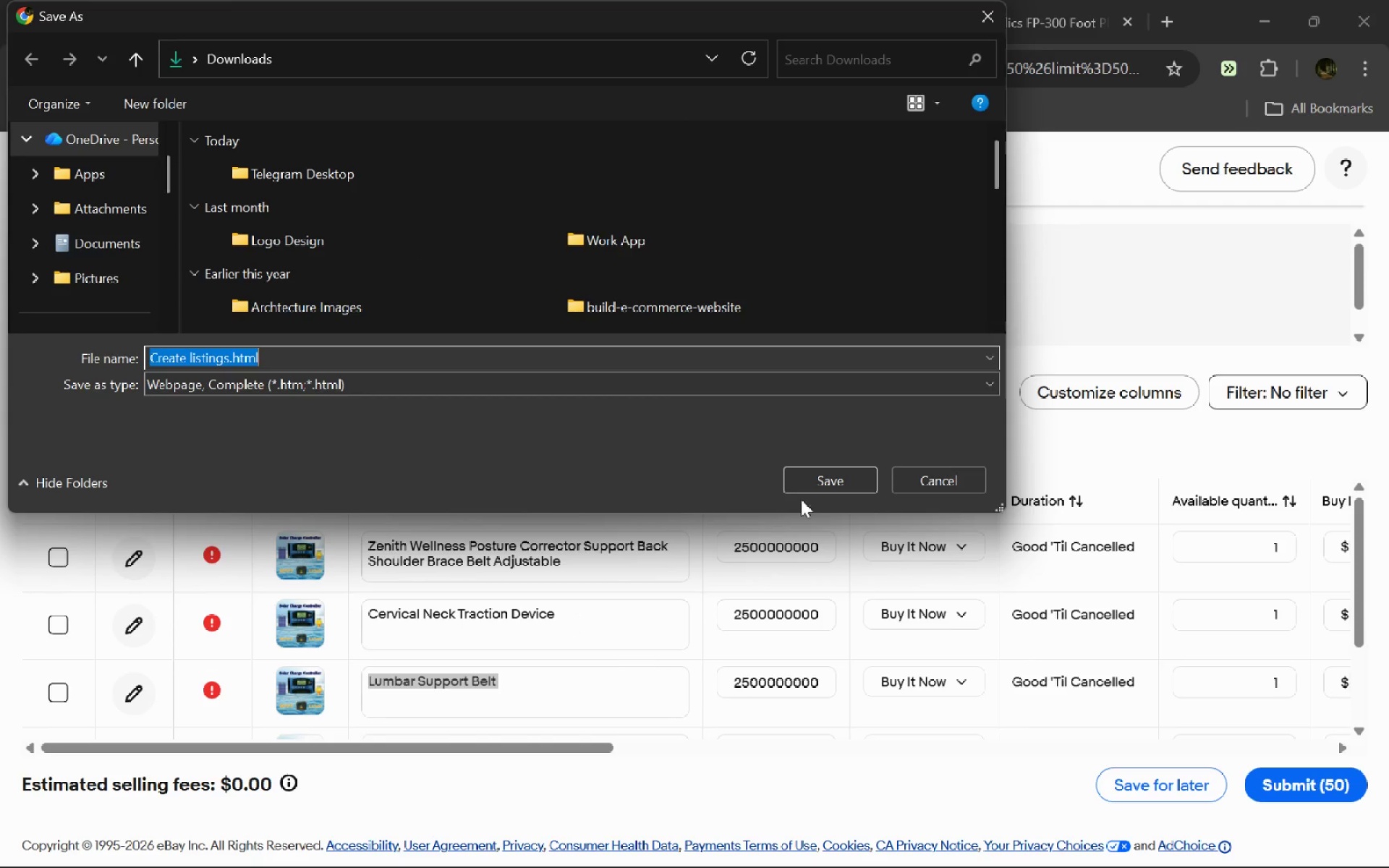 
left_click([914, 482])
 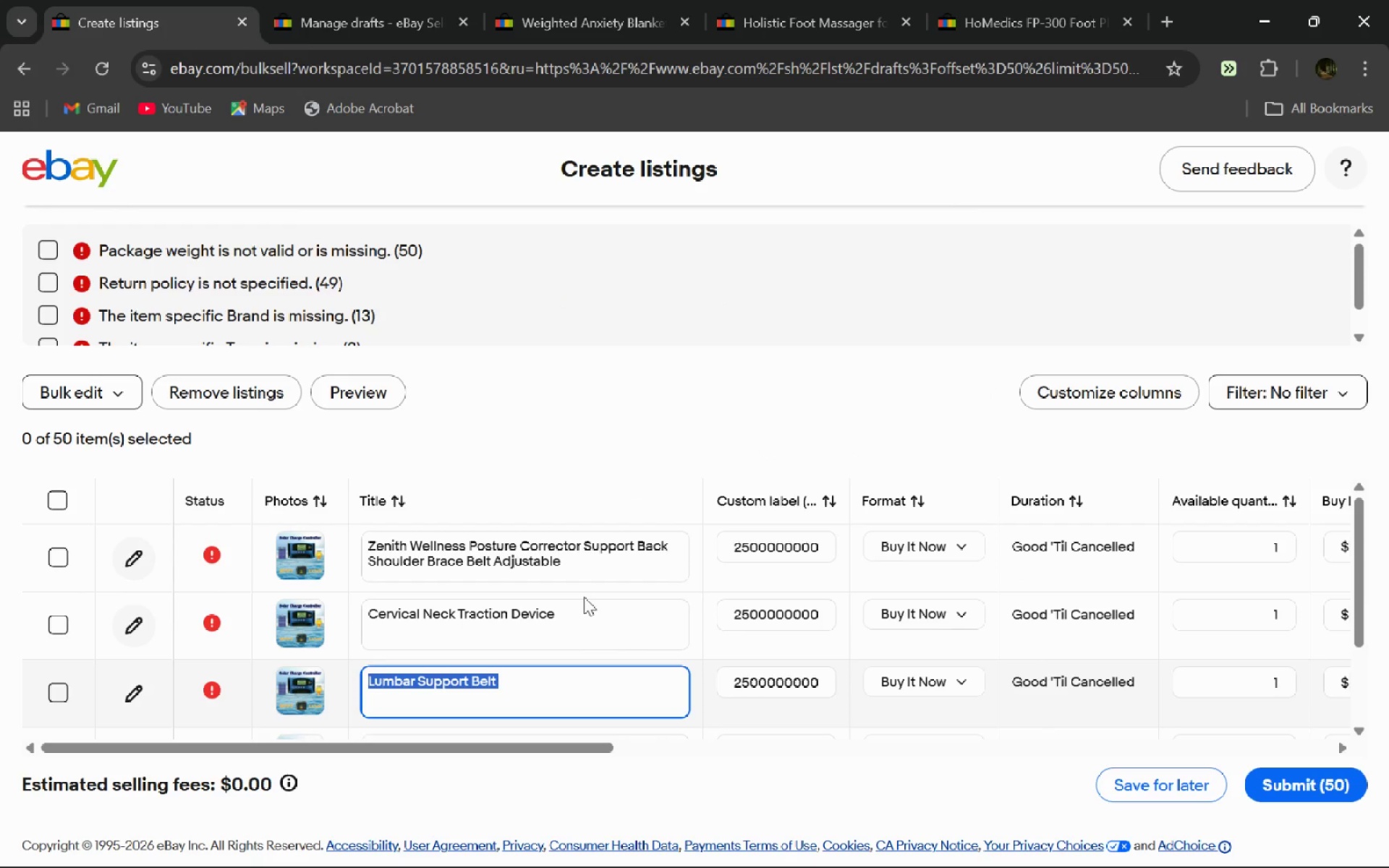 
left_click([584, 597])
 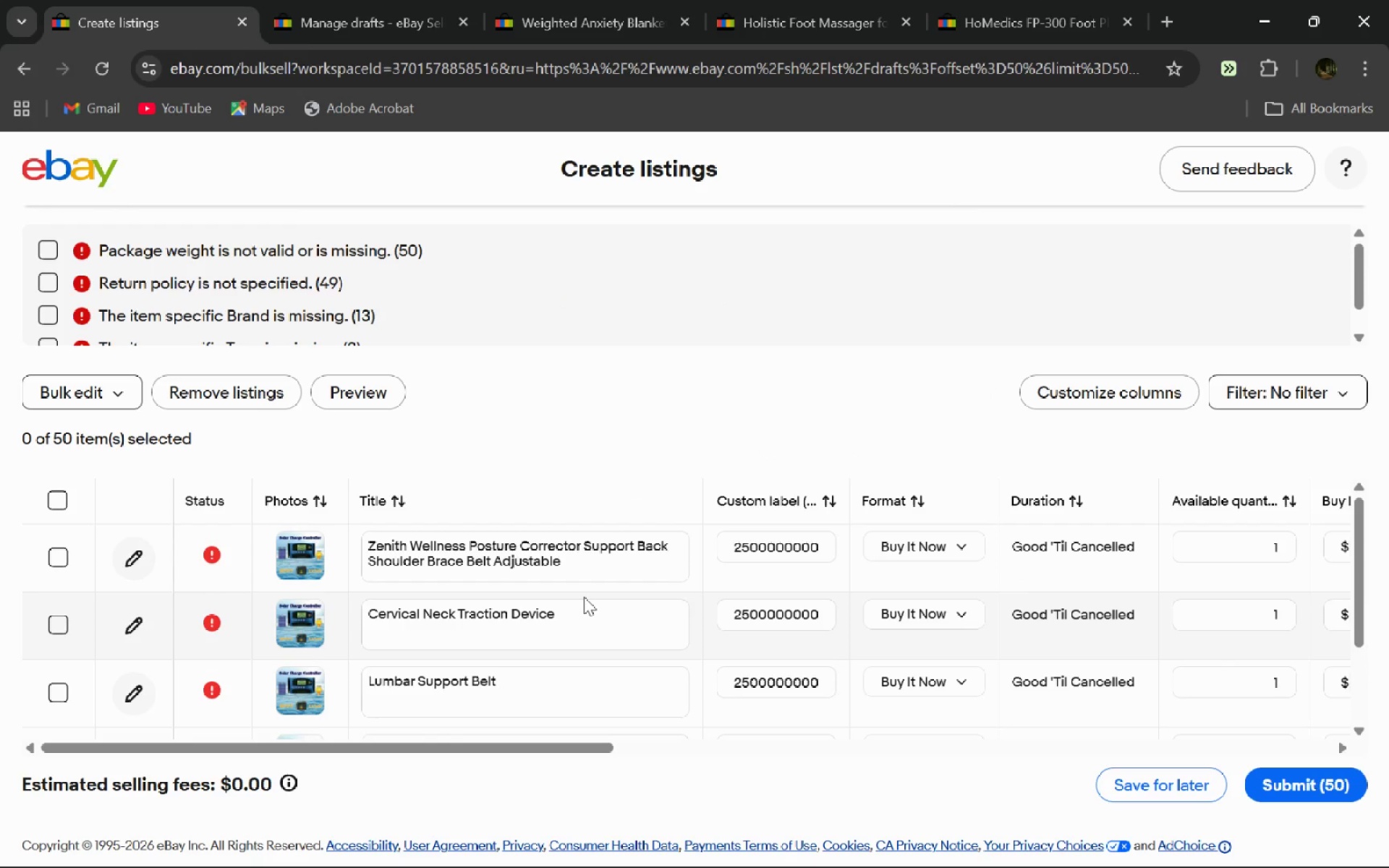 
hold_key(key=ControlLeft, duration=0.33)
 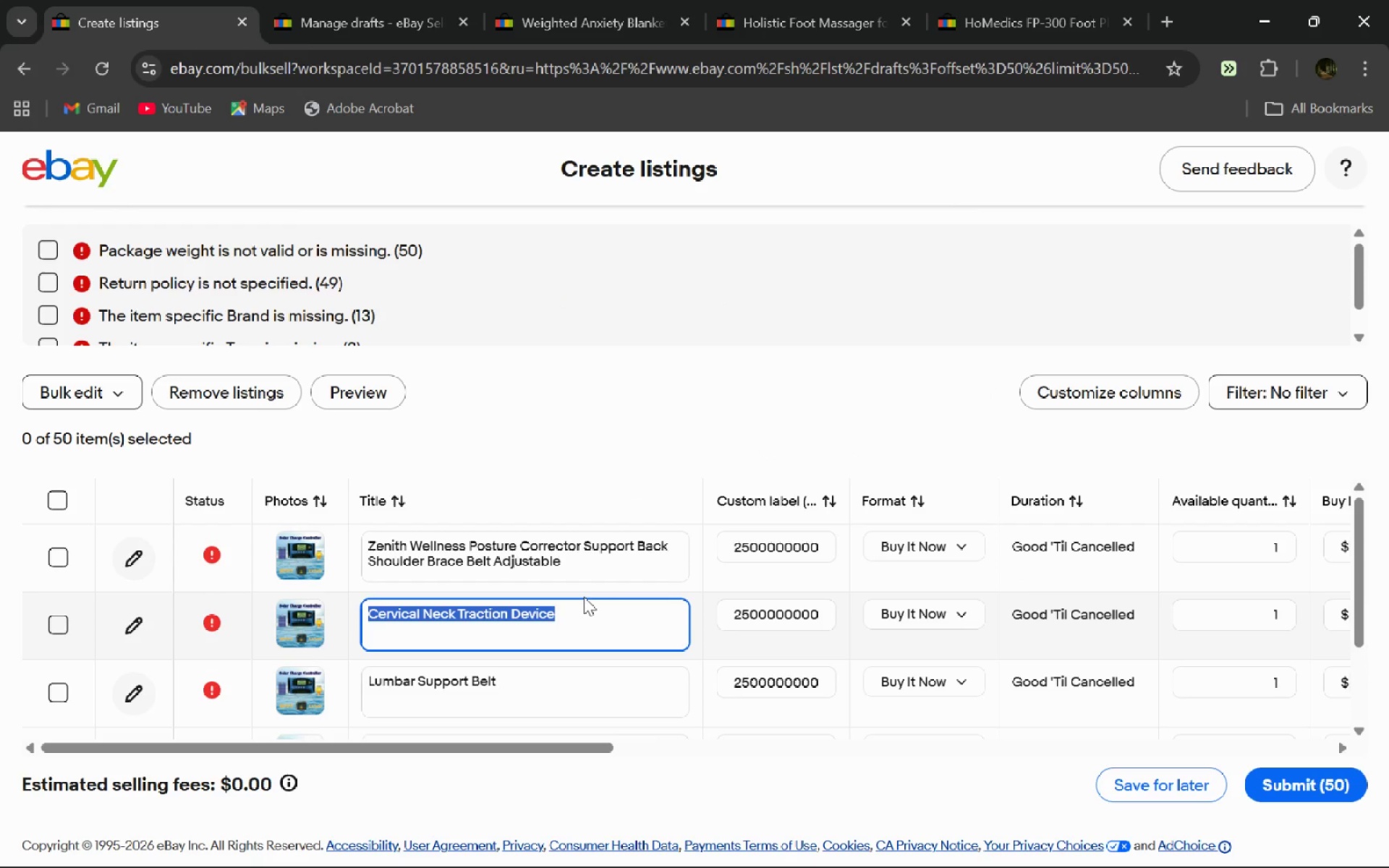 
key(Control+A)
 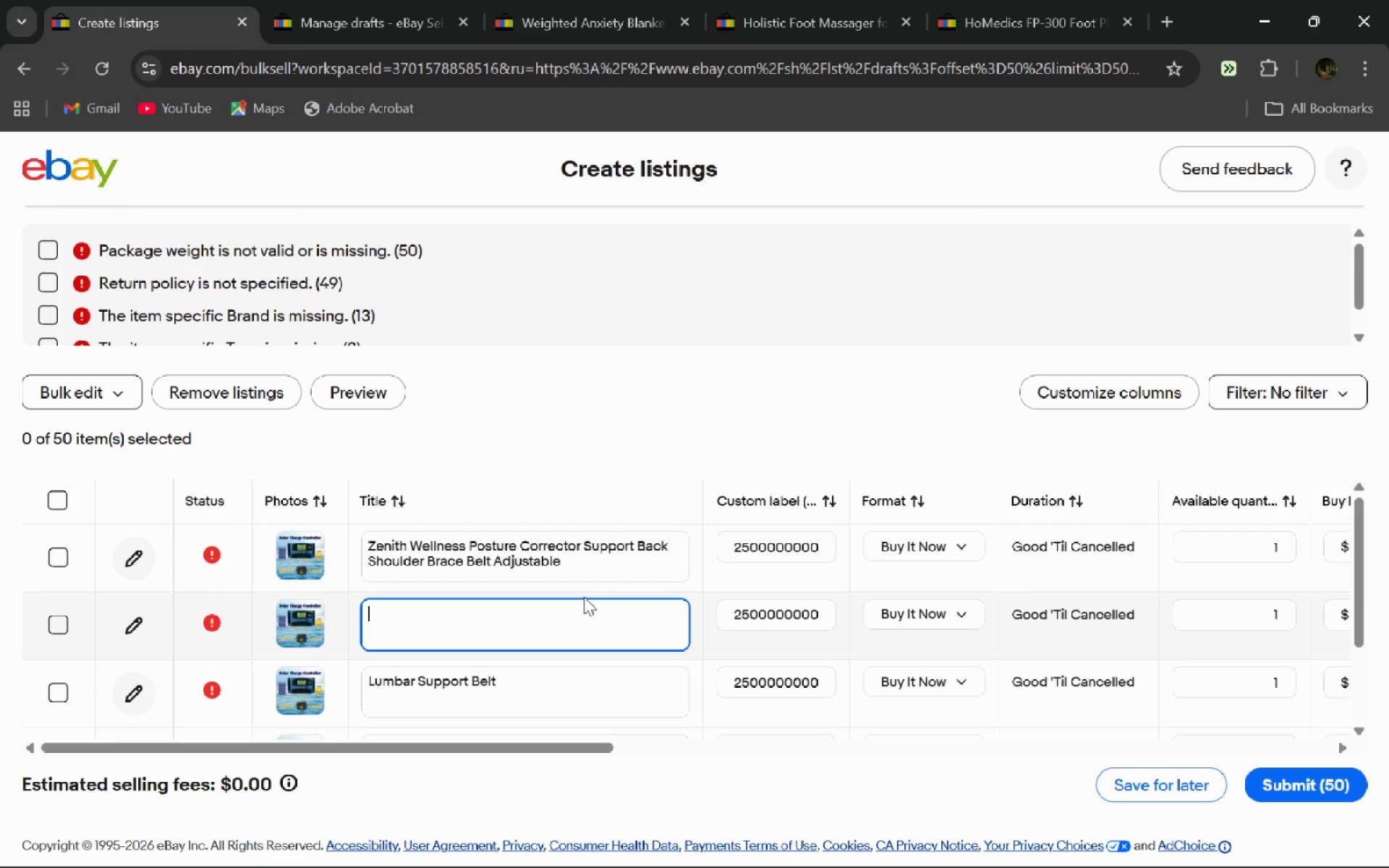 
key(Backspace)
 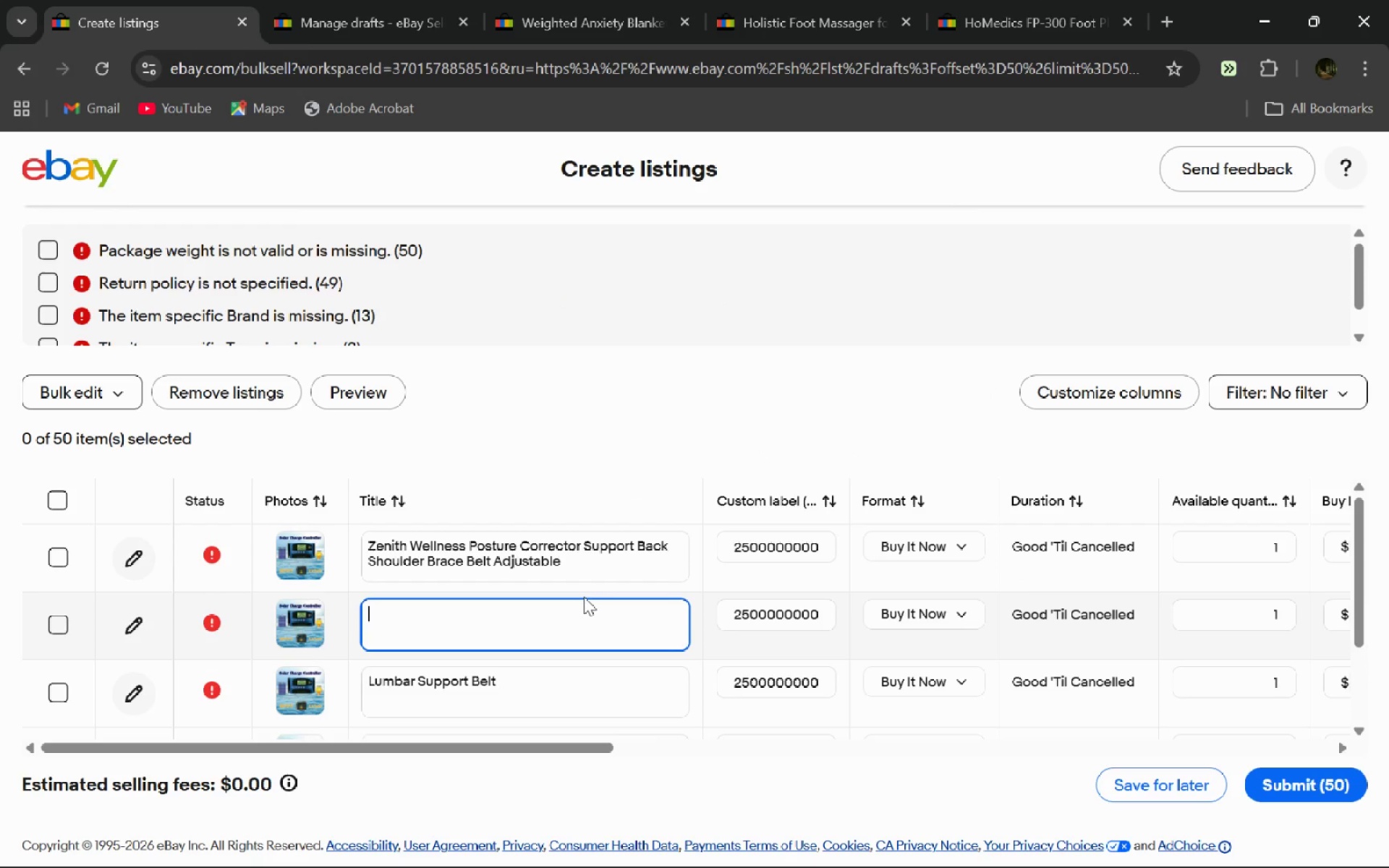 
key(Meta+V)
 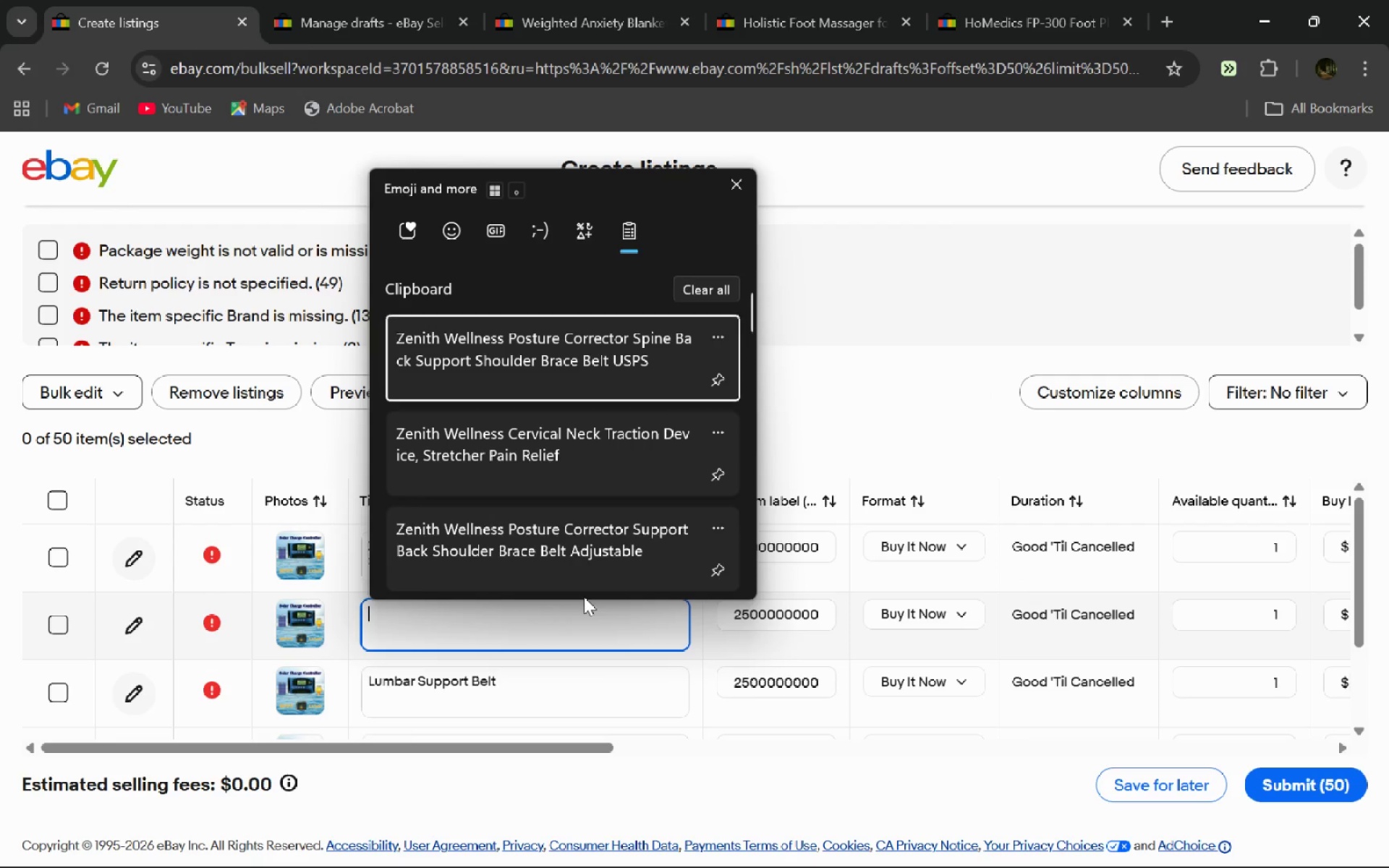 
key(ArrowDown)
 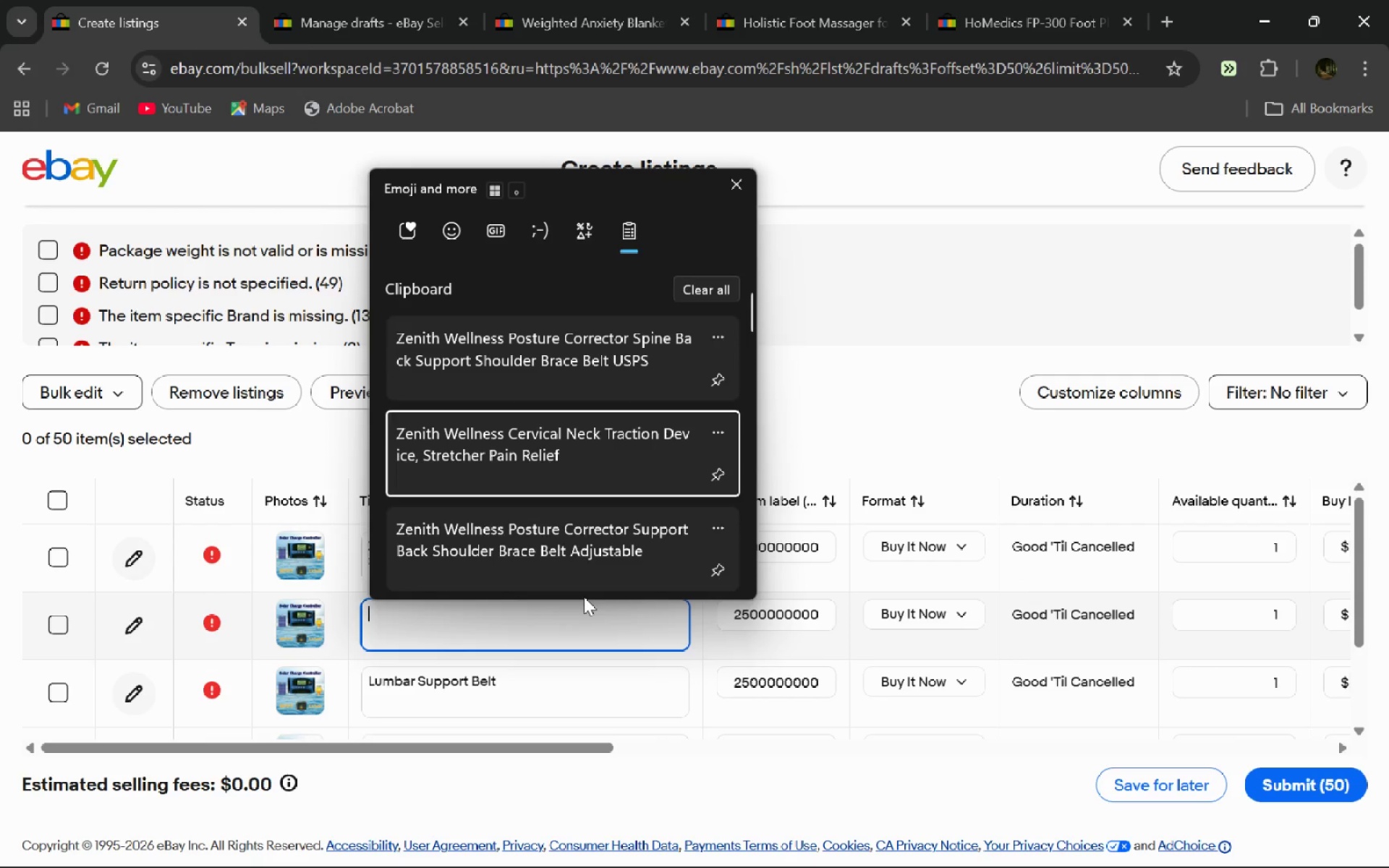 
key(ArrowUp)
 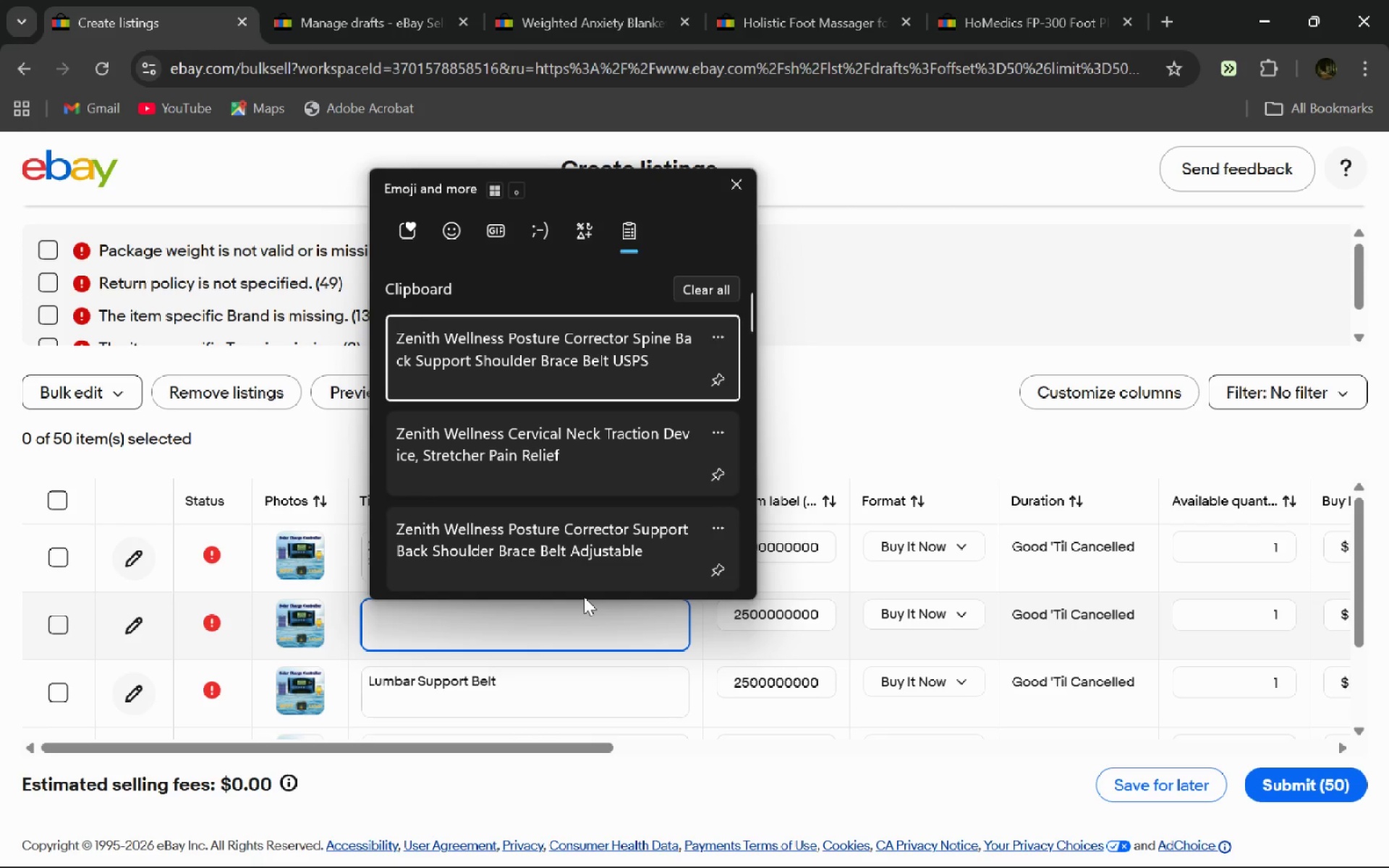 
key(ArrowDown)
 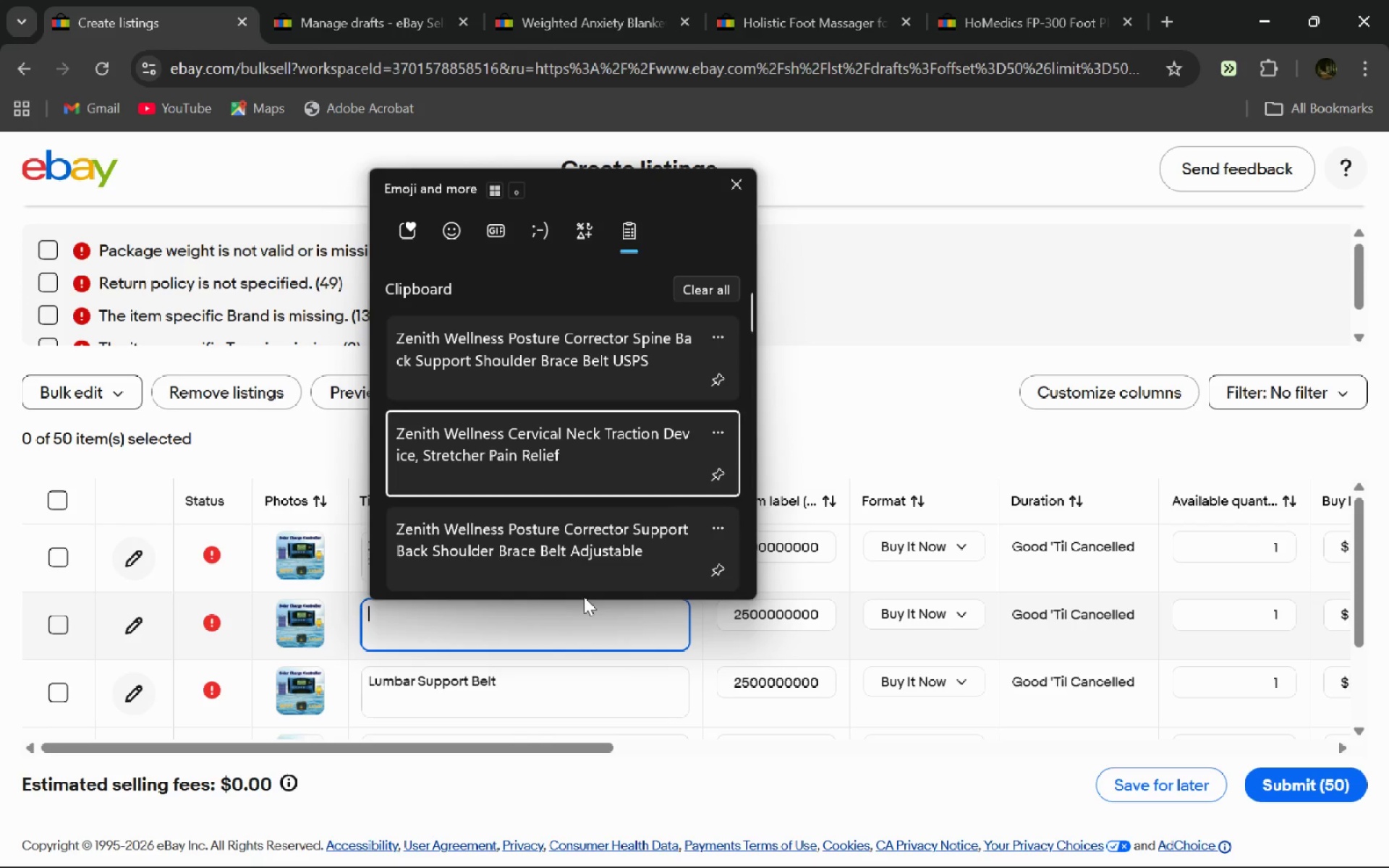 
key(Enter)
 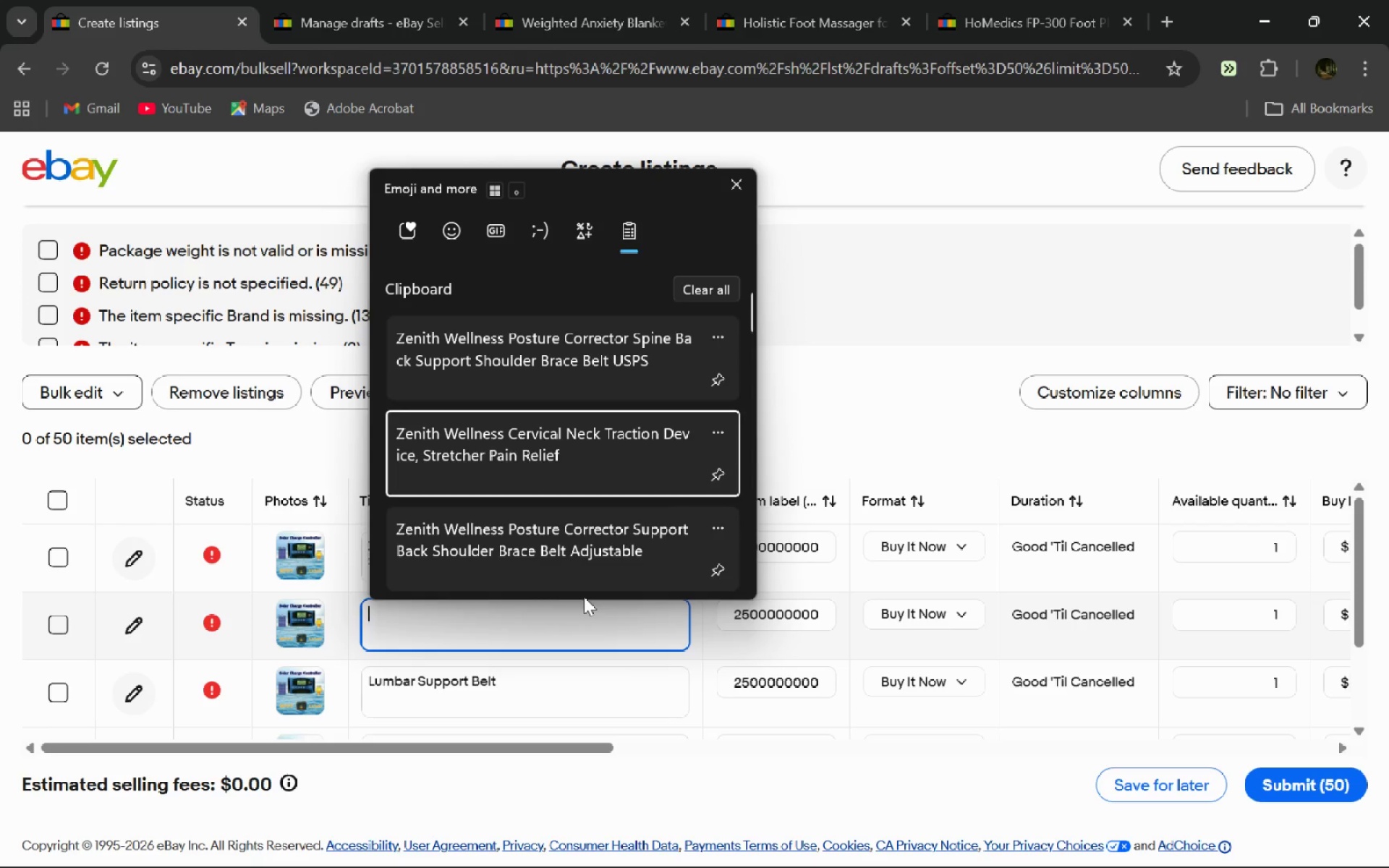 
key(Control+ControlLeft)
 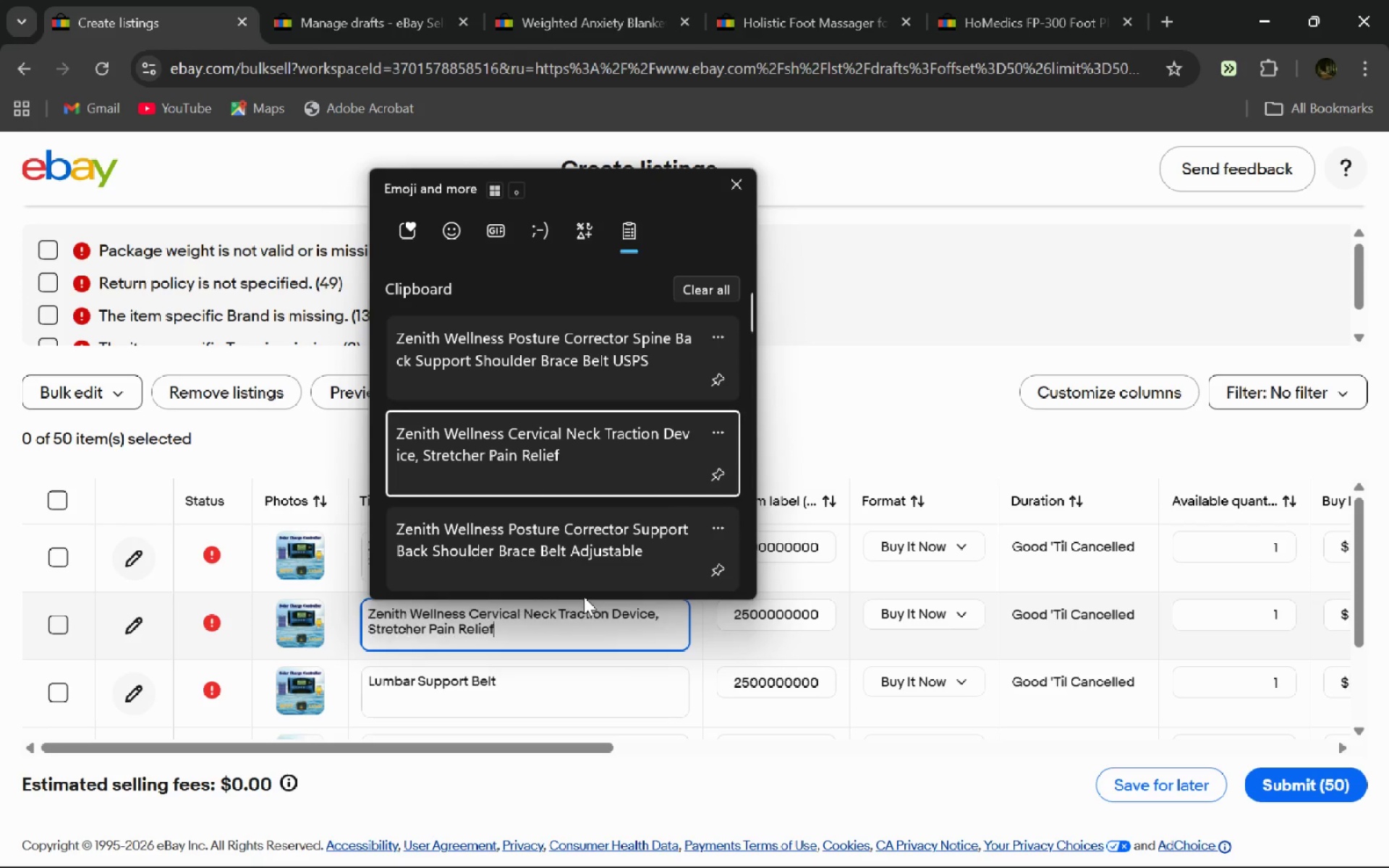 
hold_key(key=V, duration=4.83)
 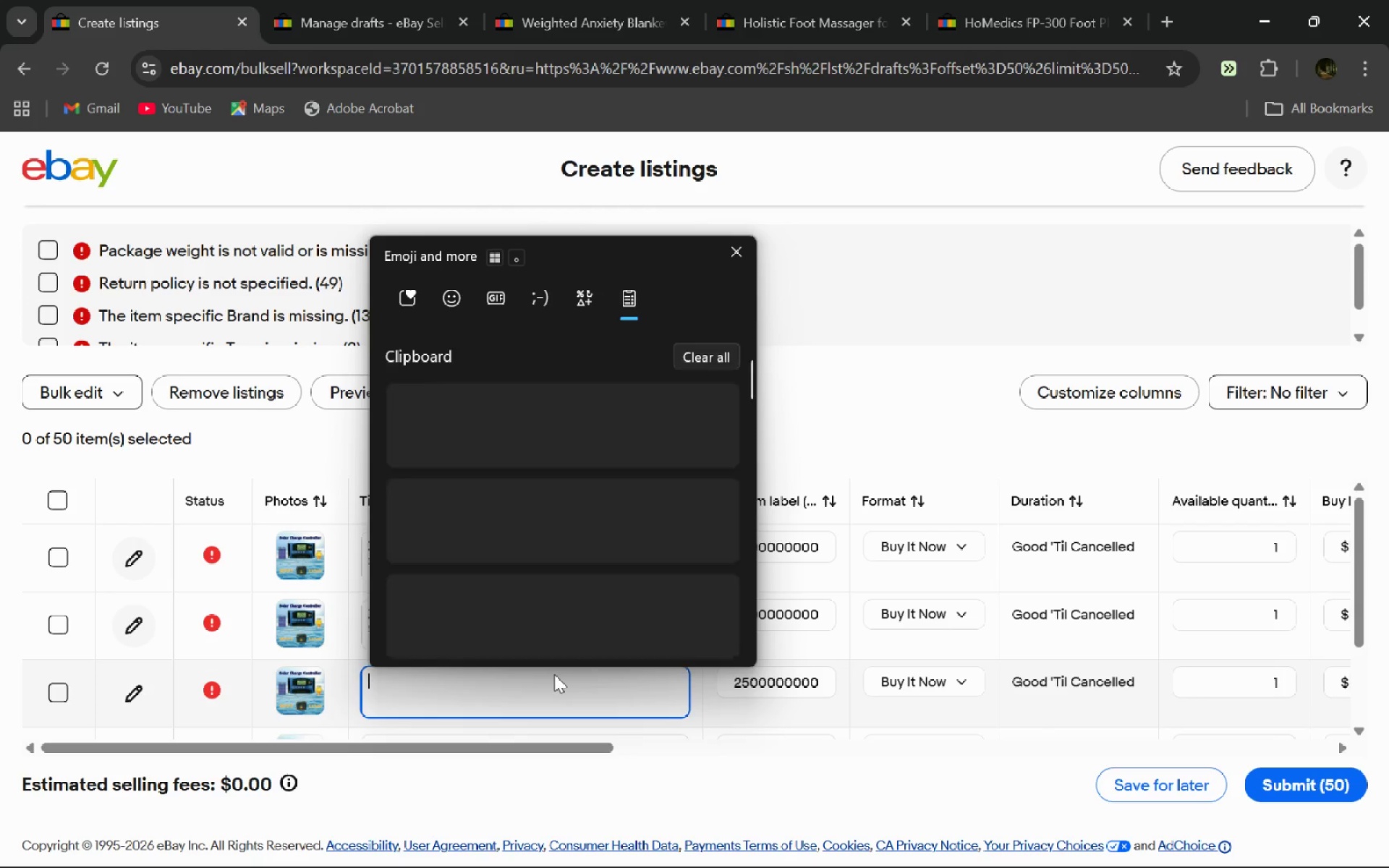 
key(Enter)
 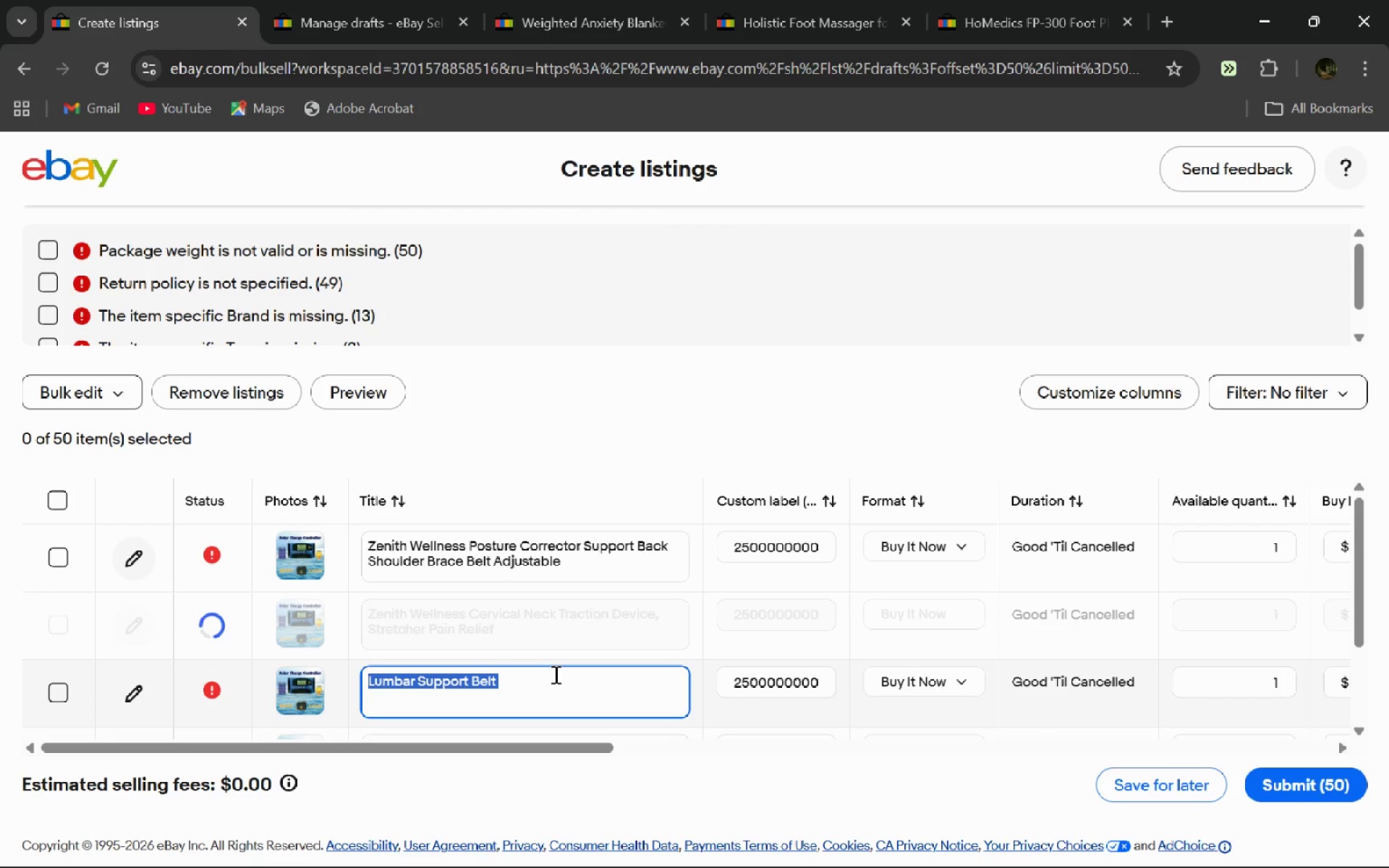 
key(Backspace)
 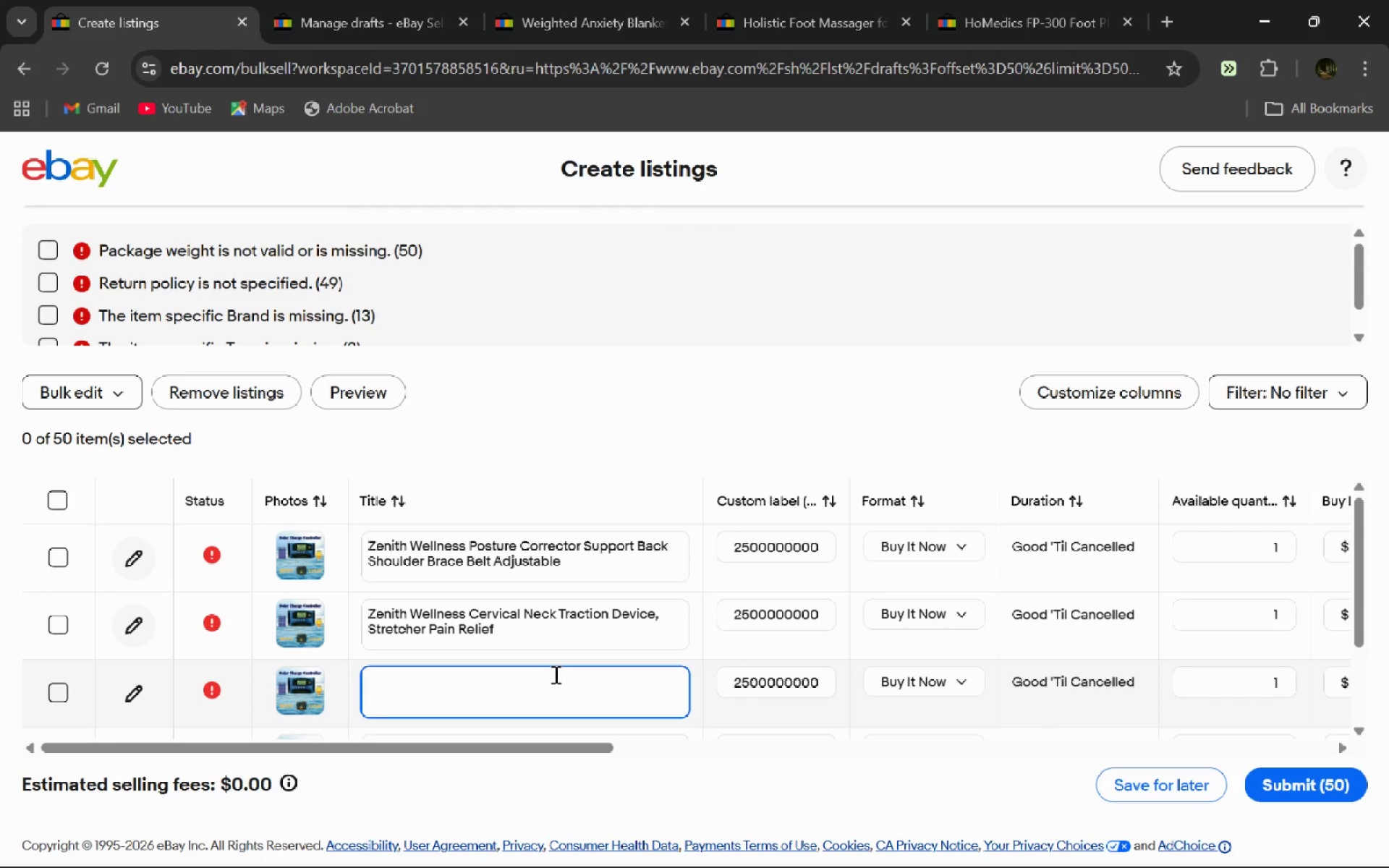 
key(Meta+MetaLeft)
 